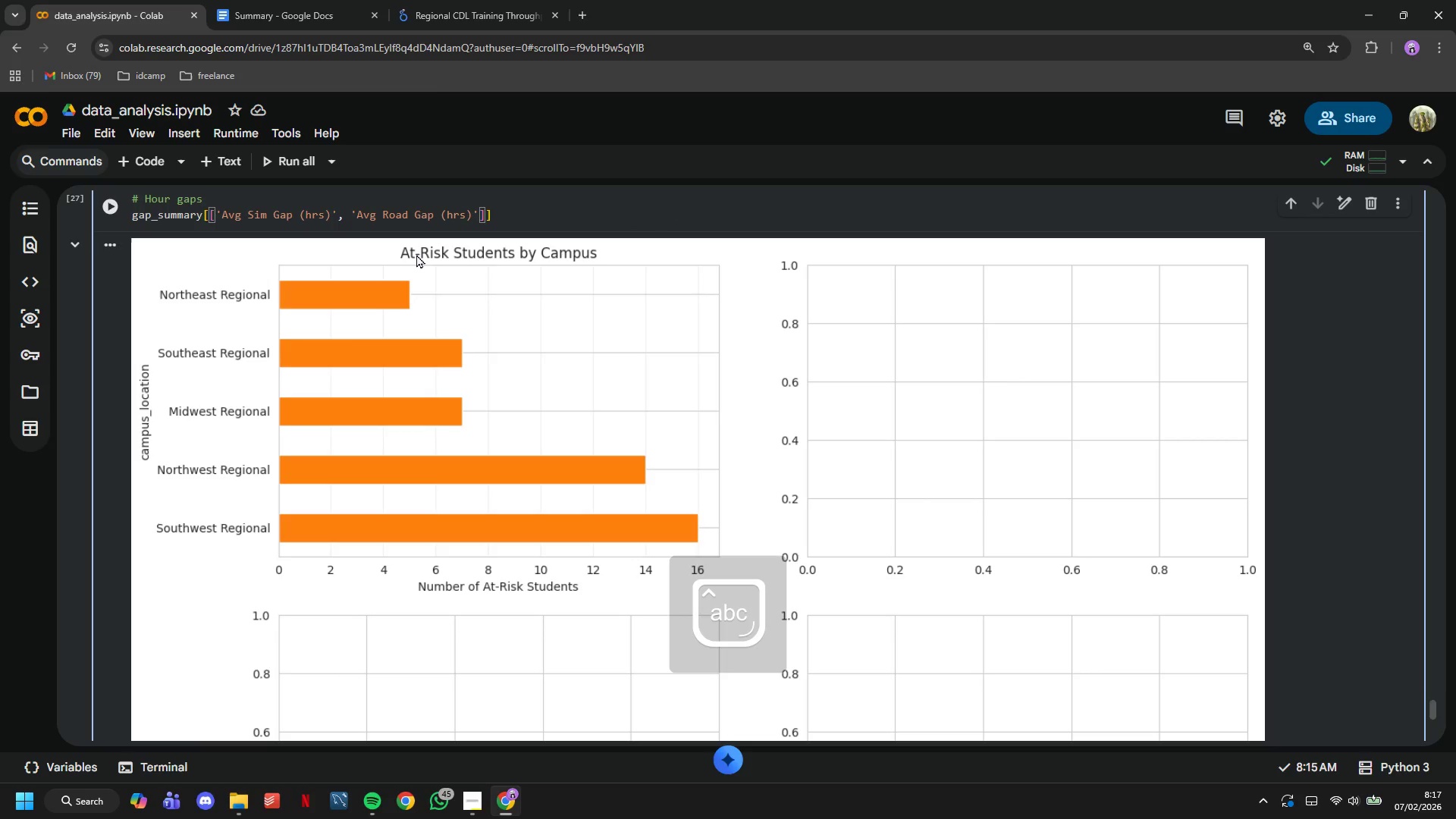 
key(ArrowRight)
 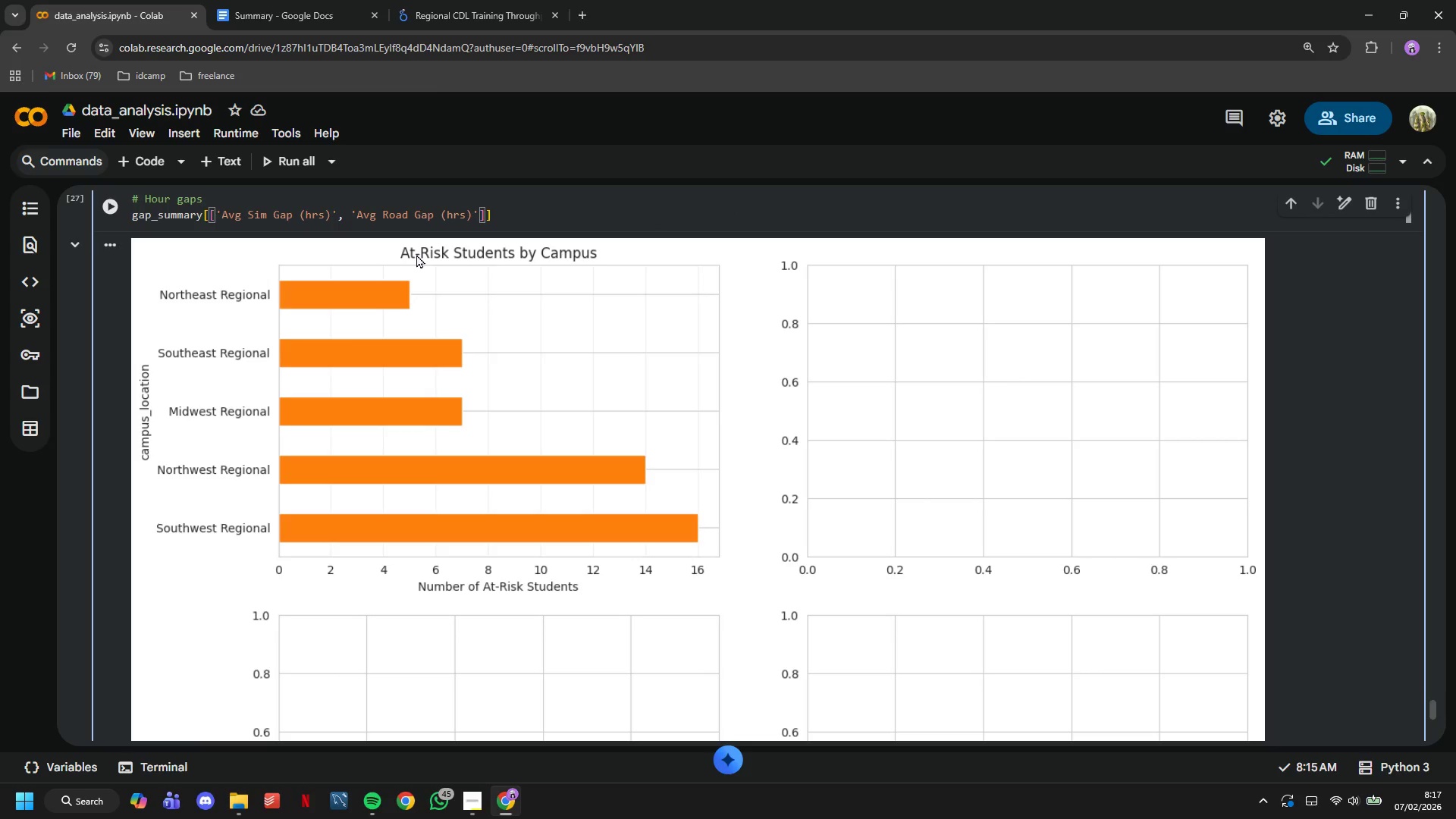 
key(ArrowRight)
 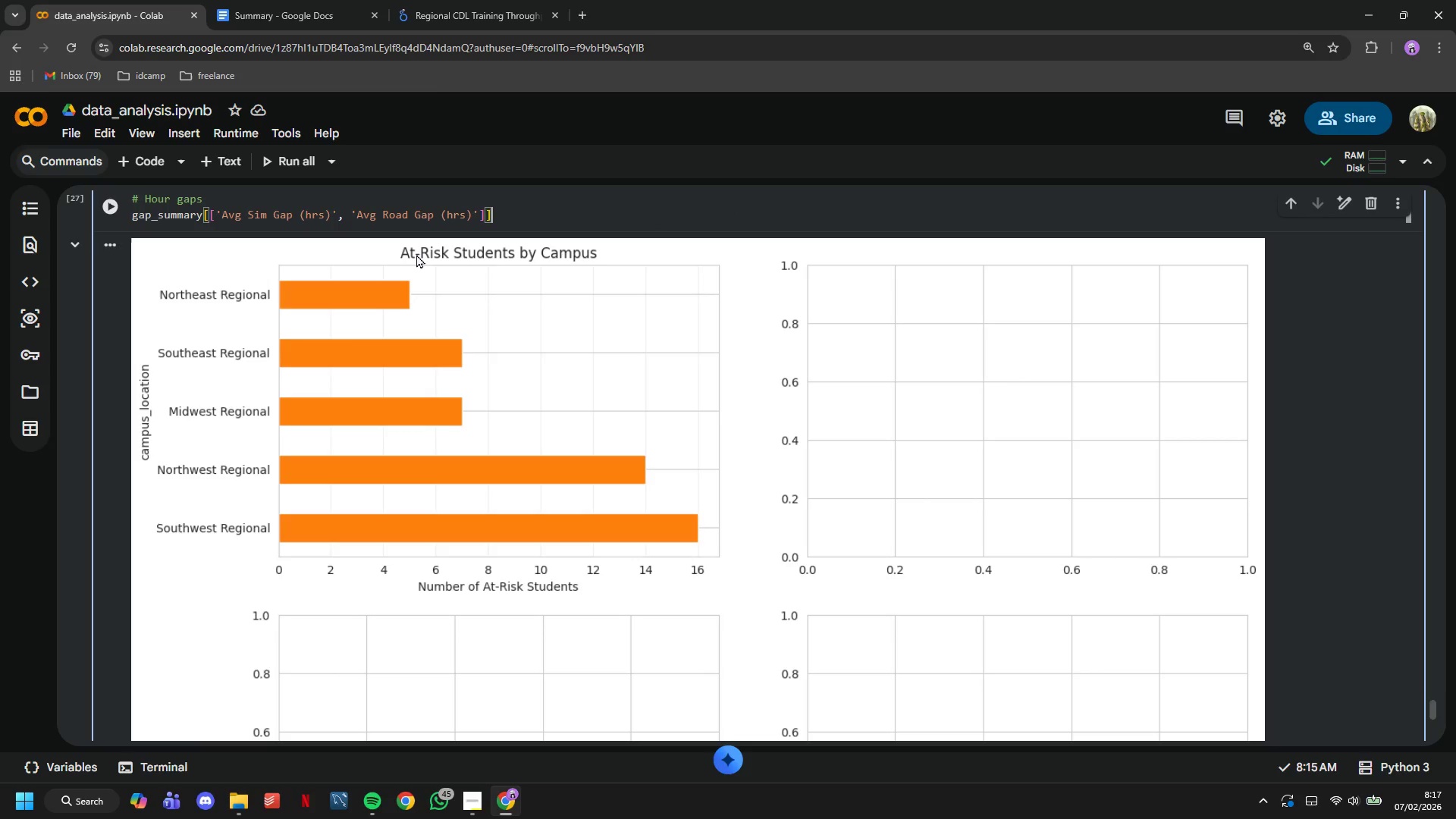 
key(ArrowRight)
 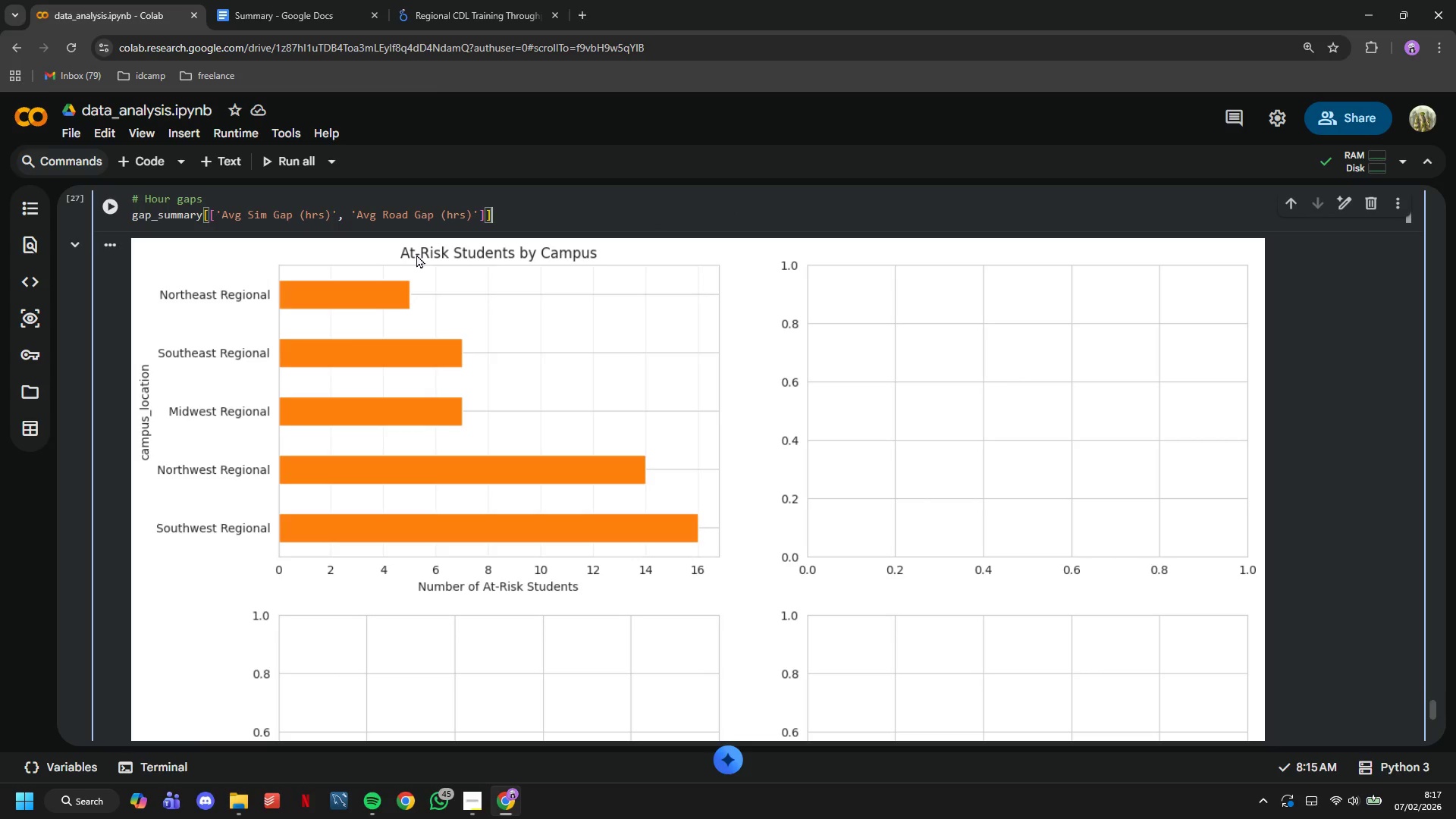 
type(.plot(kind='bar)
 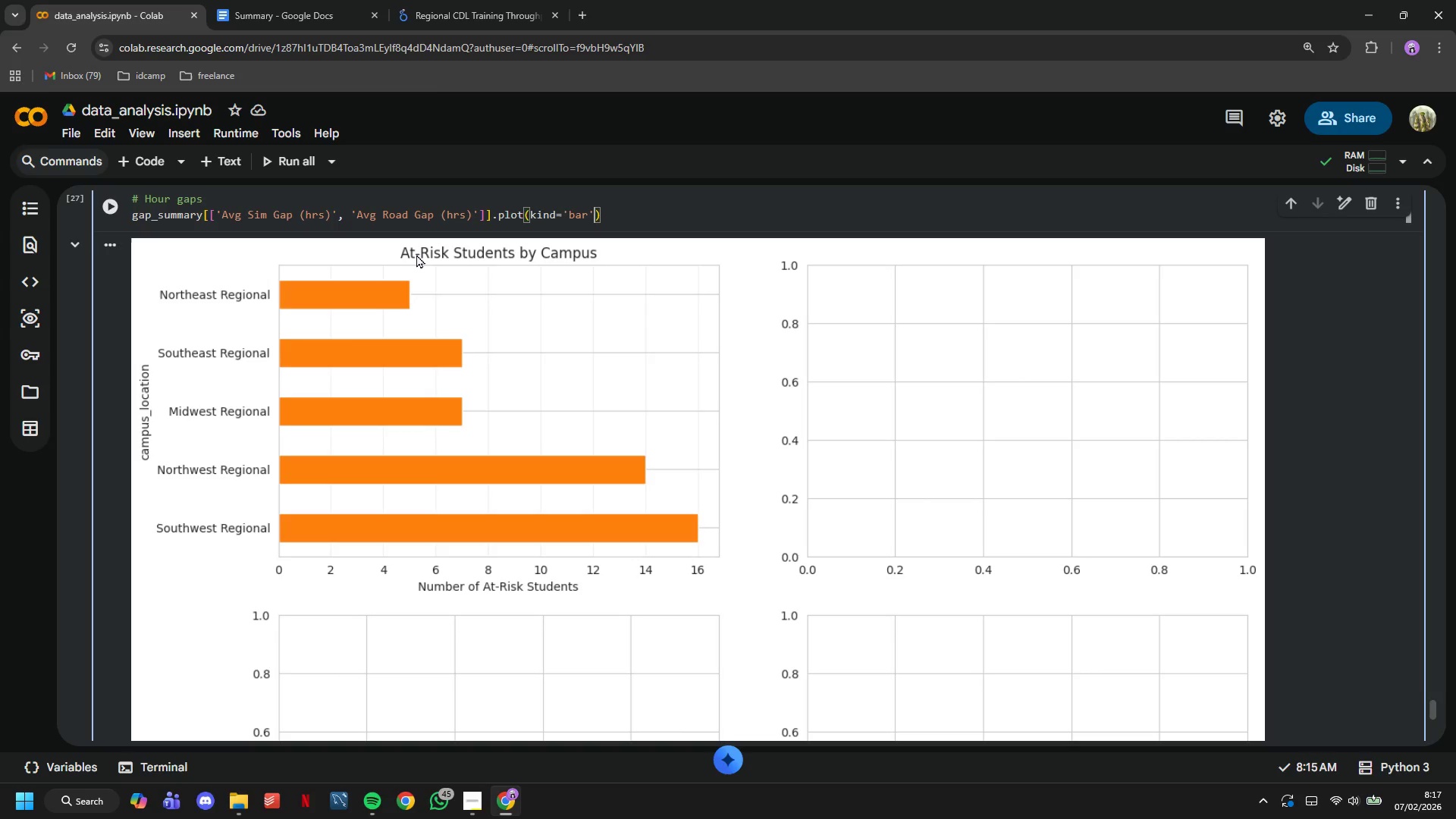 
 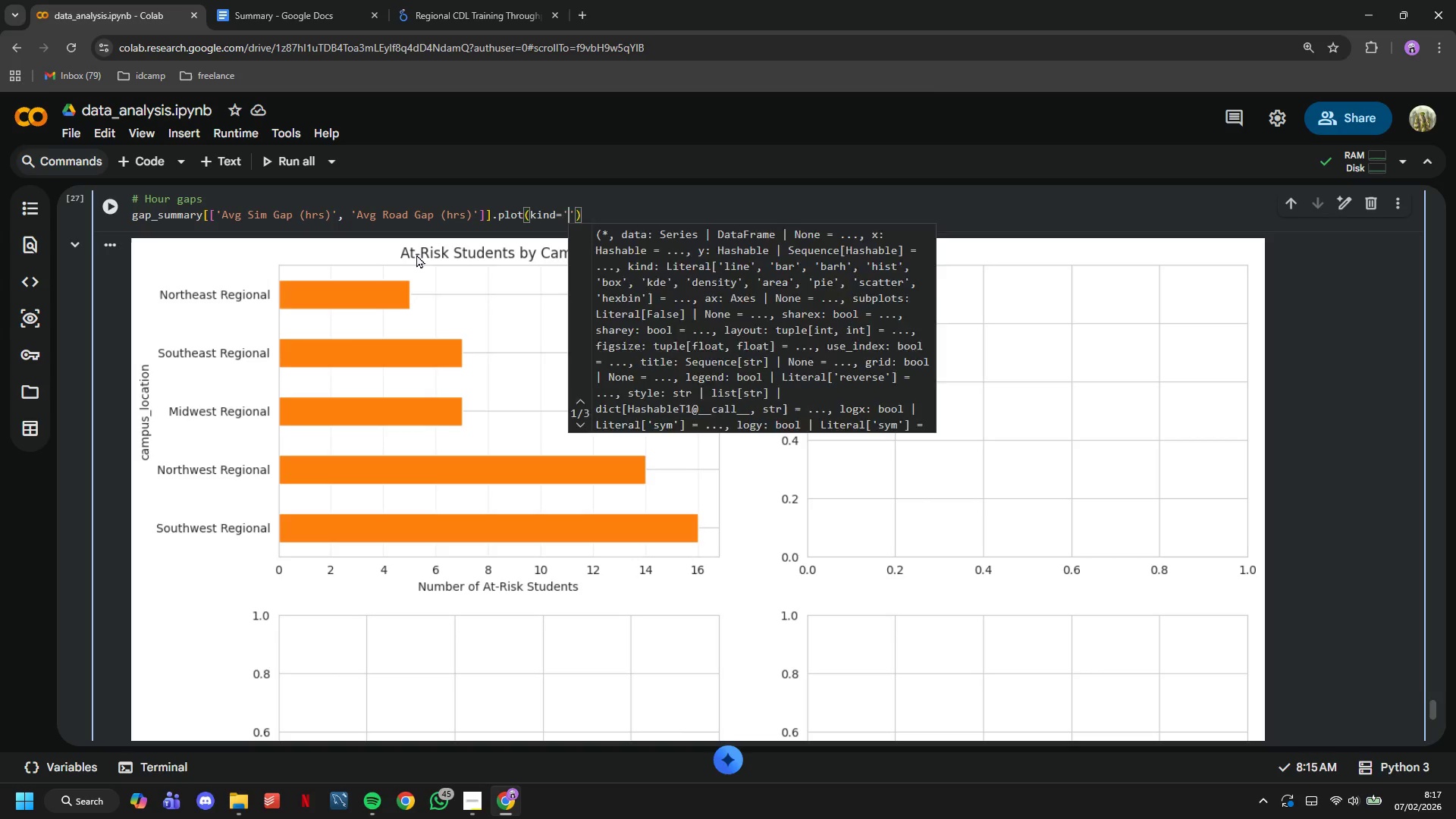 
key(ArrowRight)
 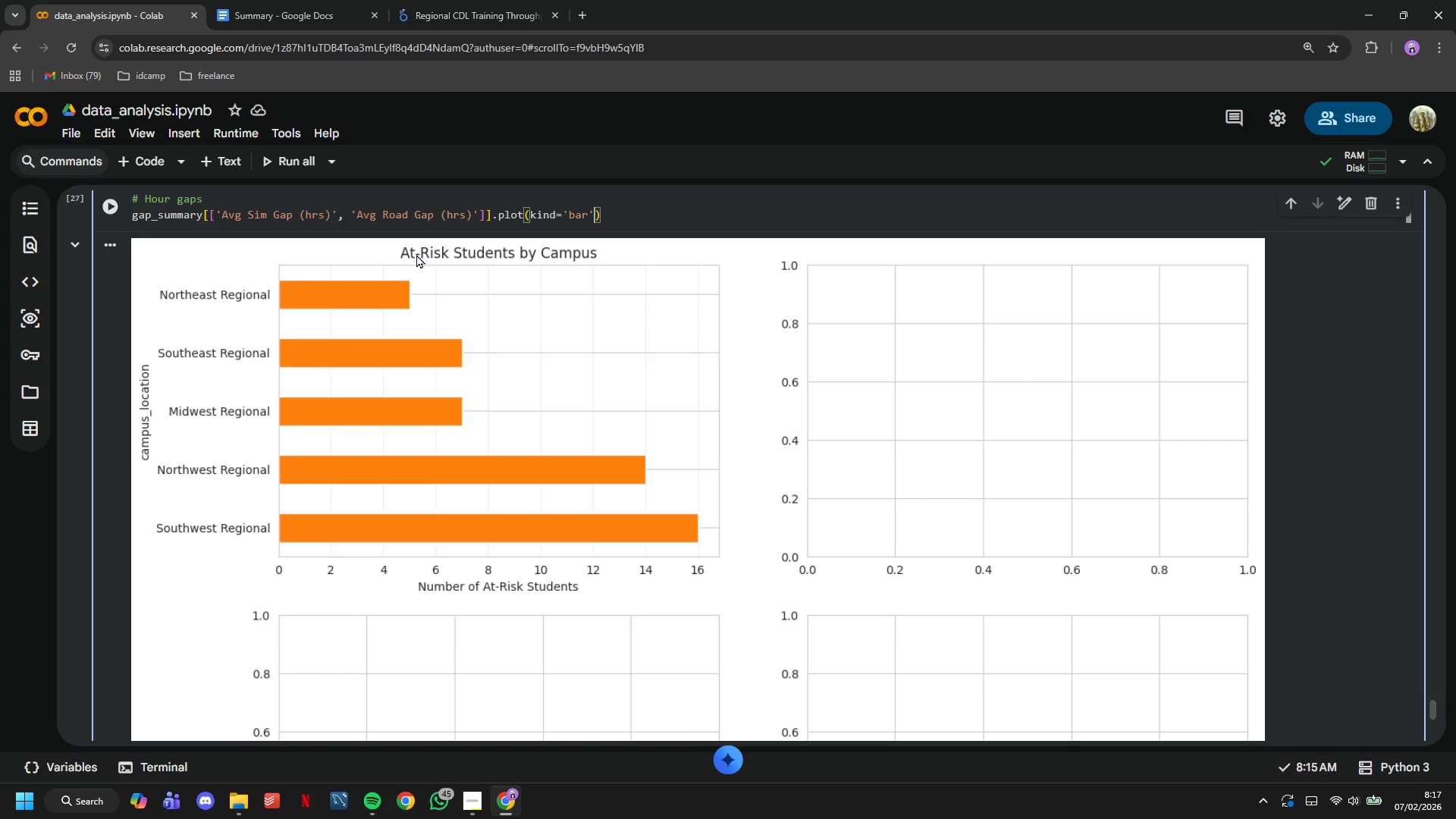 
wait(5.59)
 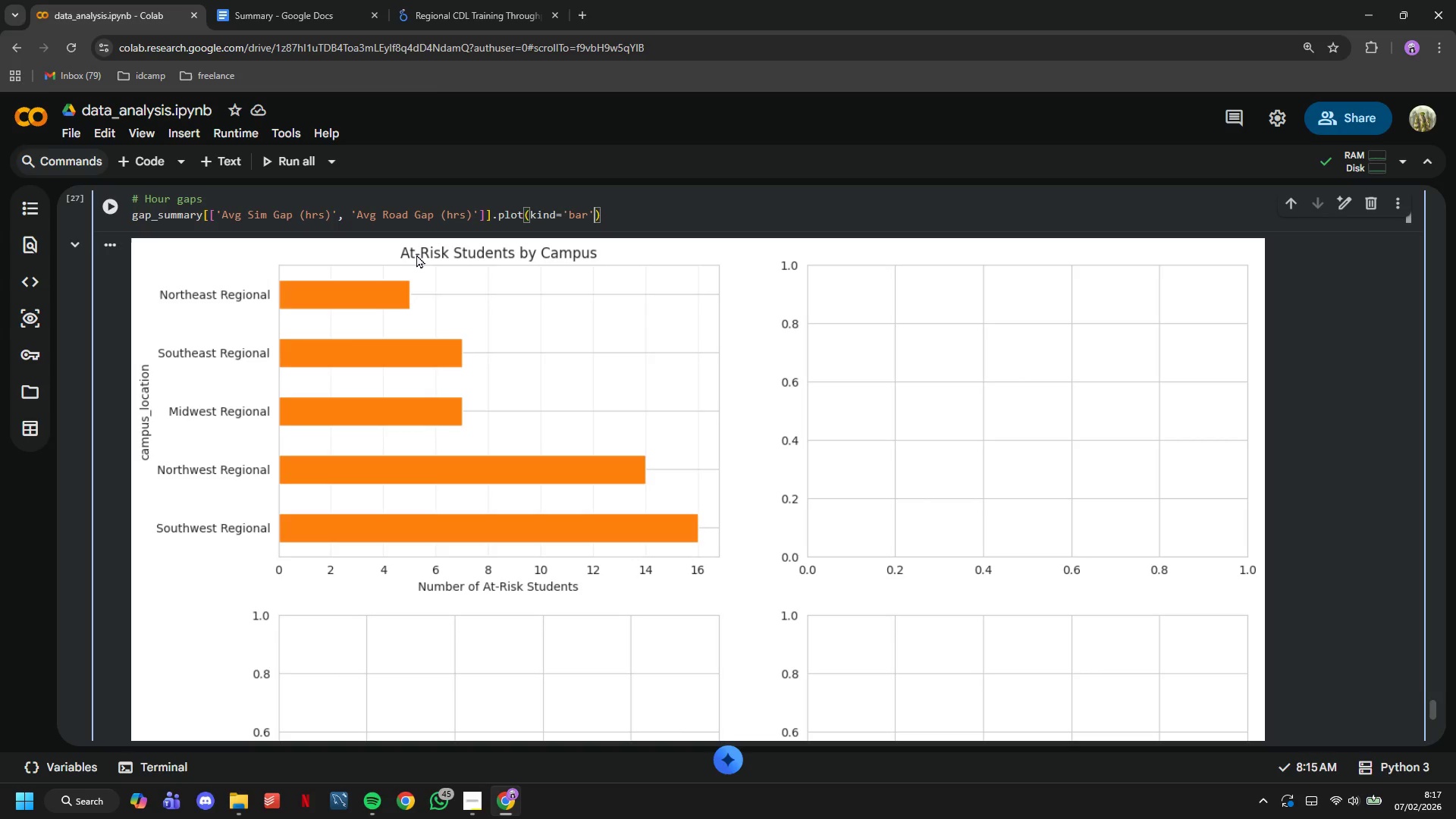 
type(, ax=axes[0,1)
 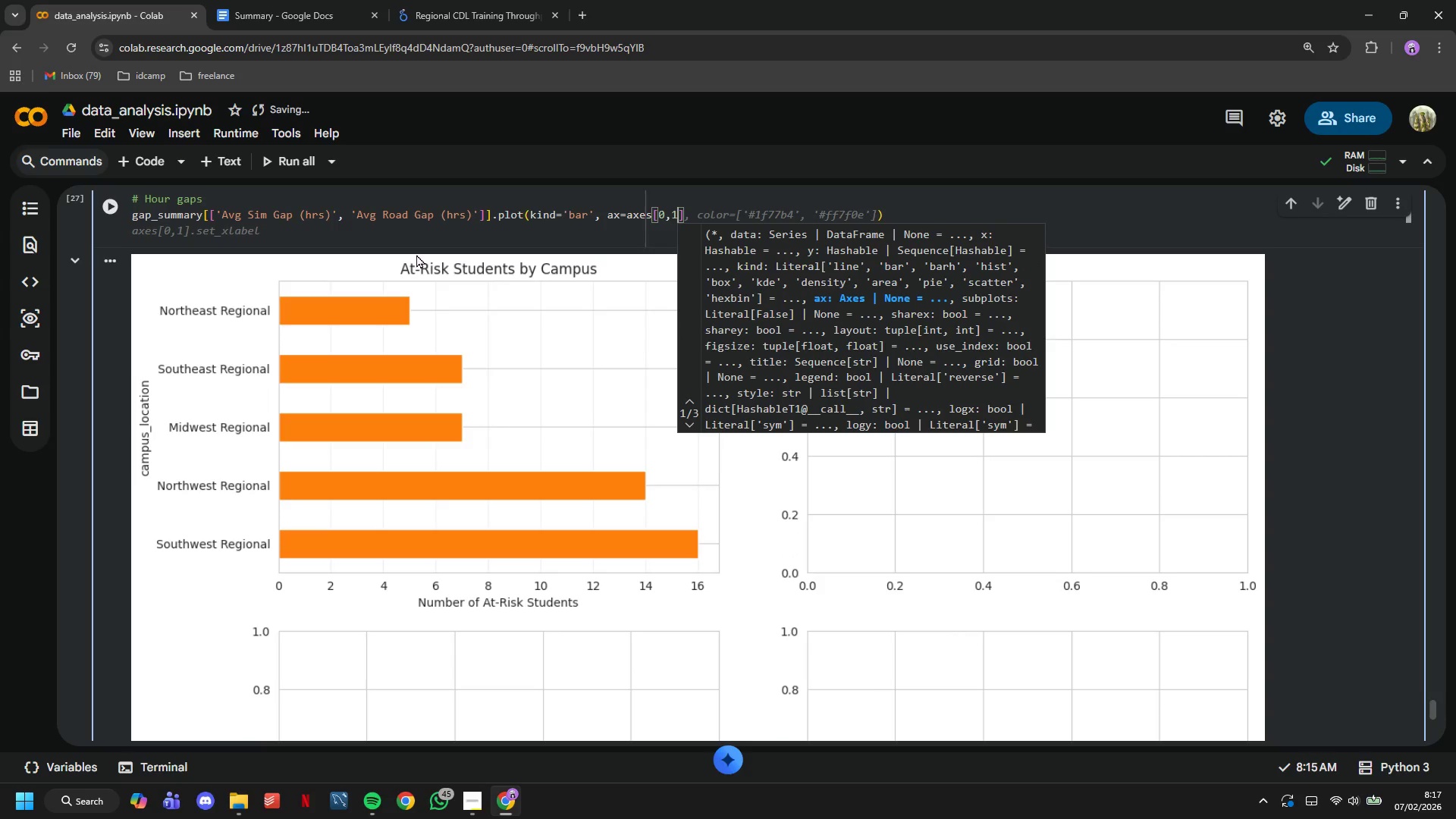 
key(ArrowRight)
 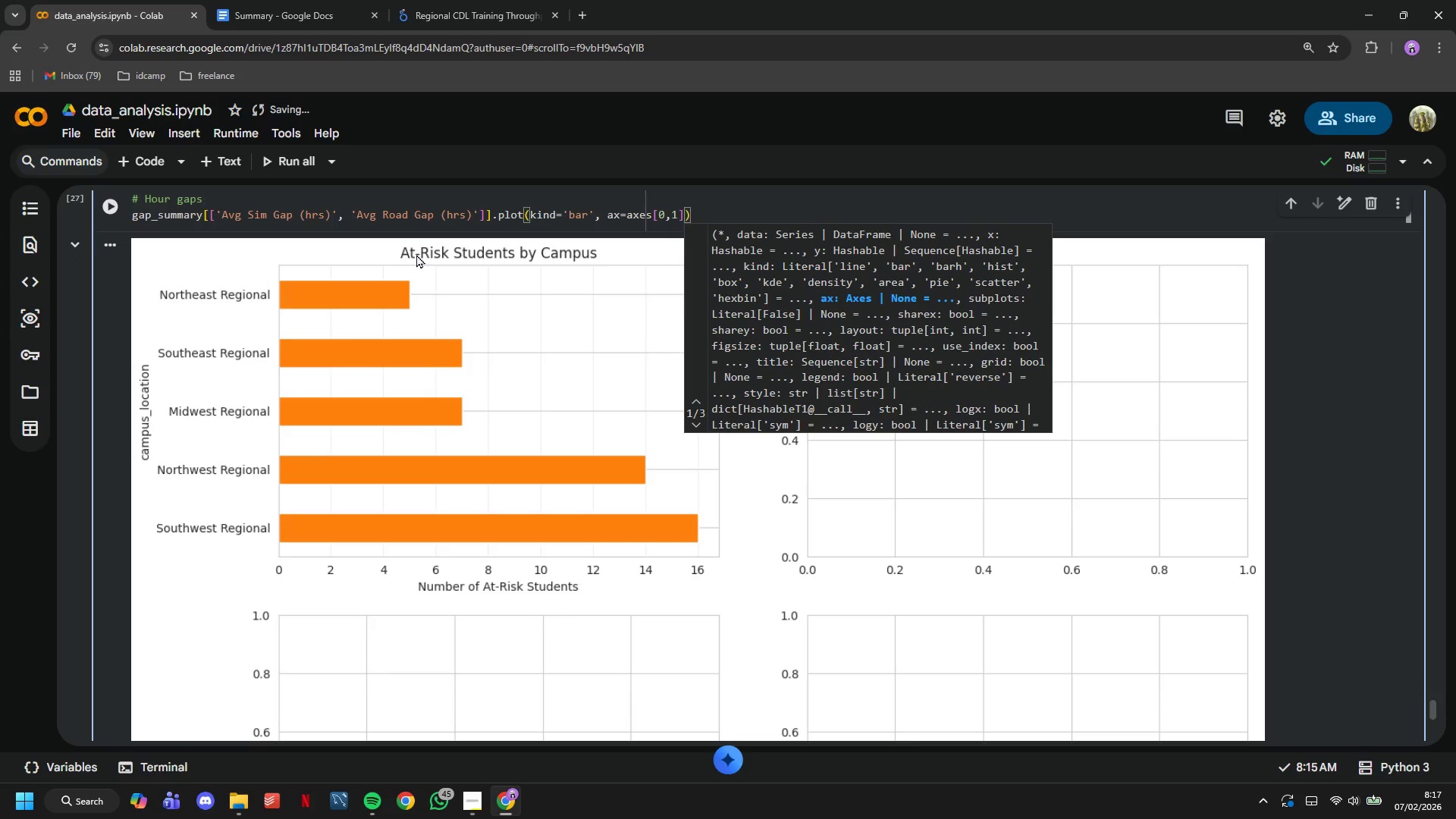 
type(, stacked=True)
 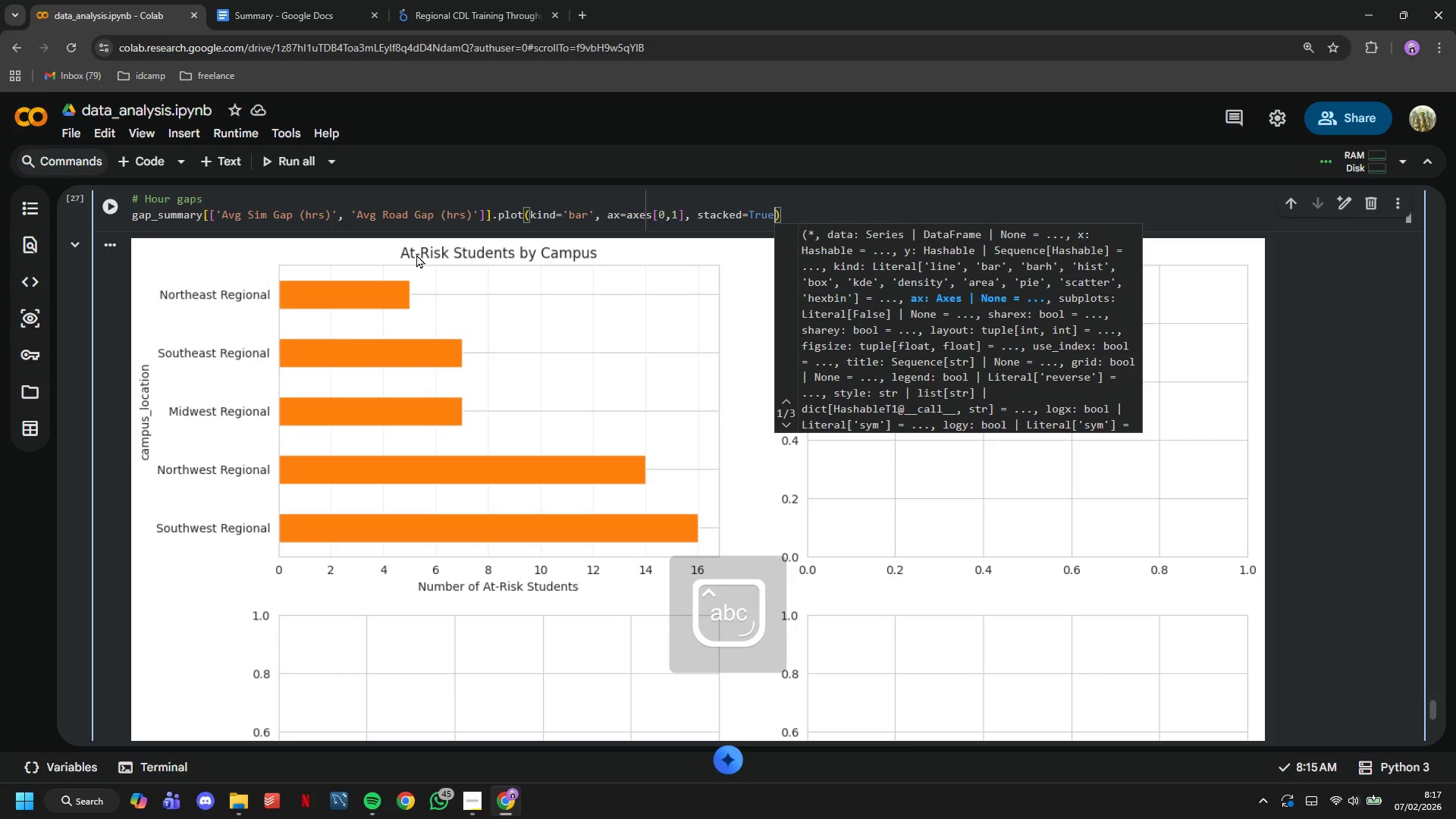 
key(ArrowRight)
 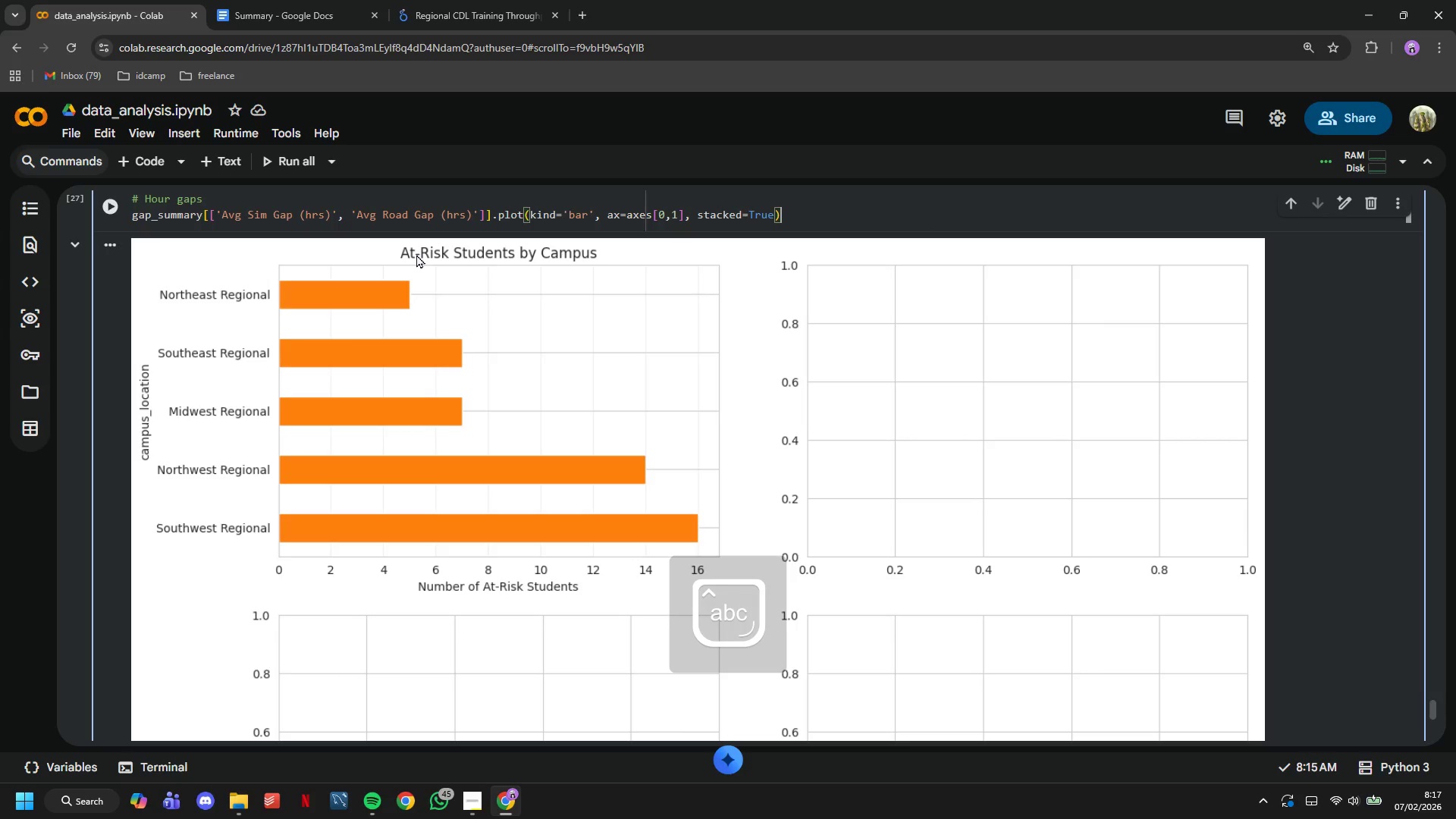 
key(Enter)
 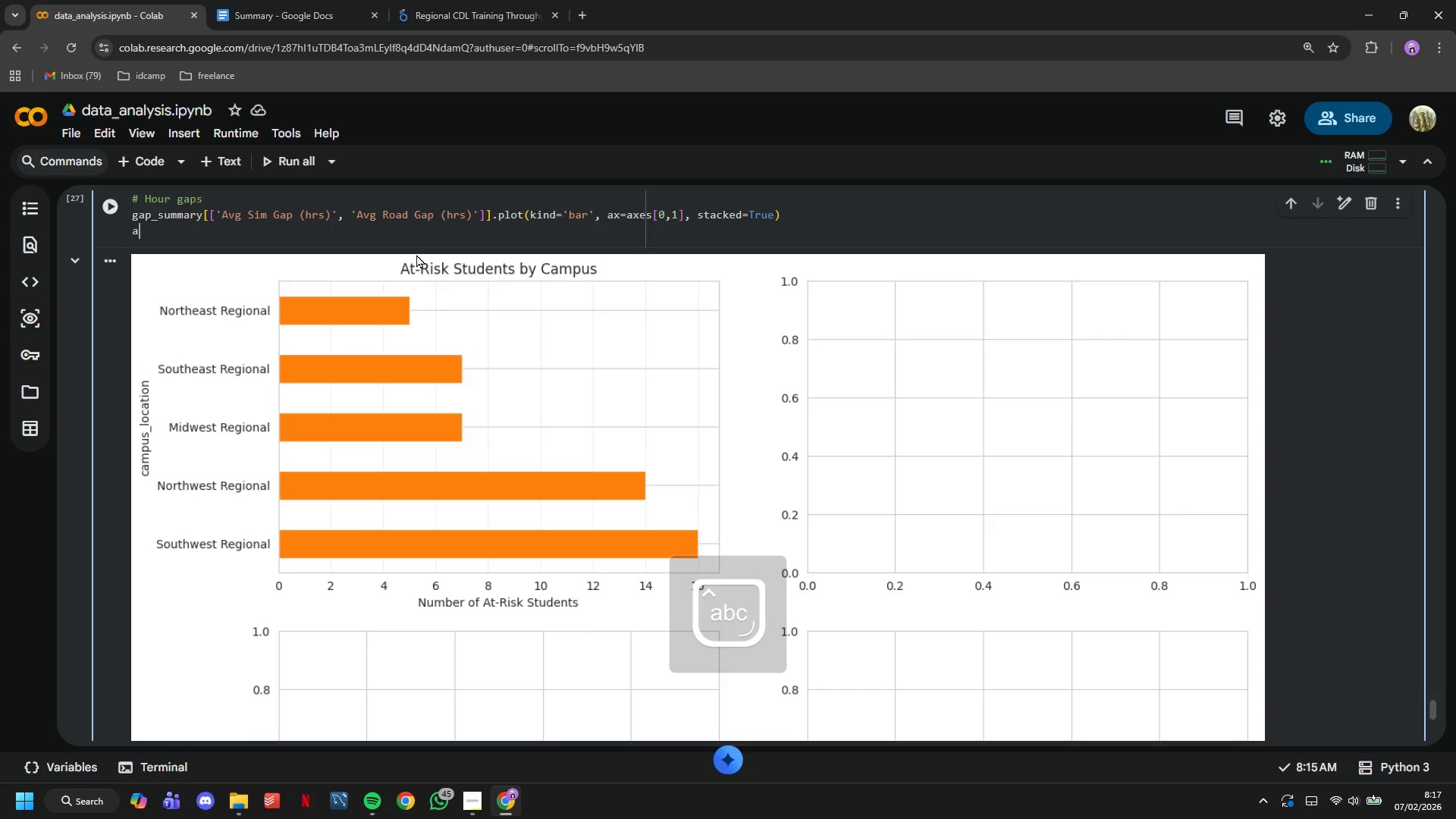 
type(axes[0,1)
 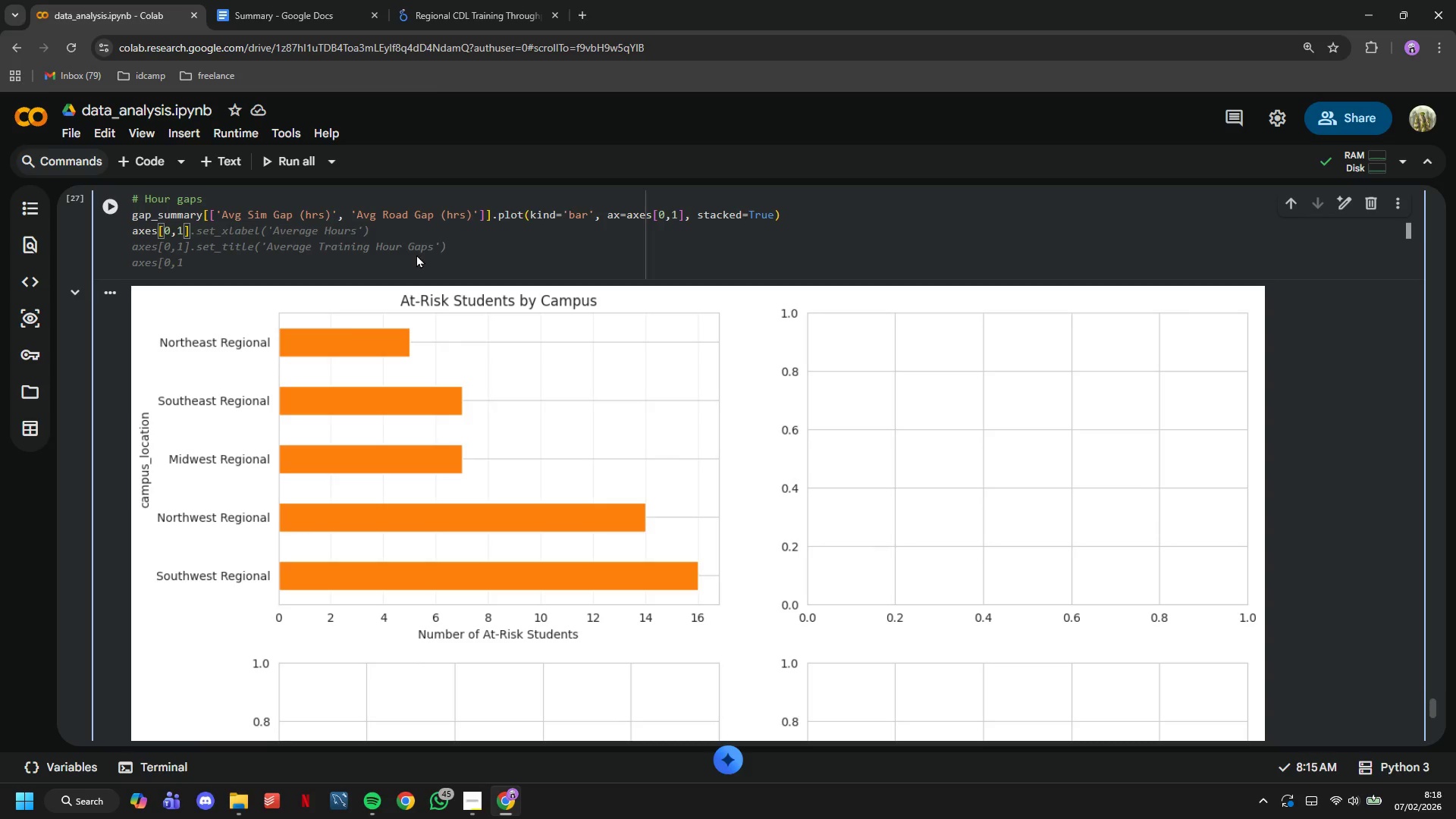 
wait(20.55)
 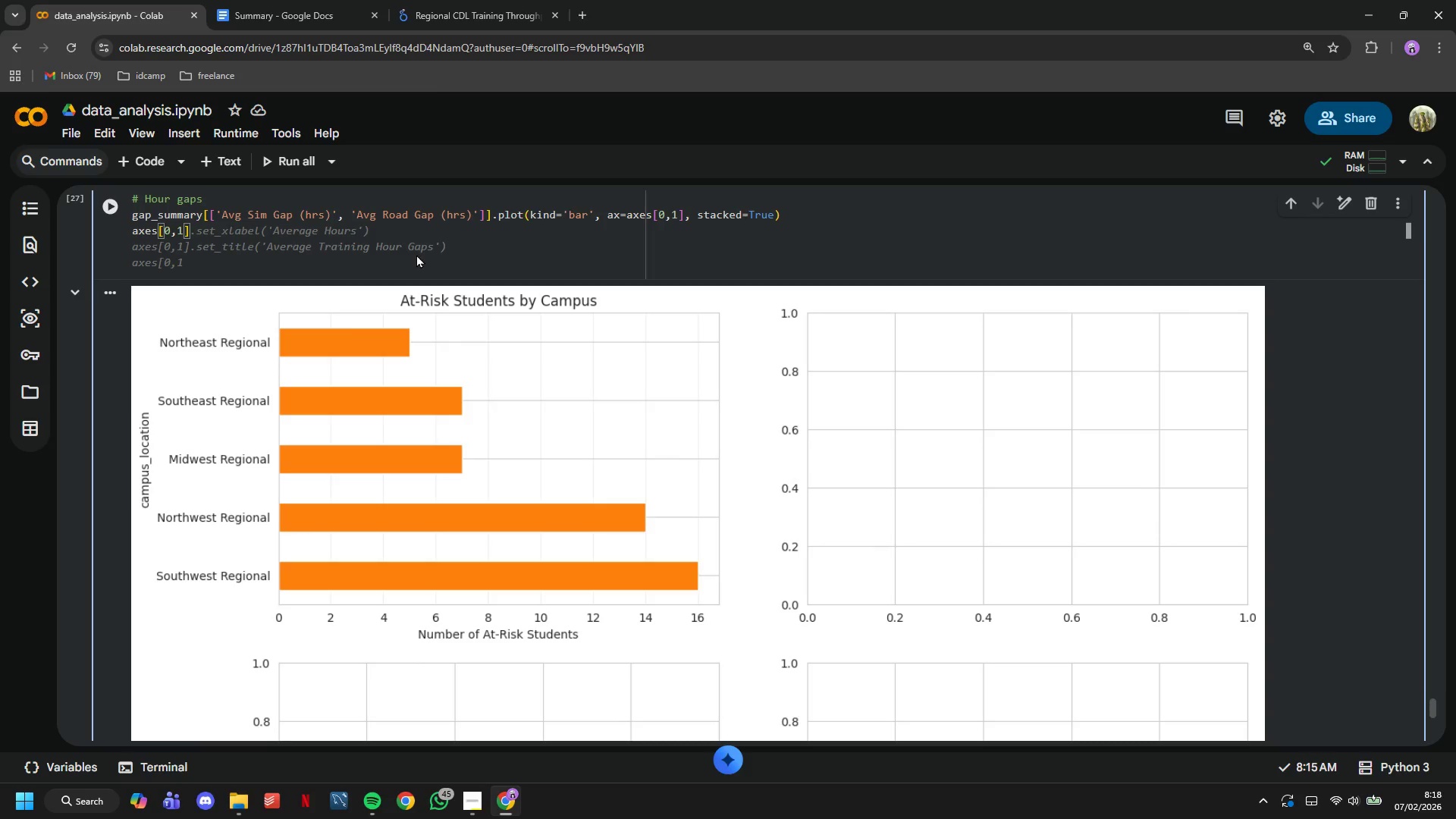 
key(ArrowRight)
 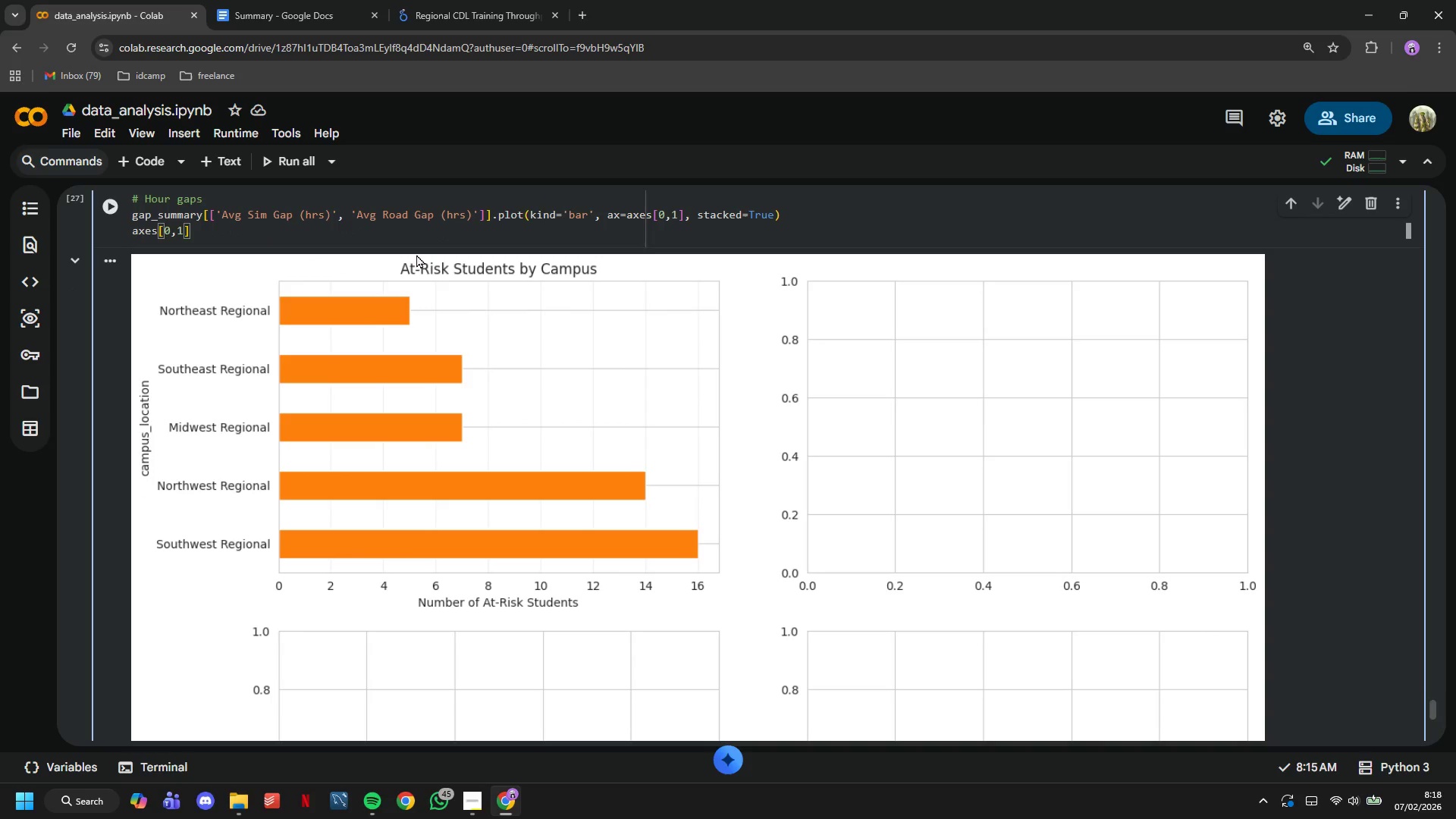 
type(.set_xlabel('Number of At-Risk Students)
 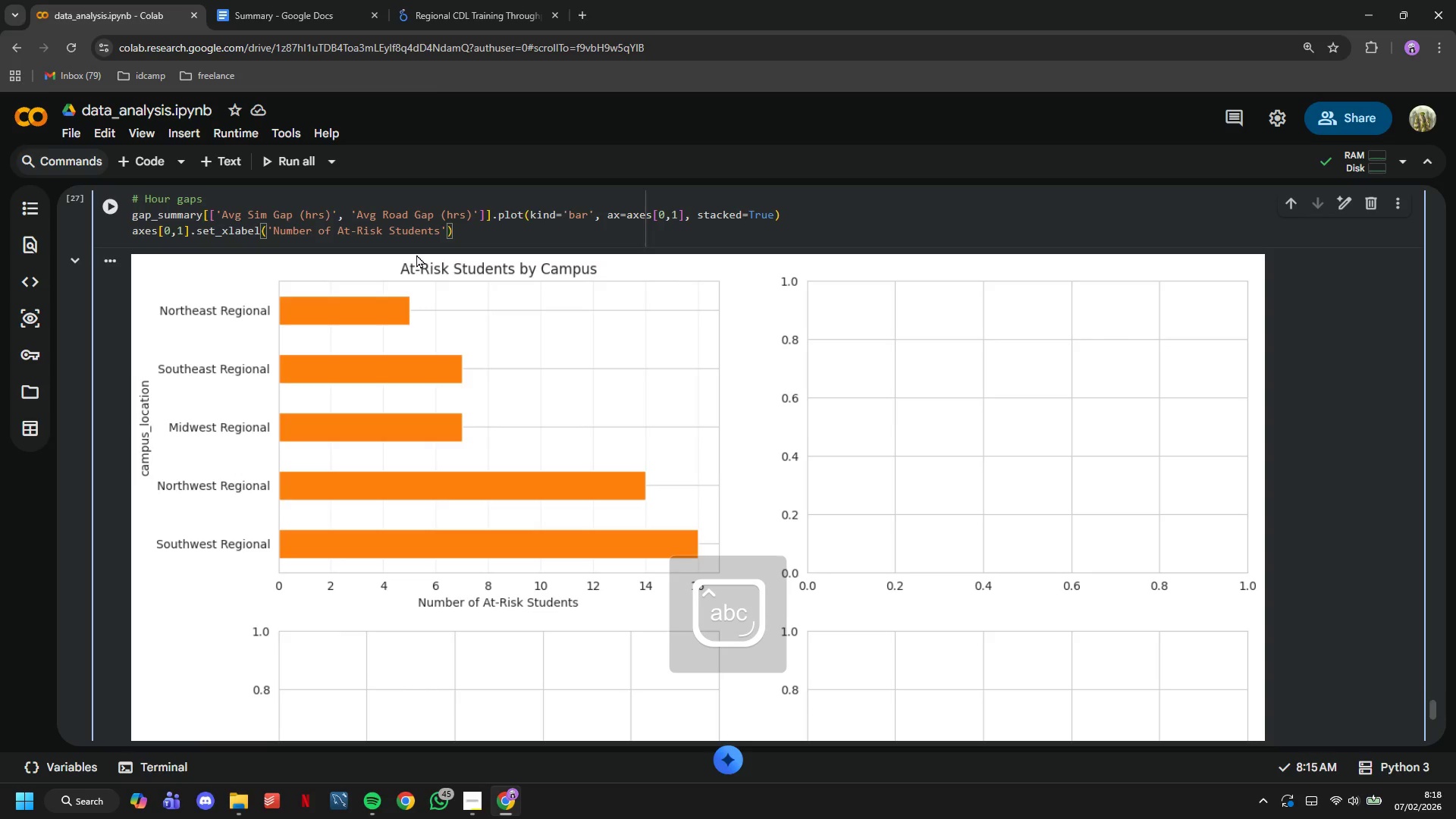 
key(ArrowRight)
 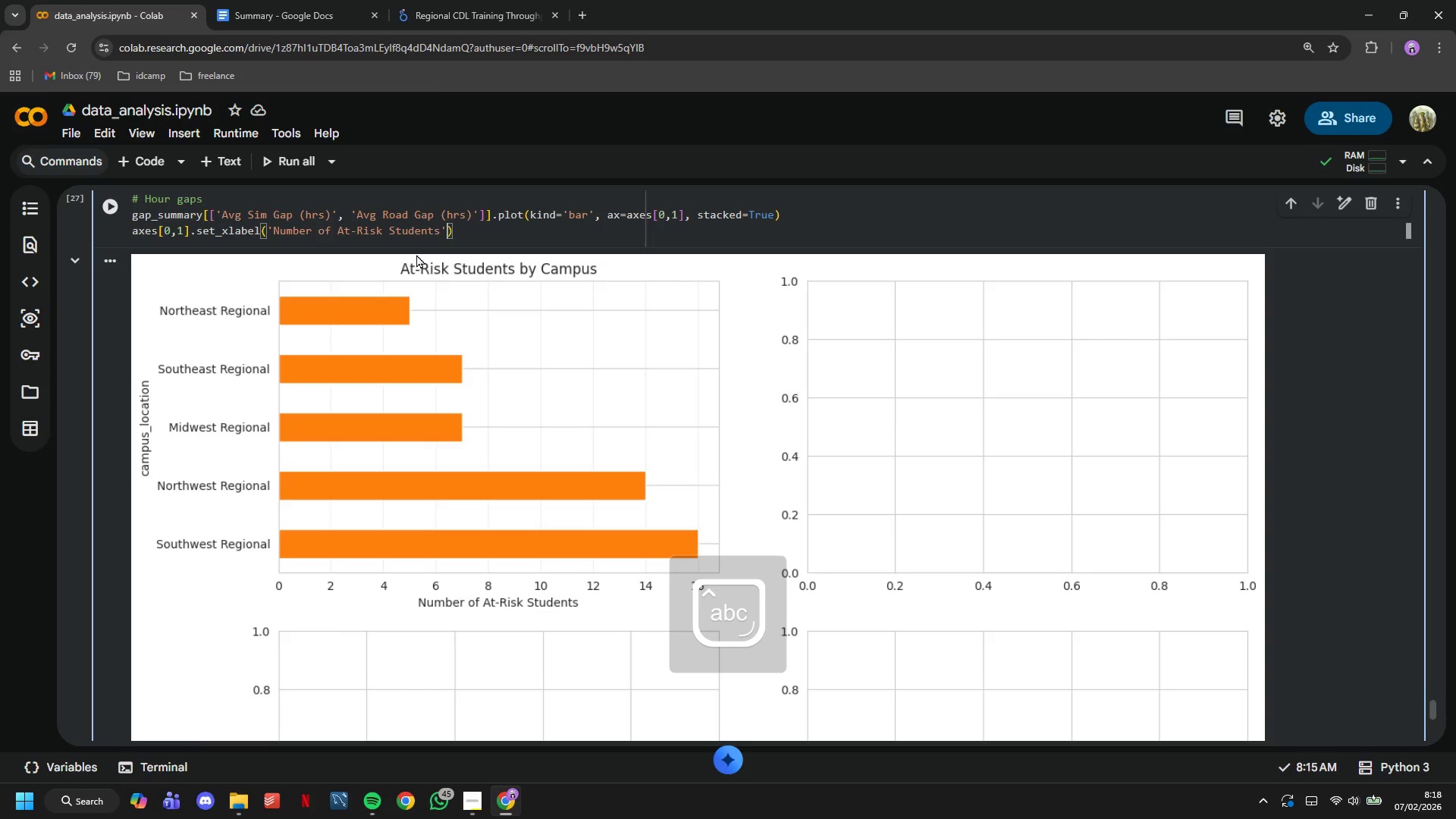 
key(ArrowRight)
 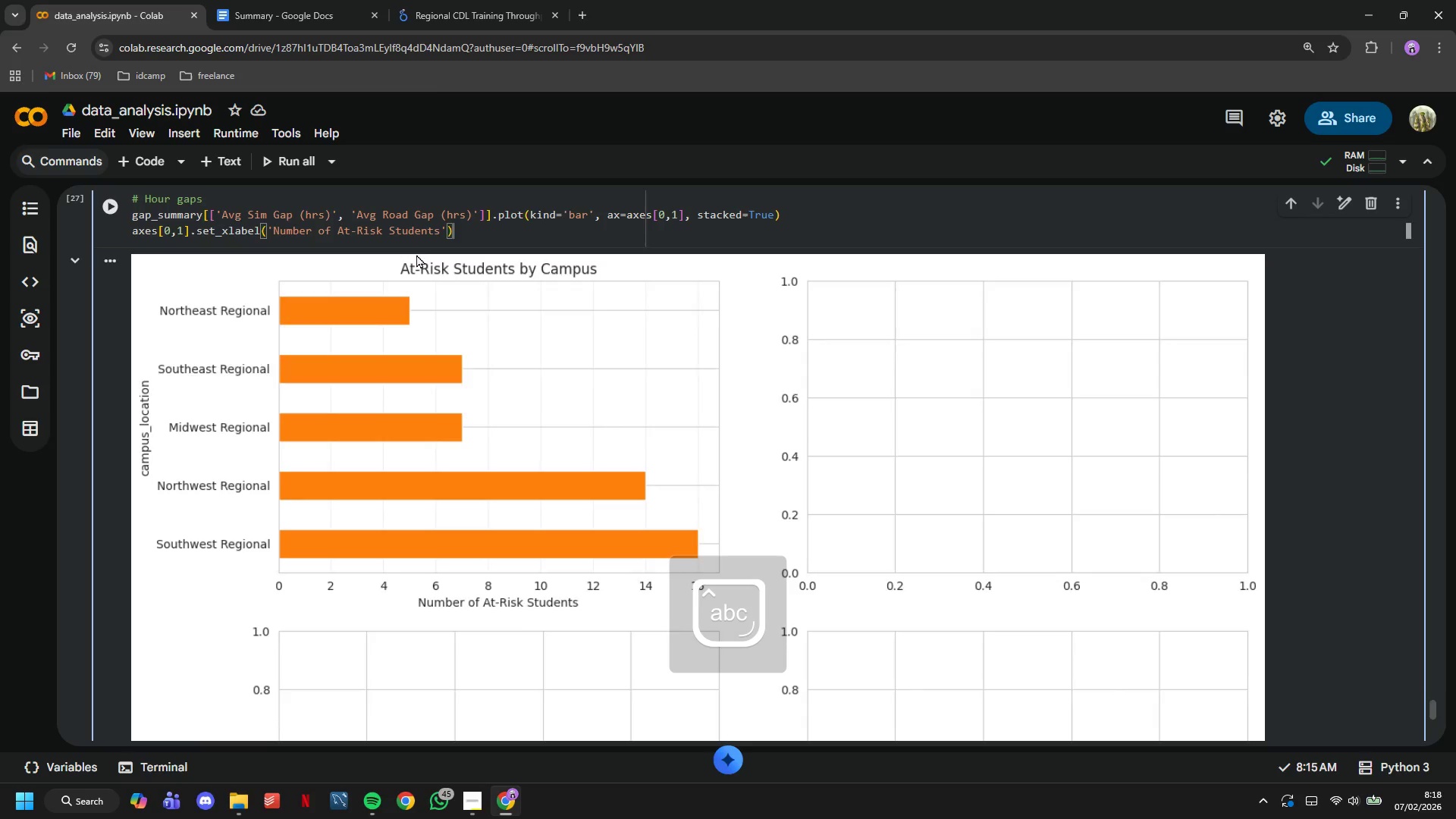 
key(Enter)
 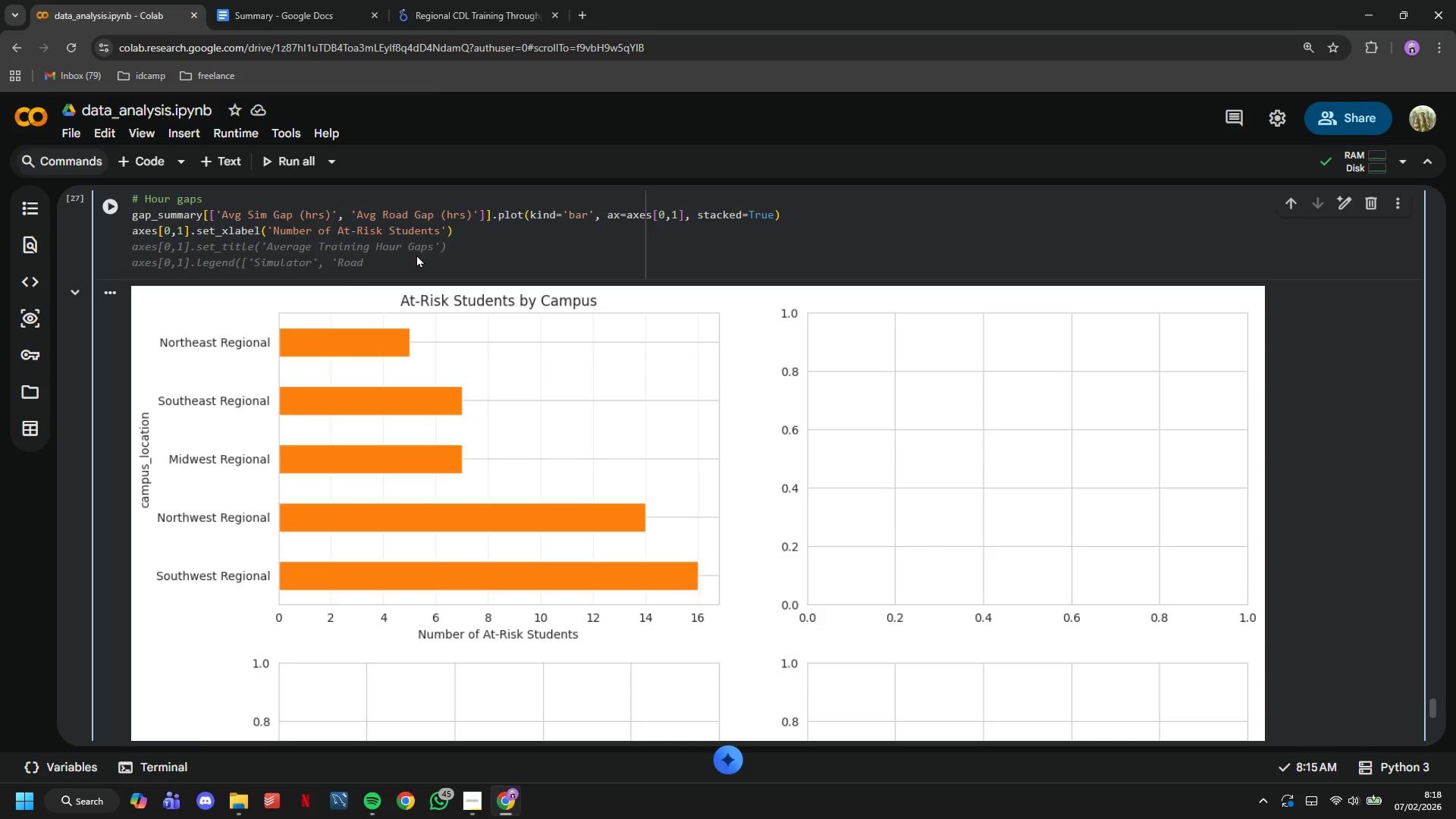 
key(A)
 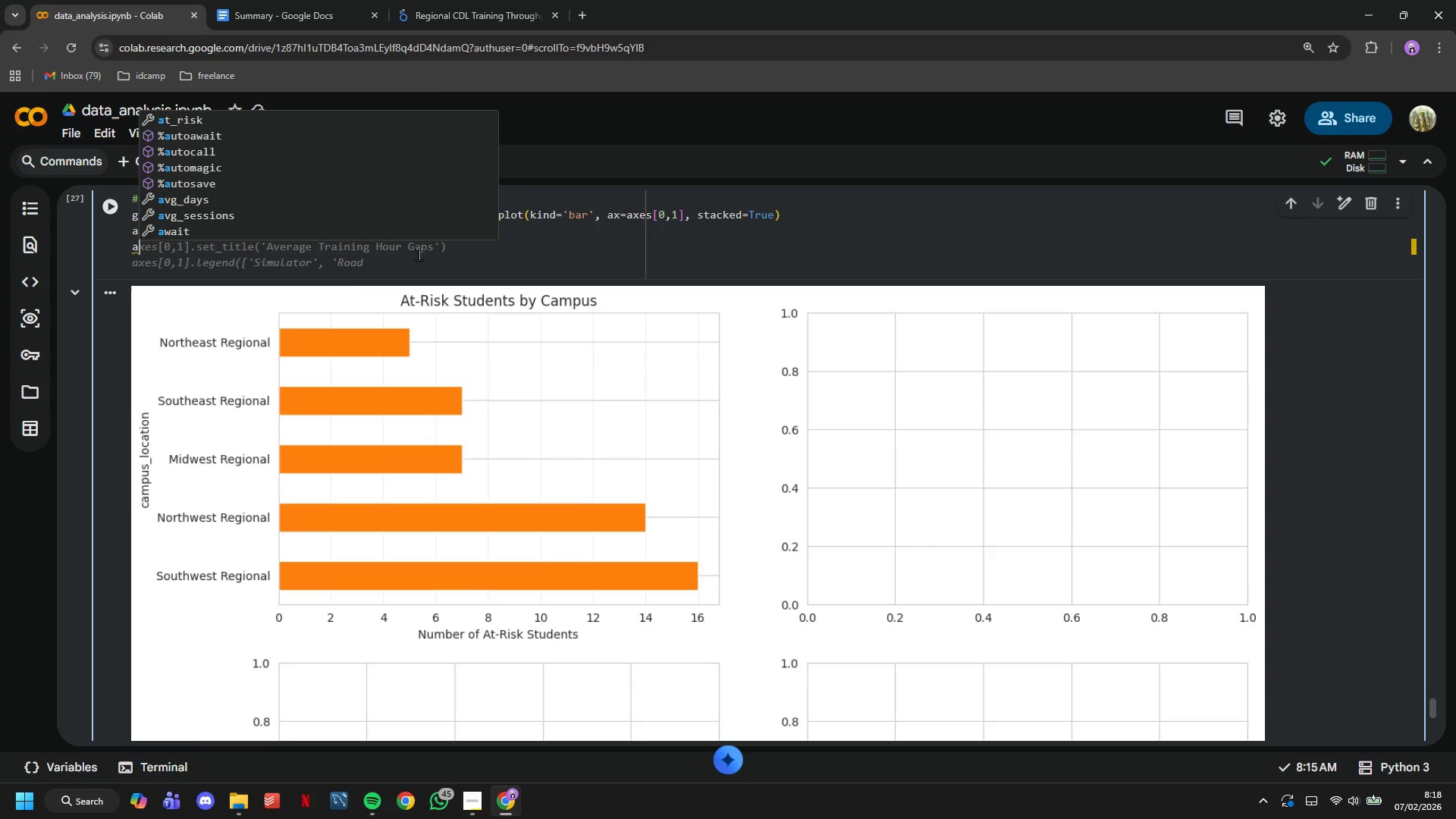 
wait(5.42)
 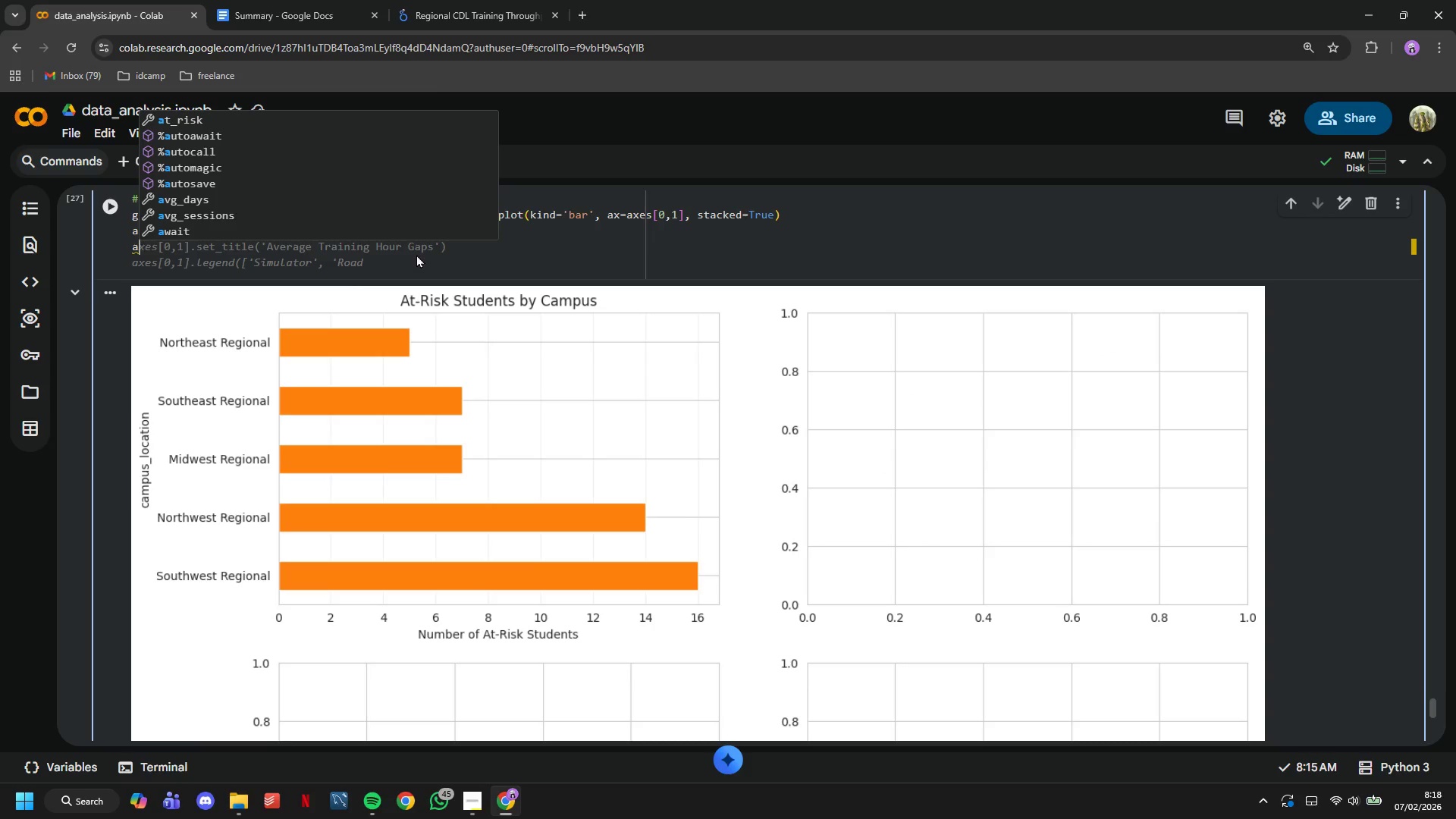 
left_click([534, 260])
 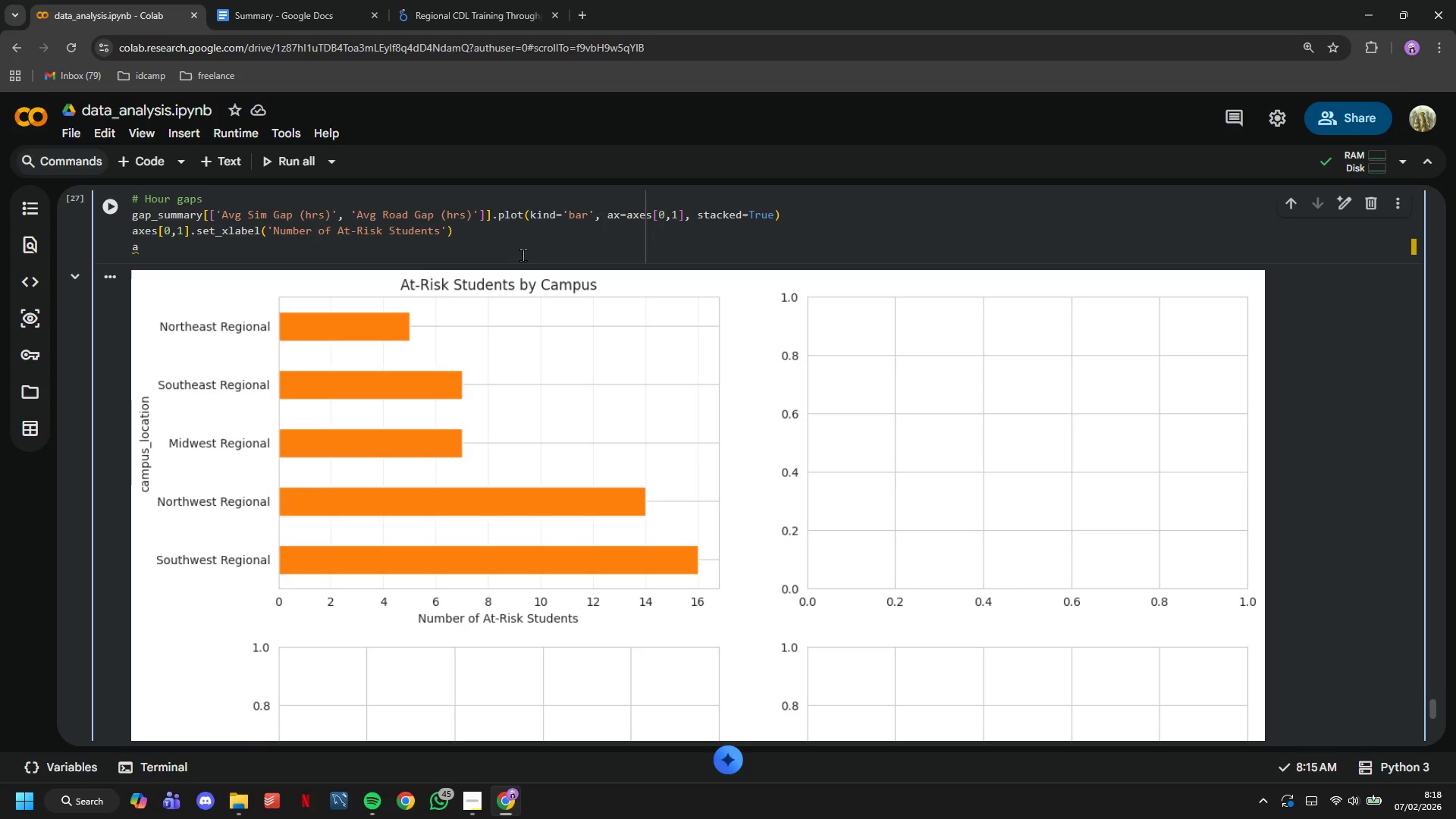 
left_click([521, 254])
 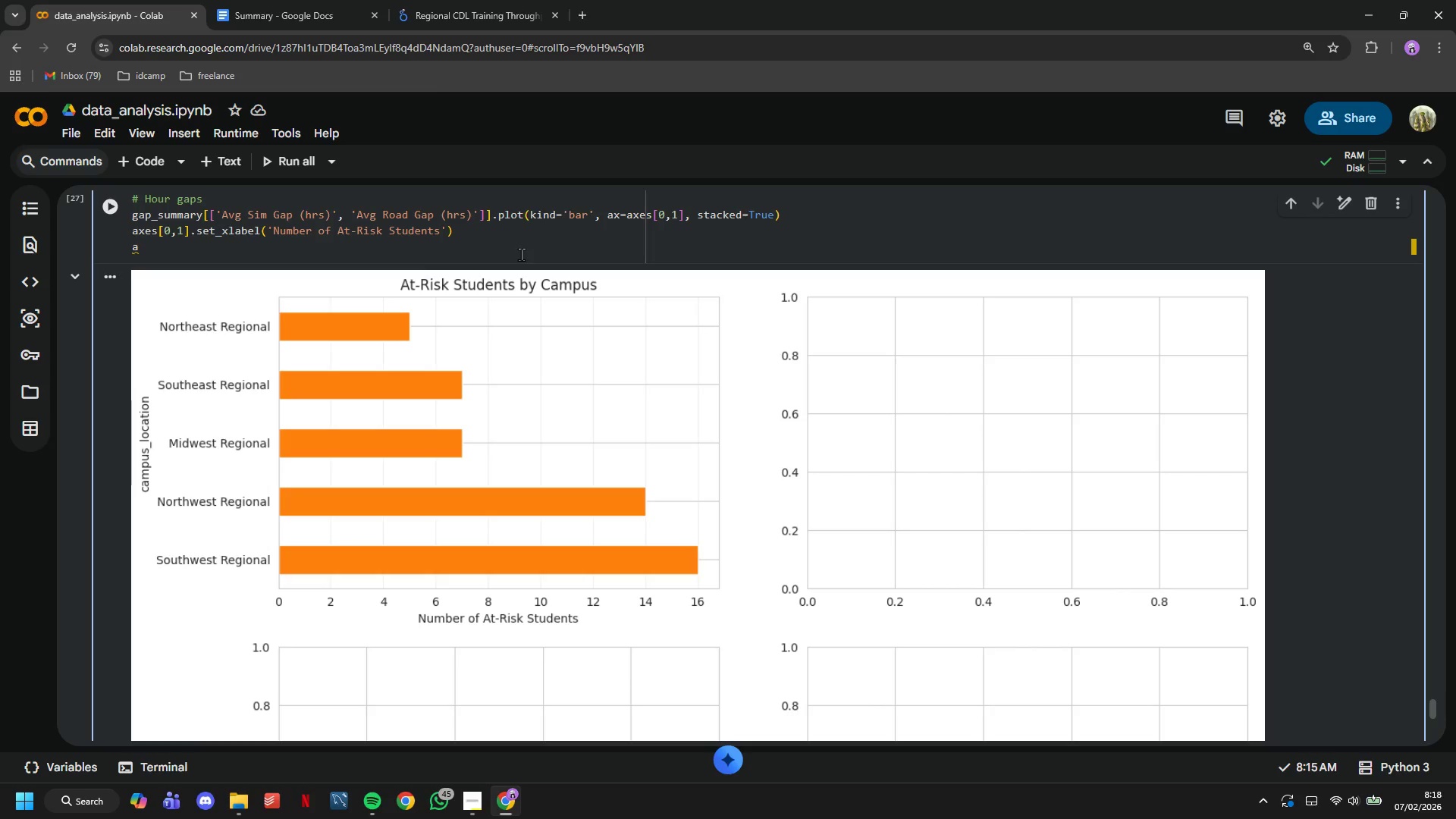 
wait(9.5)
 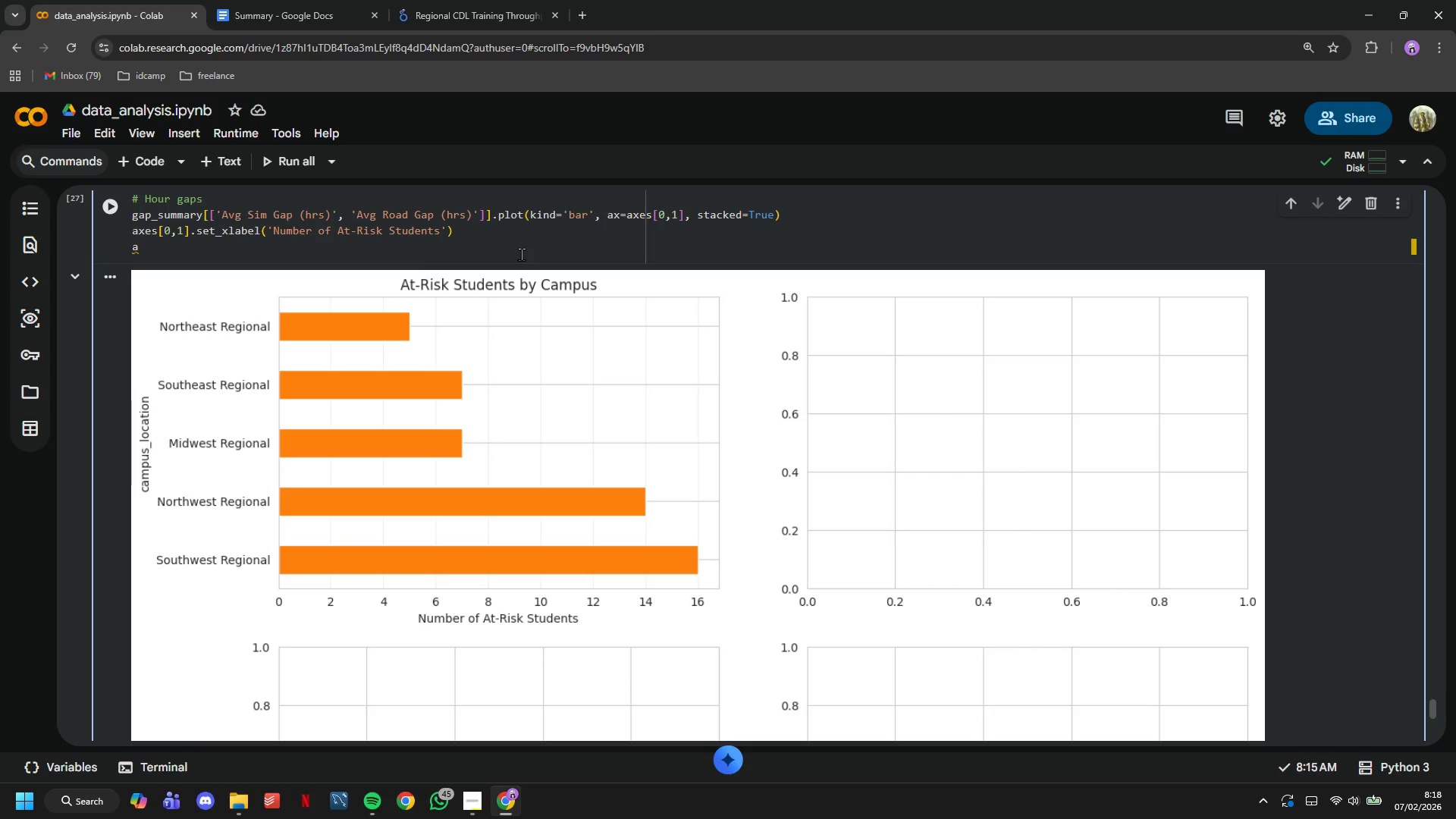 
left_click_drag(start_coordinate=[521, 249], to_coordinate=[481, 241])
 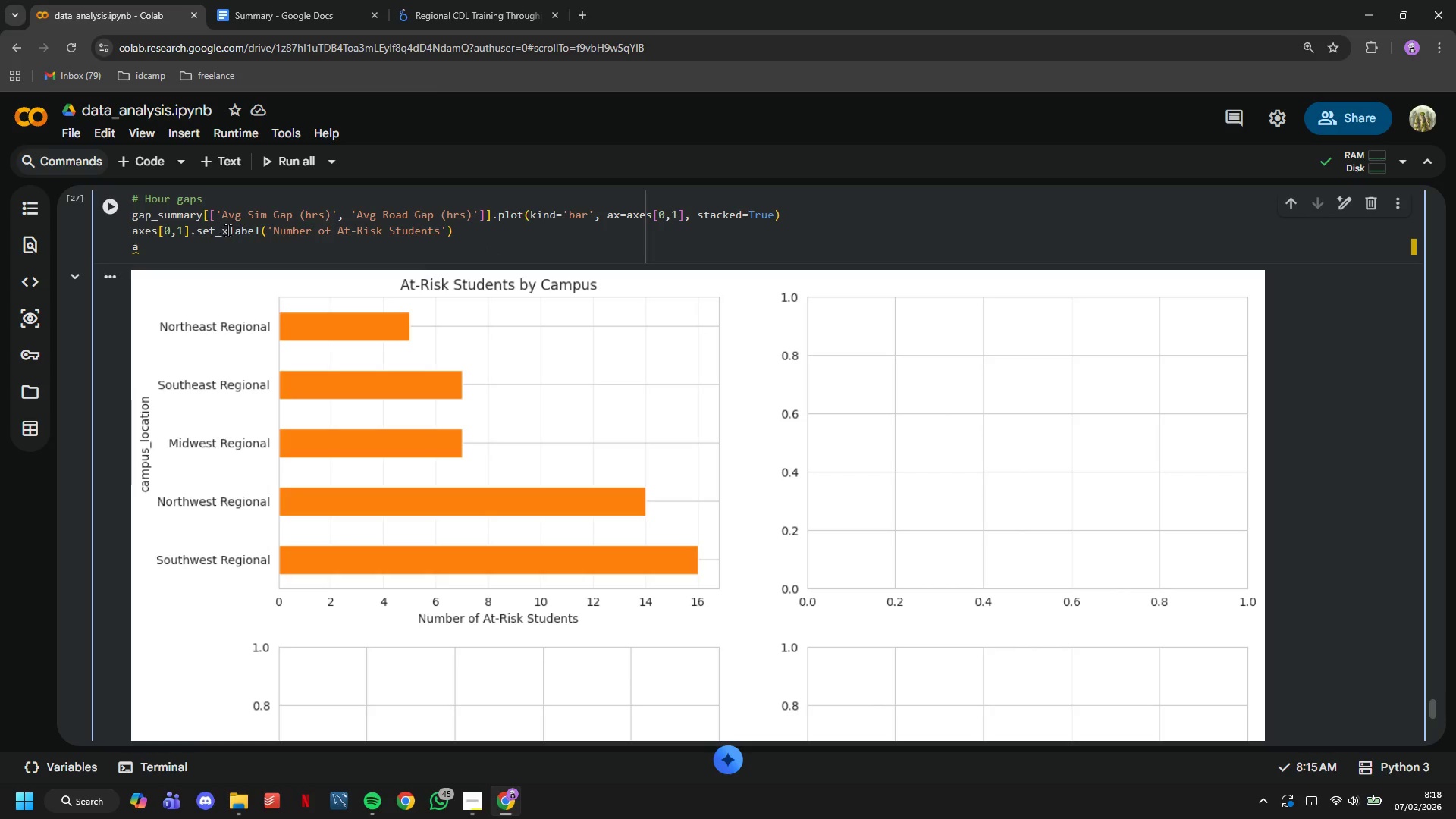 
left_click([229, 230])
 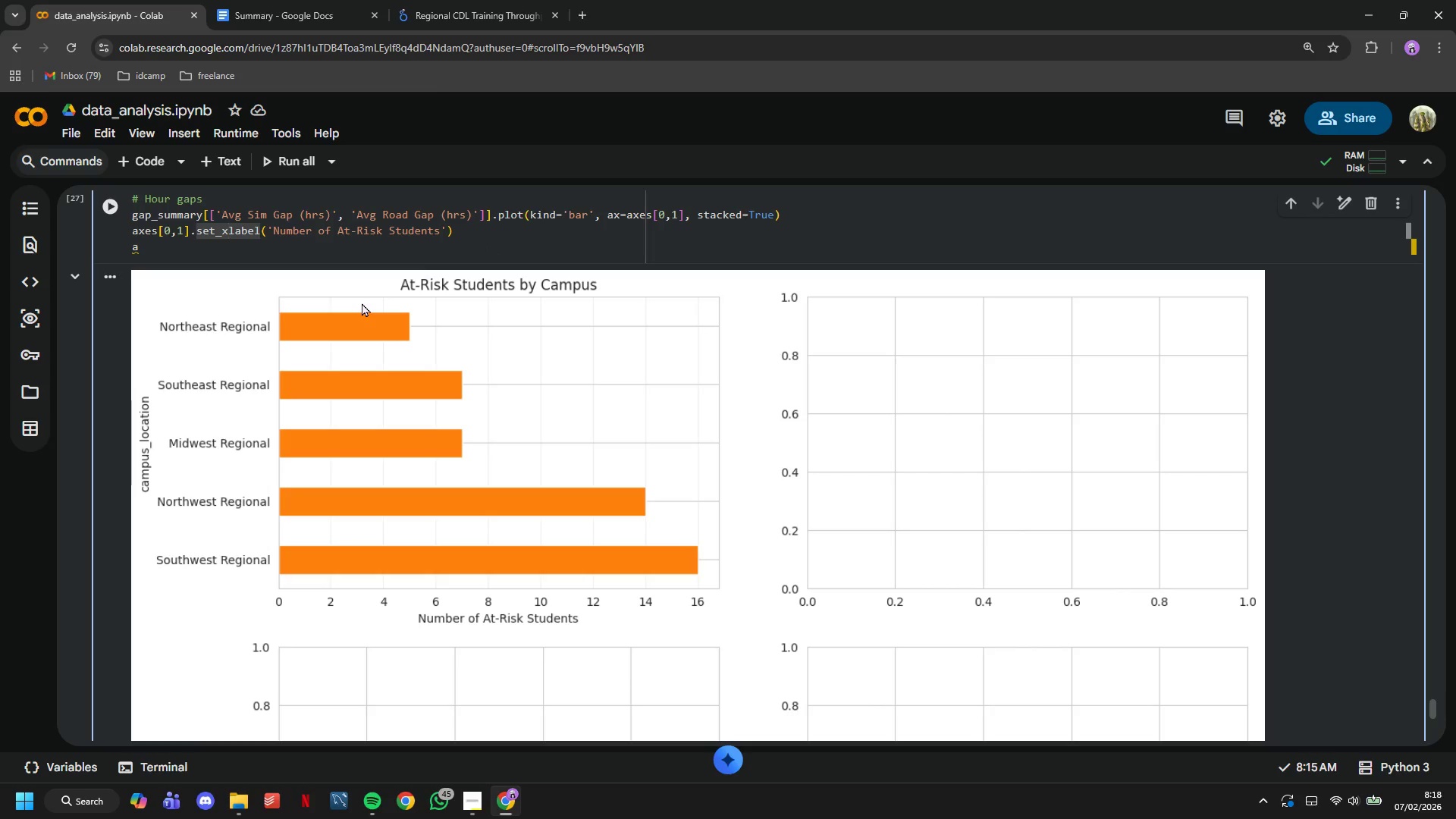 
key(Backspace)
 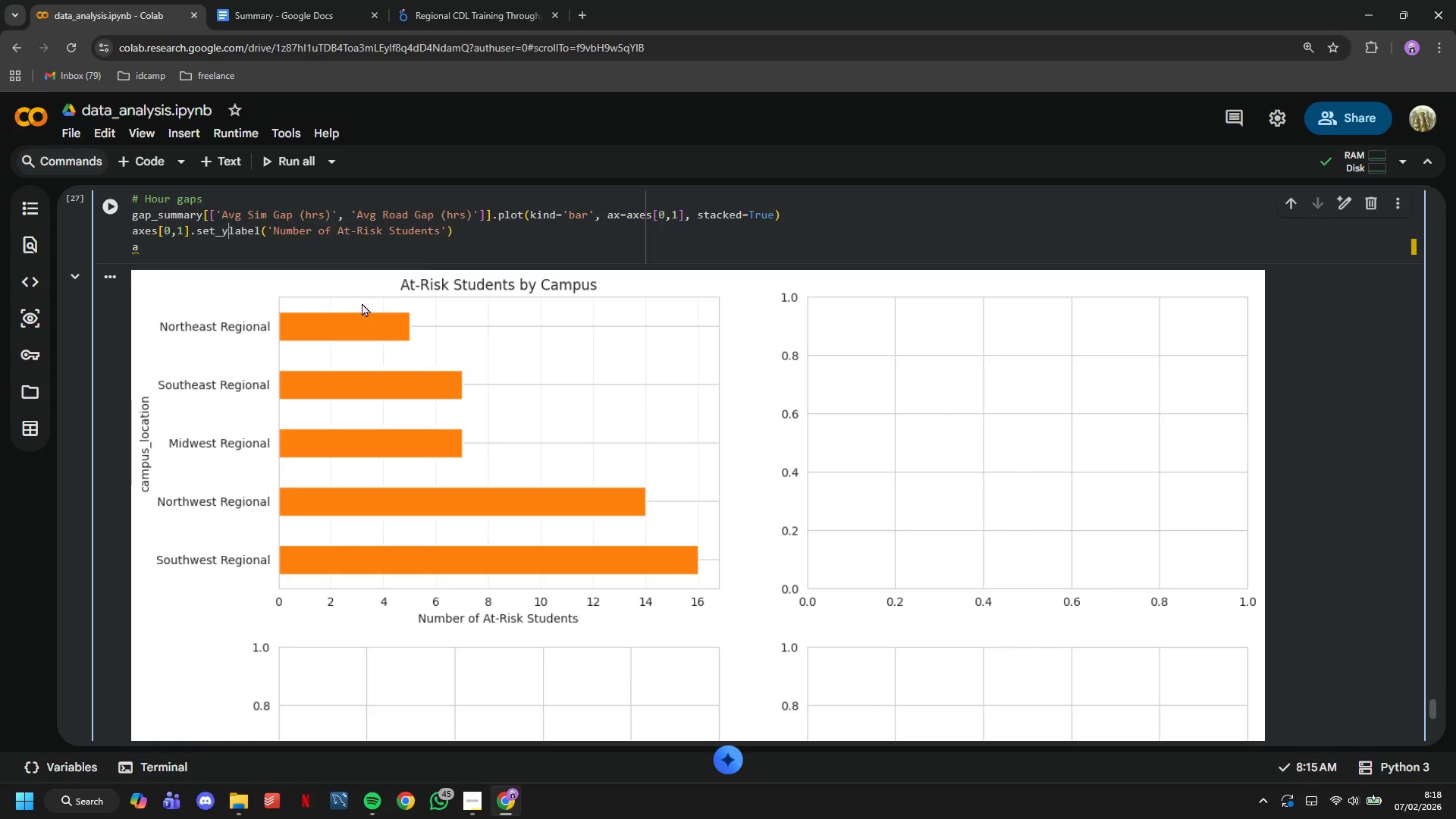 
key(Y)
 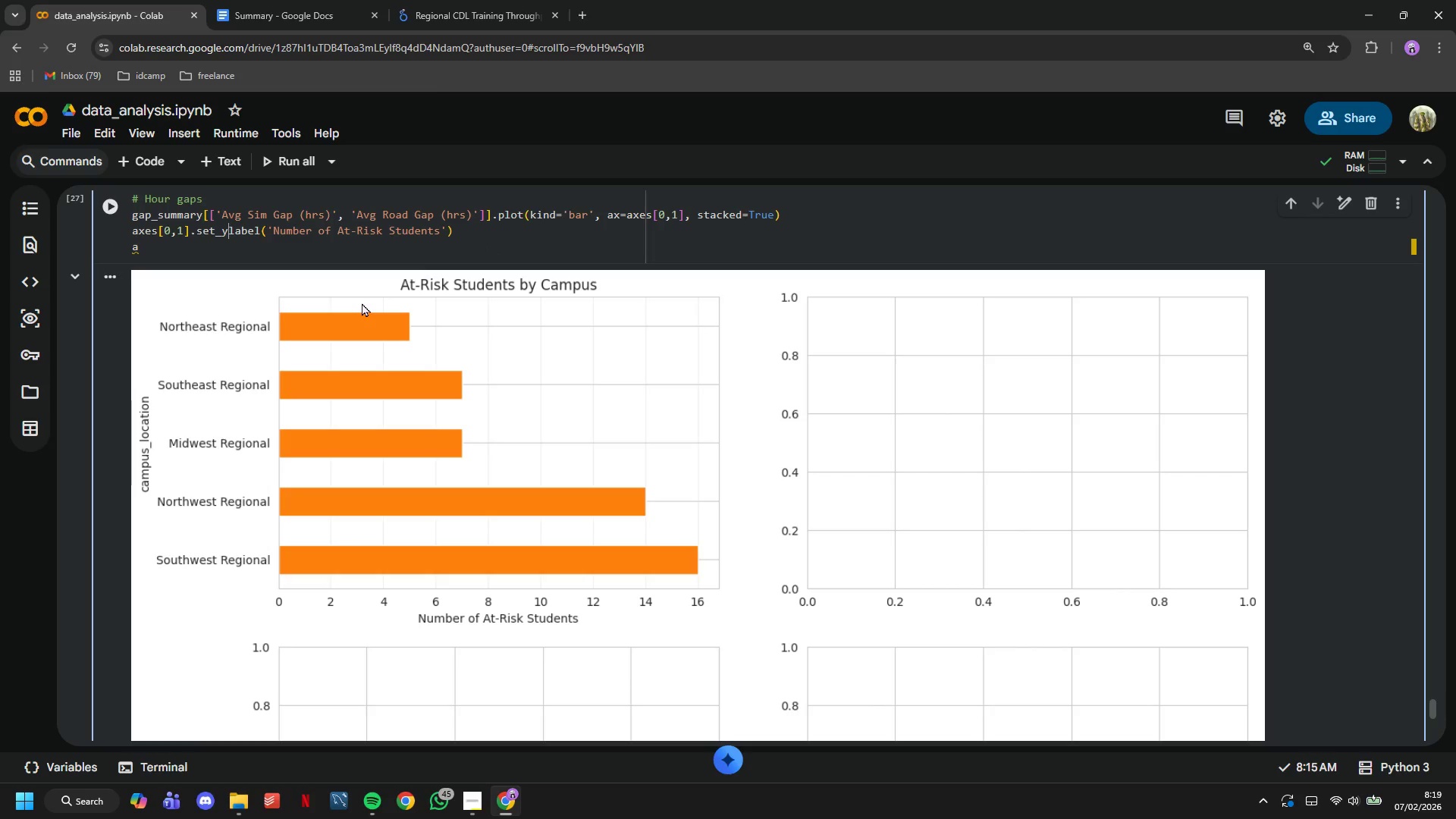 
hold_key(key=ArrowRight, duration=1.42)
 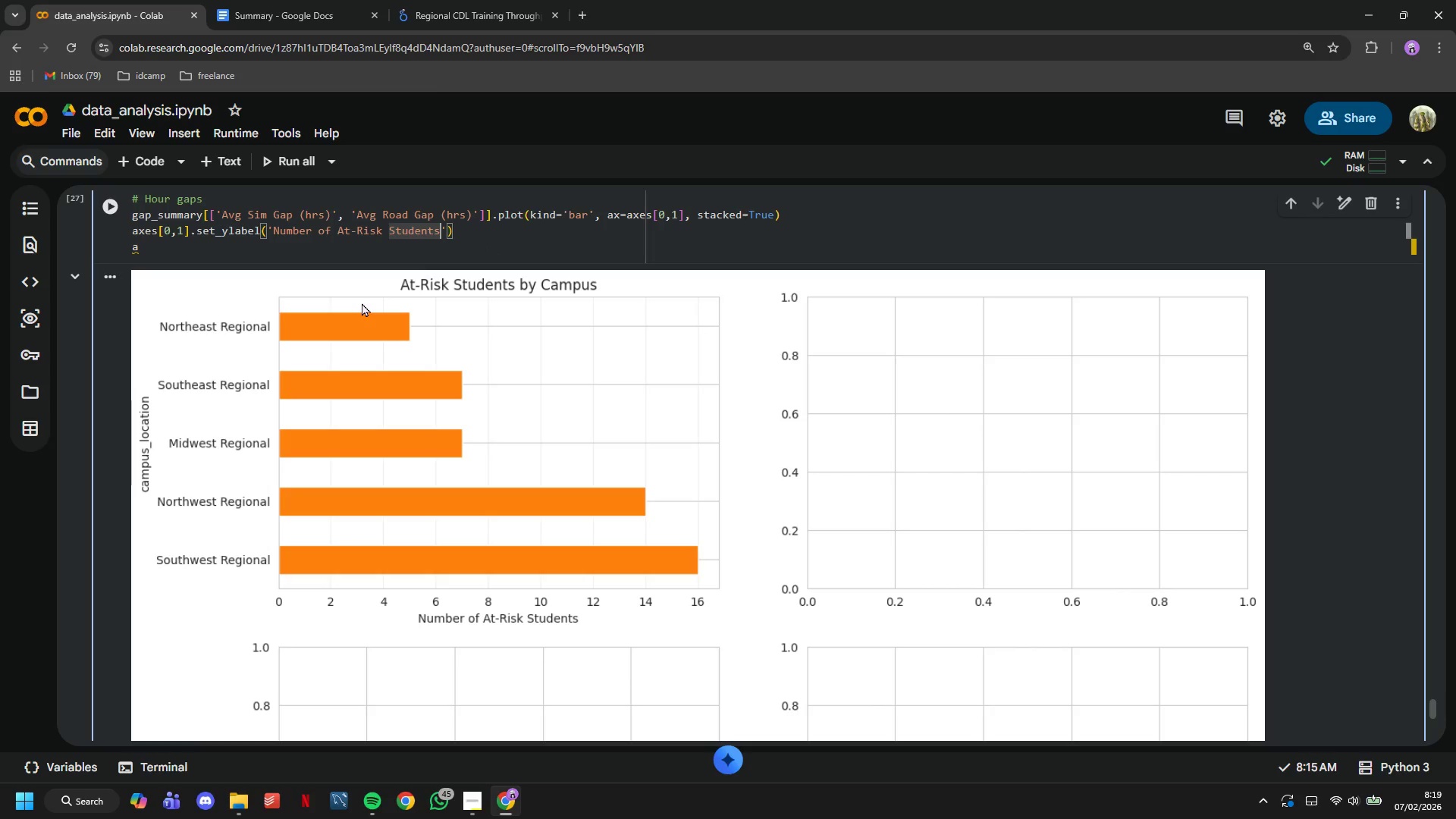 
hold_key(key=ArrowRight, duration=0.48)
 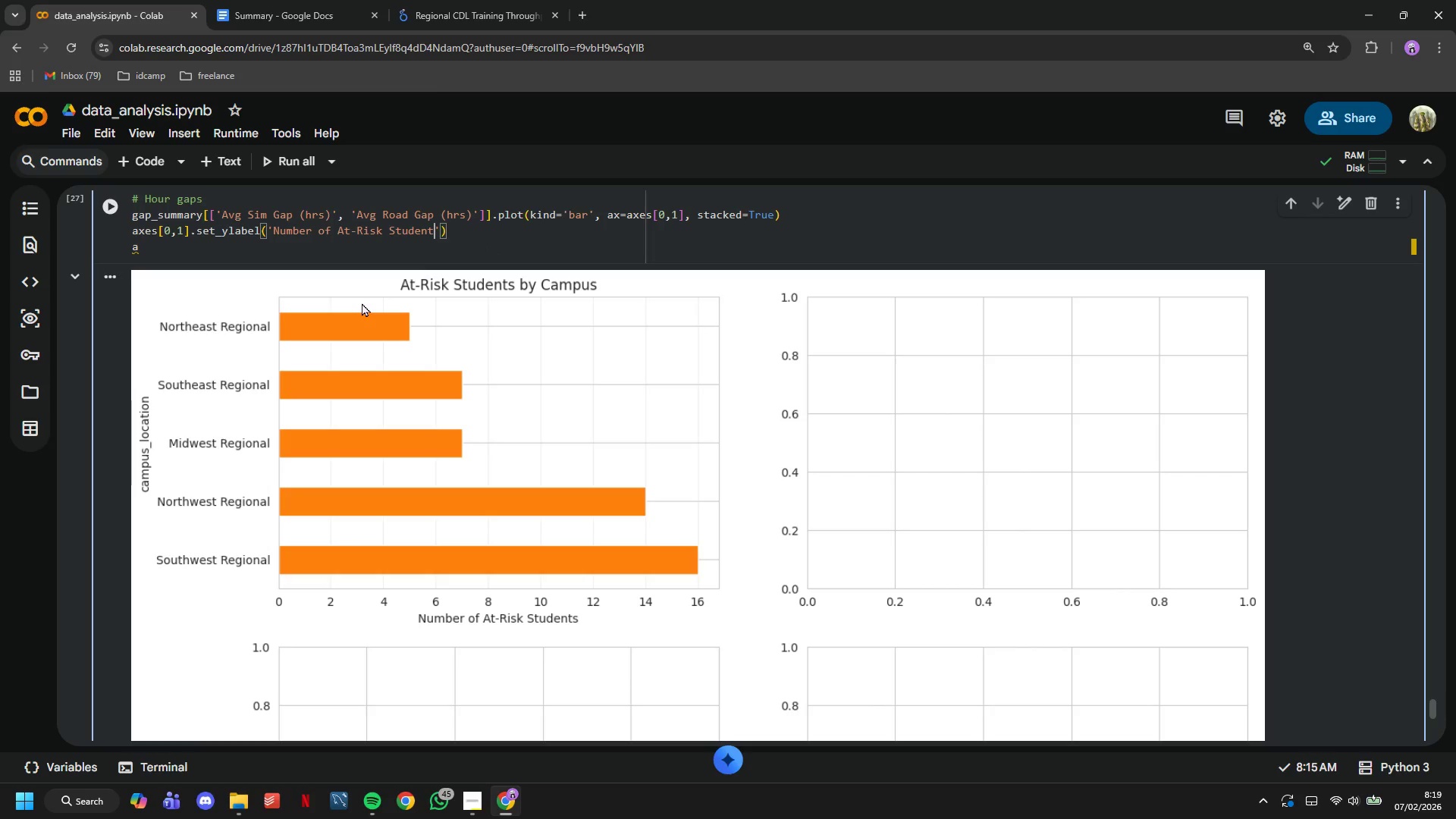 
hold_key(key=Backspace, duration=1.08)
 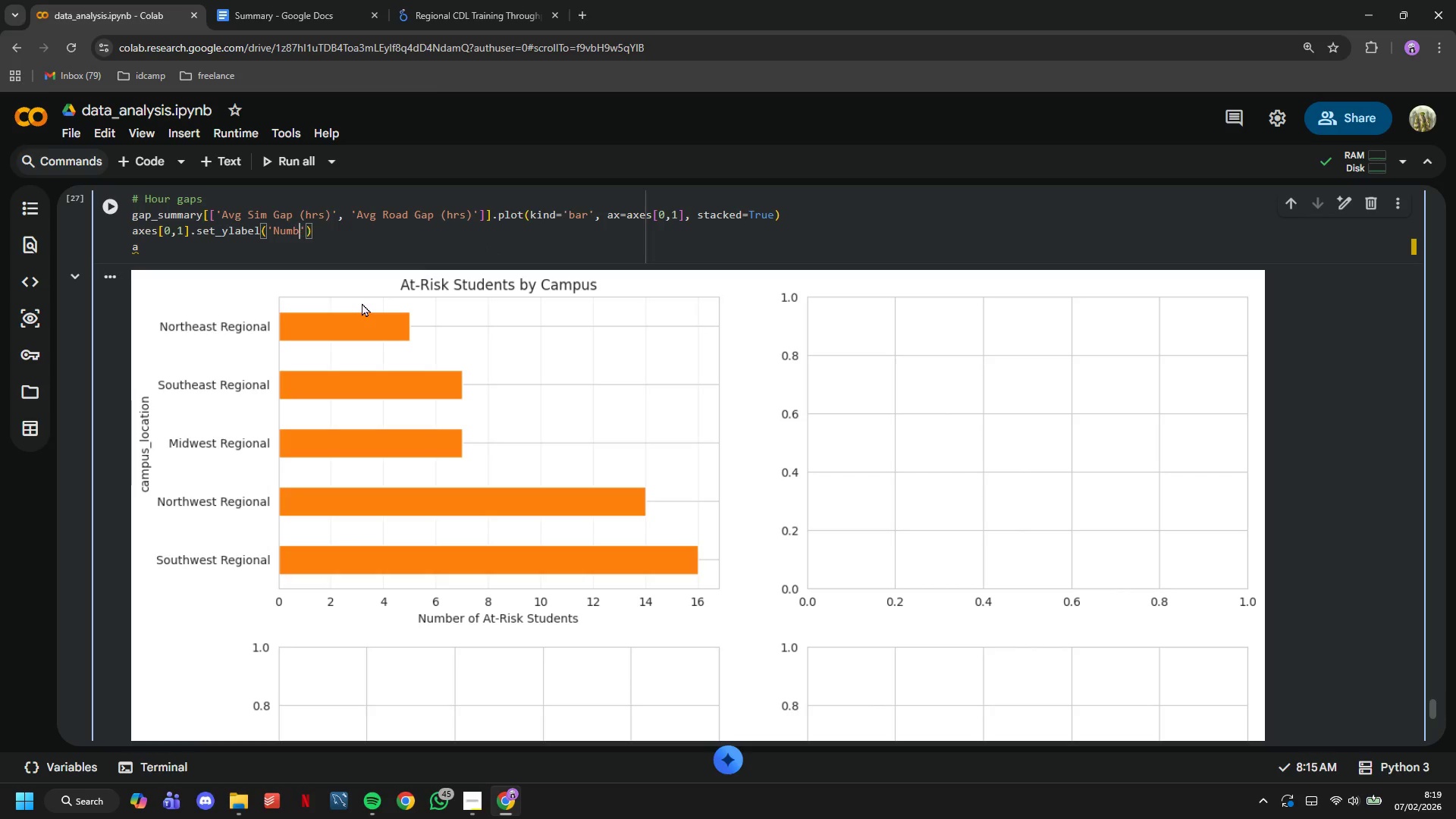 
key(Backspace)
key(Backspace)
key(Backspace)
key(Backspace)
key(Backspace)
type(Average Hours Behind)
 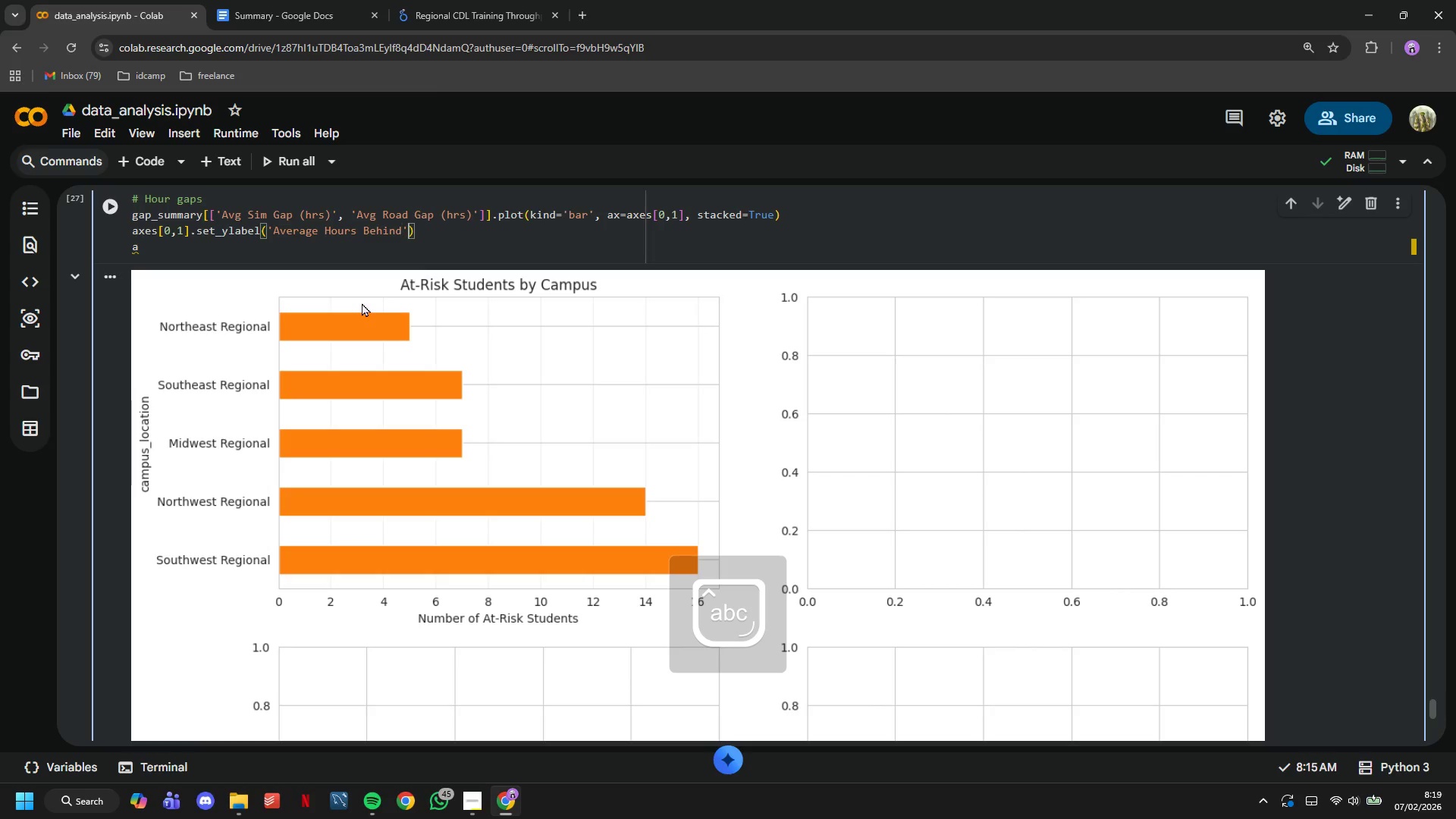 
key(ArrowRight)
 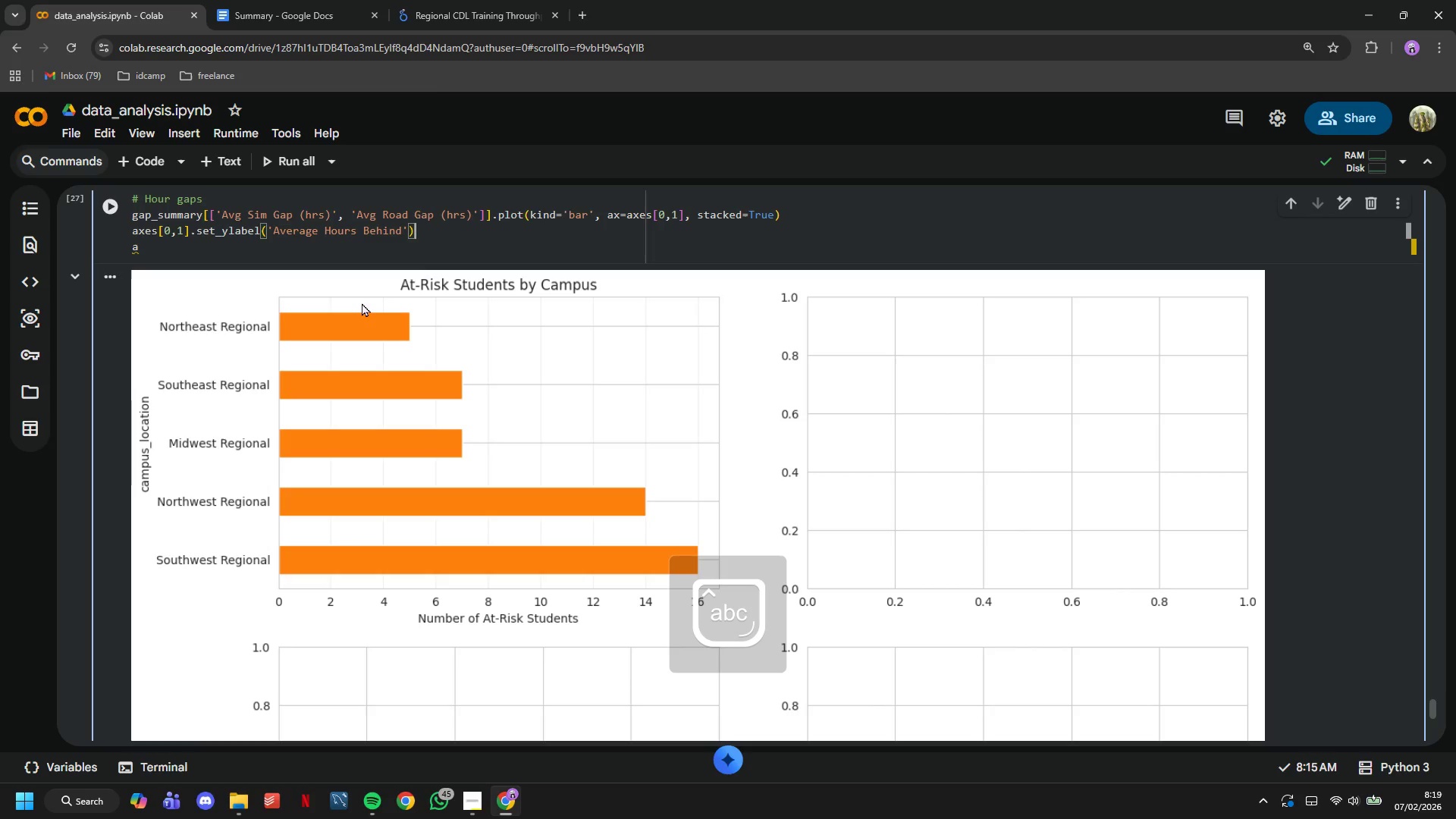 
key(ArrowRight)
 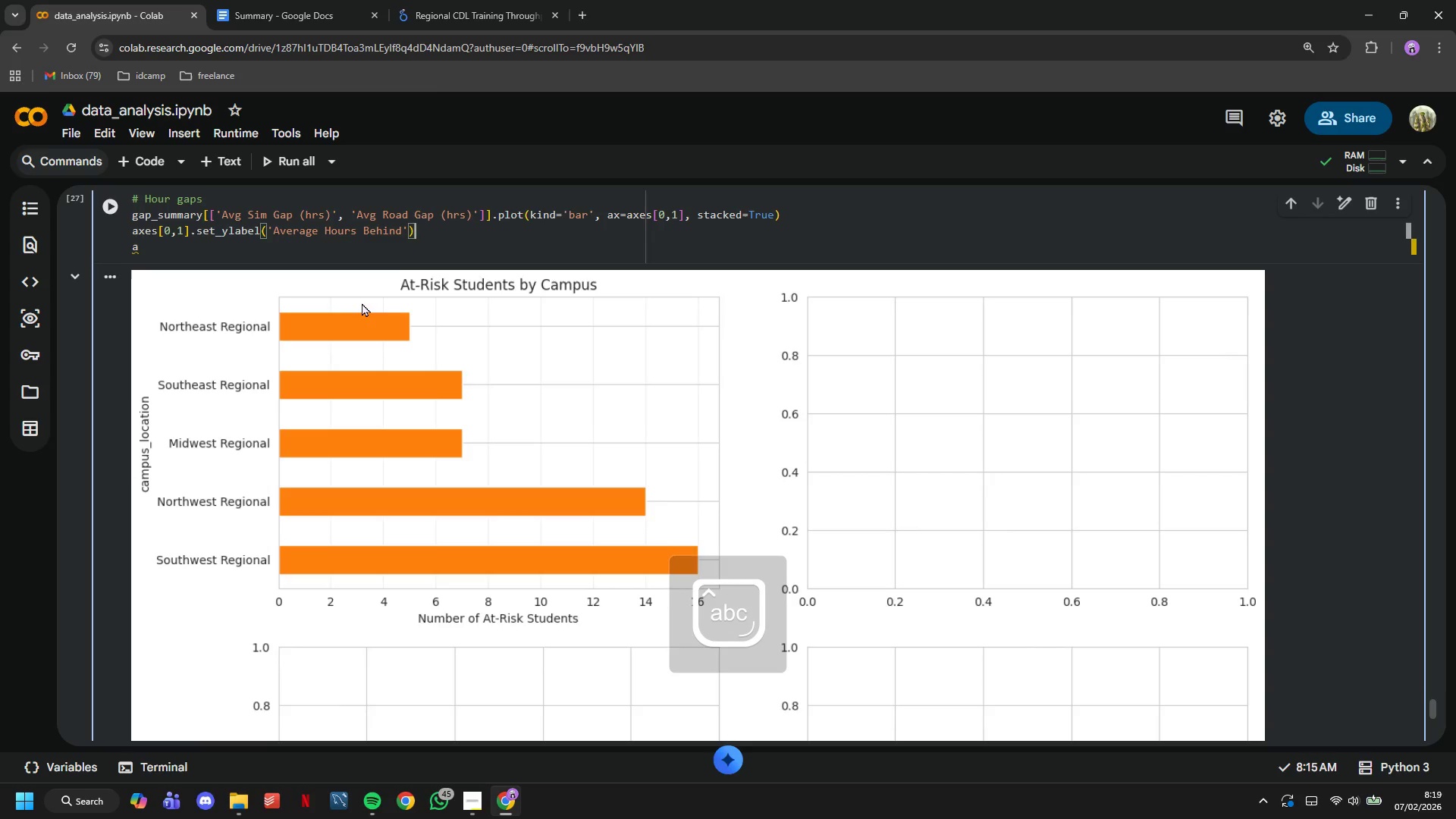 
key(Enter)
 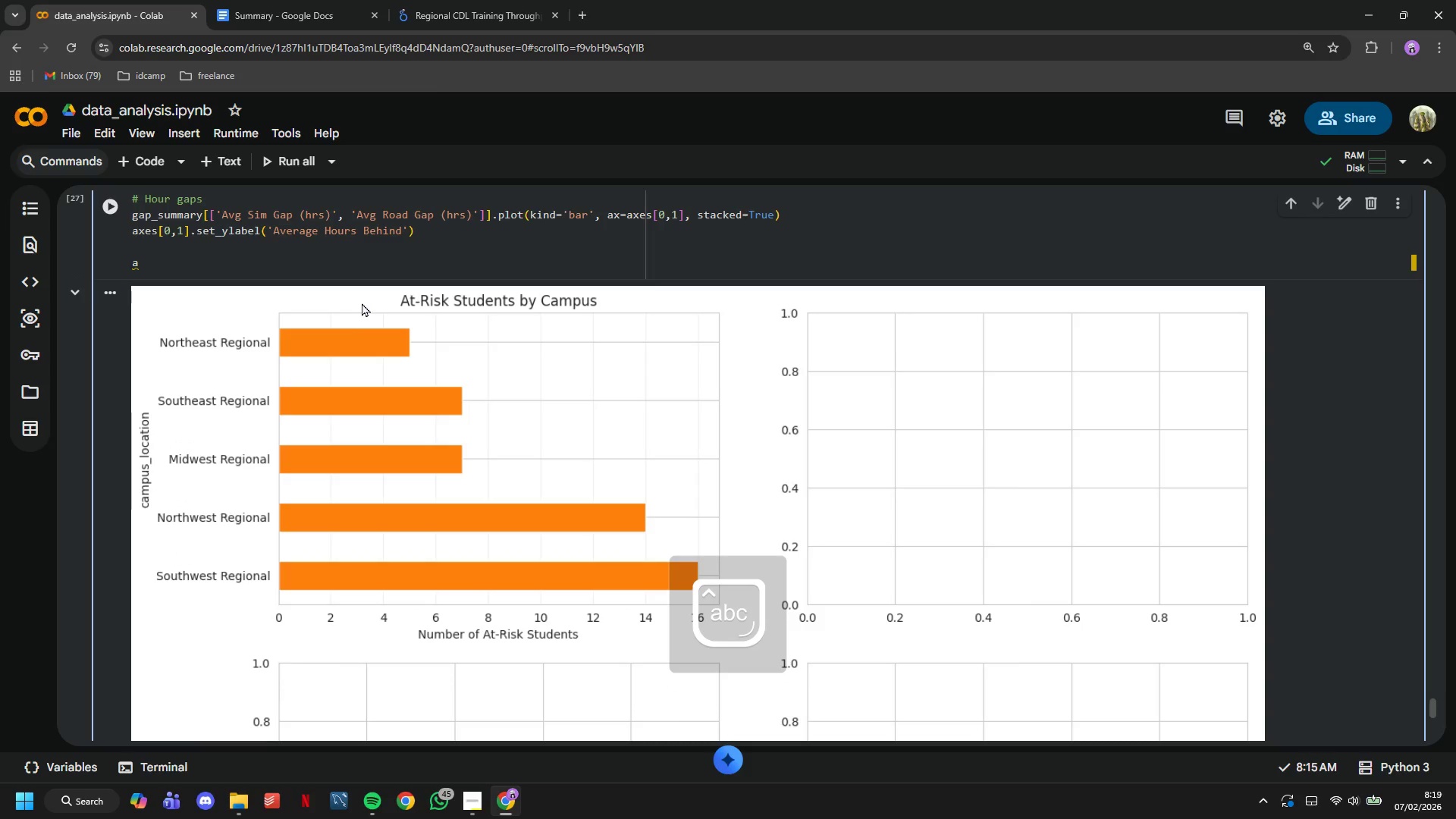 
key(ArrowDown)
 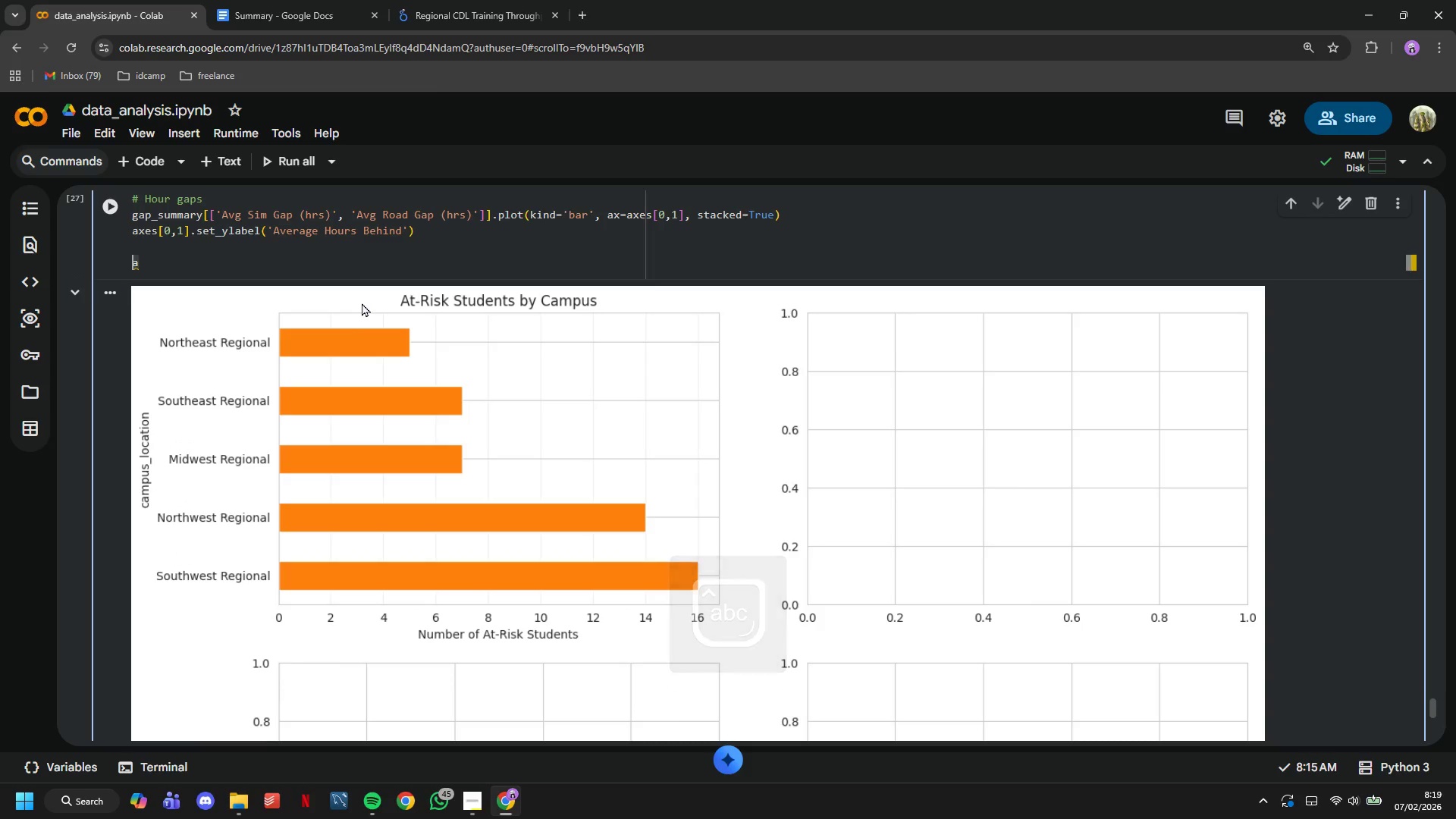 
key(ArrowRight)
 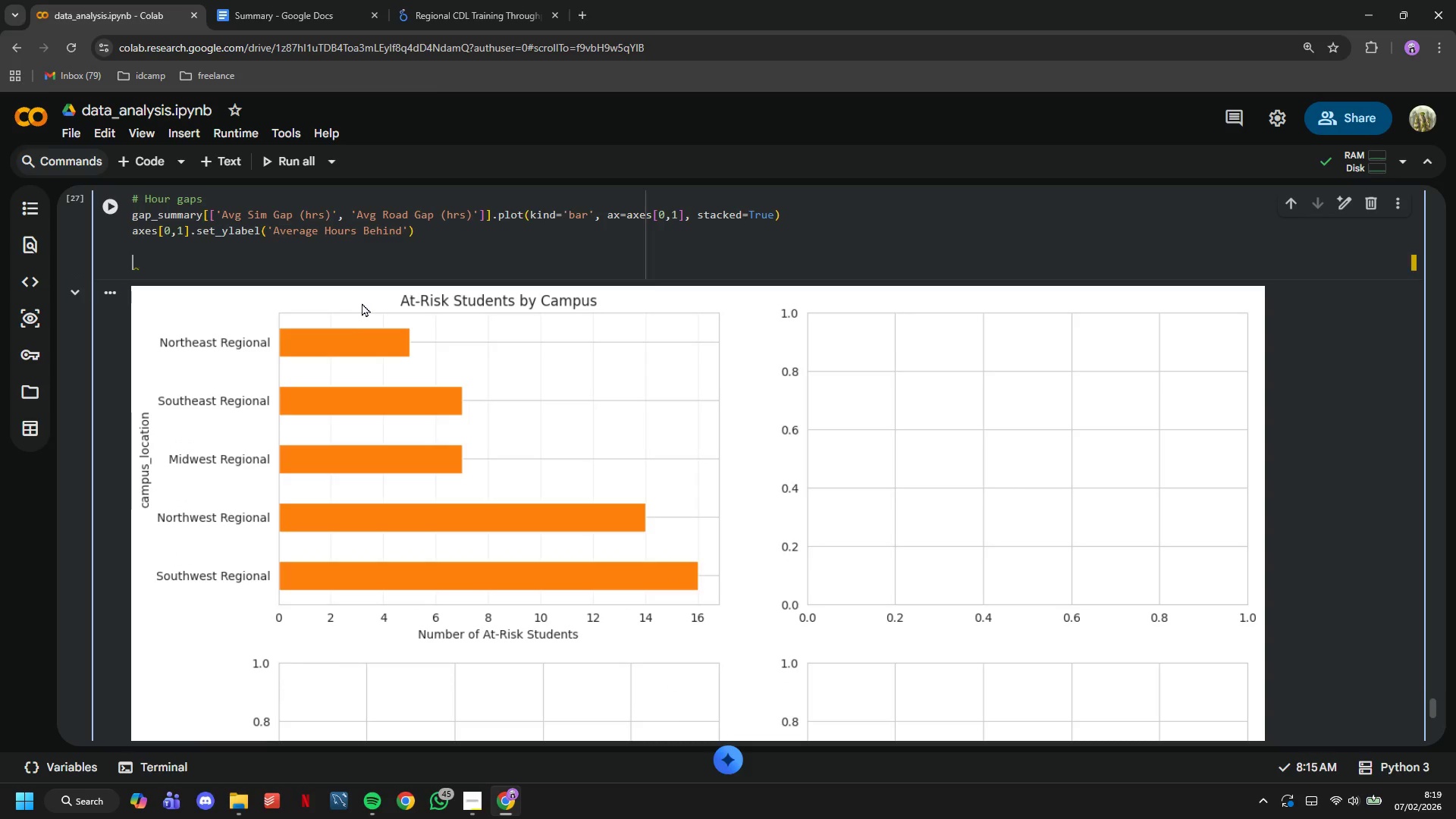 
key(Backspace)
key(Backspace)
type(axes[0,1)
 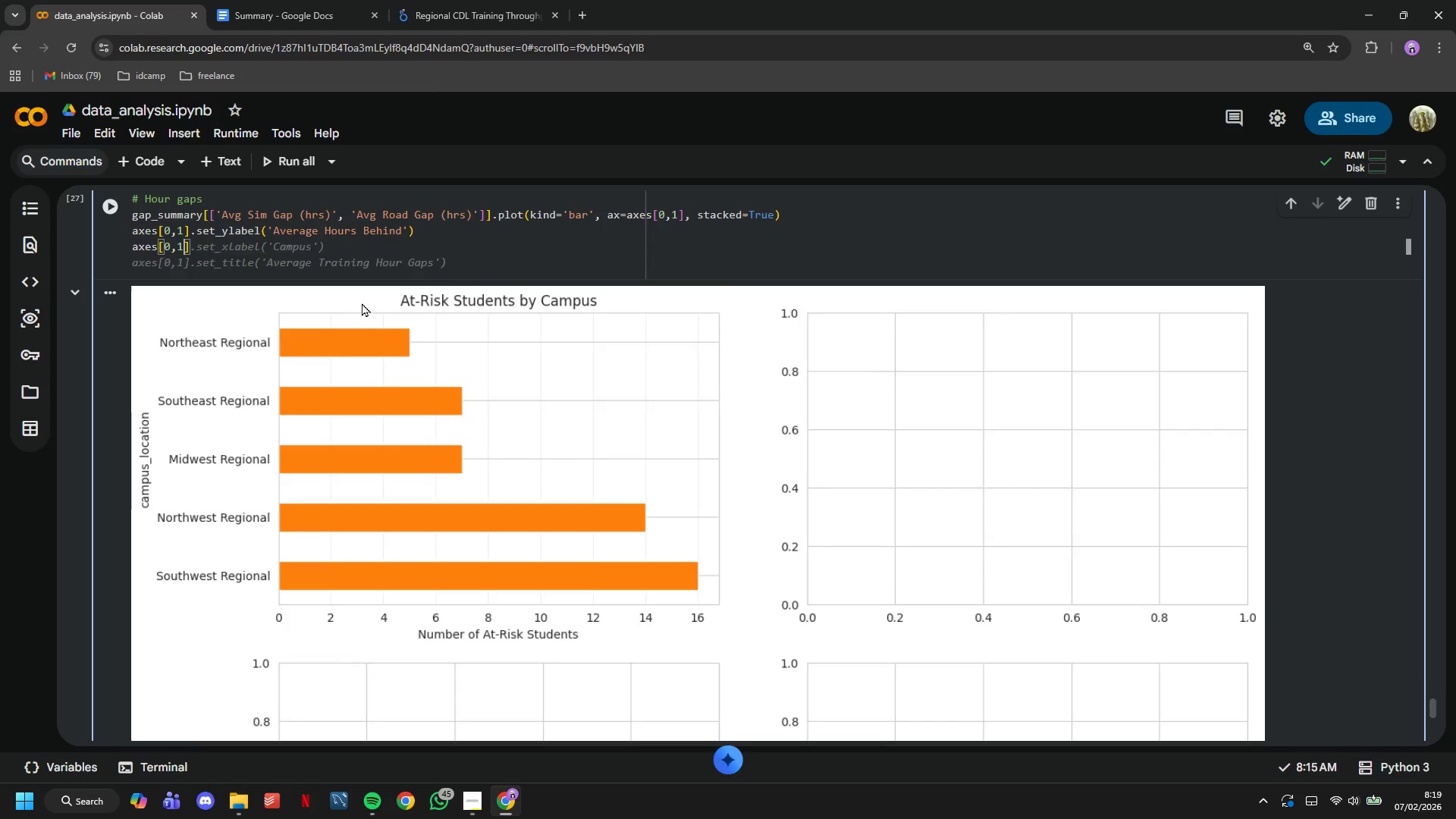 
key(ArrowRight)
 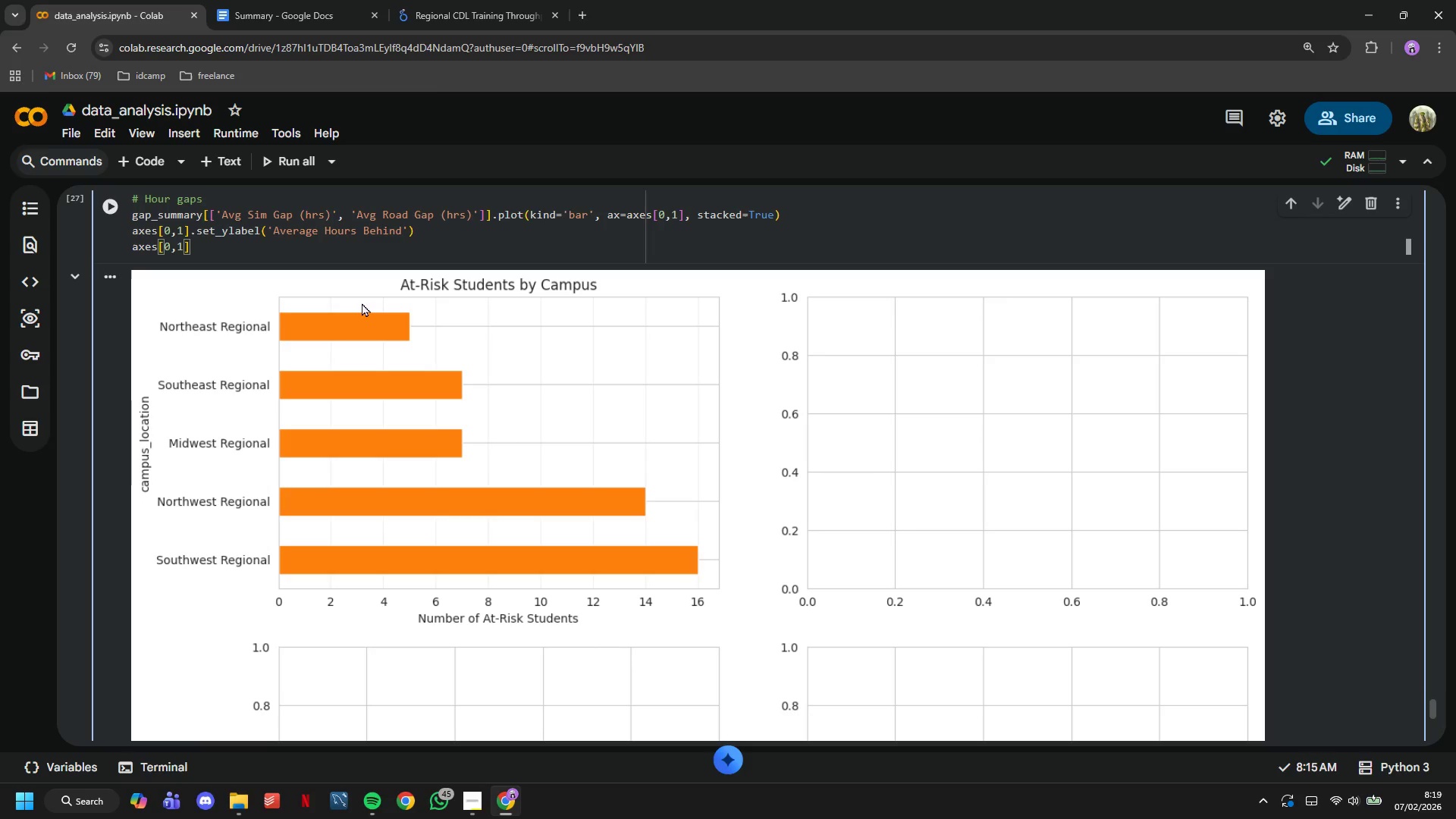 
type(.set_title(')
 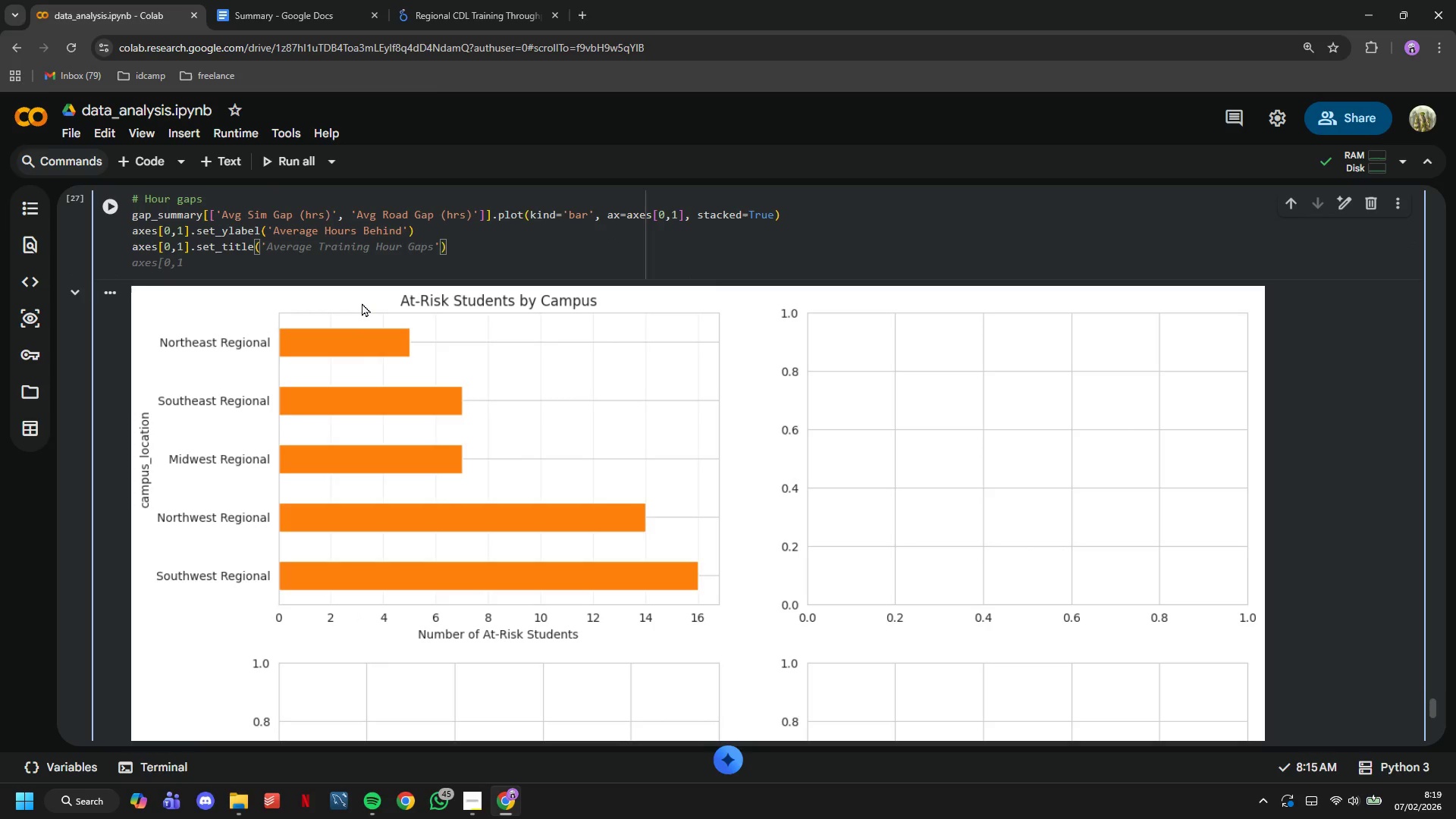 
wait(11.2)
 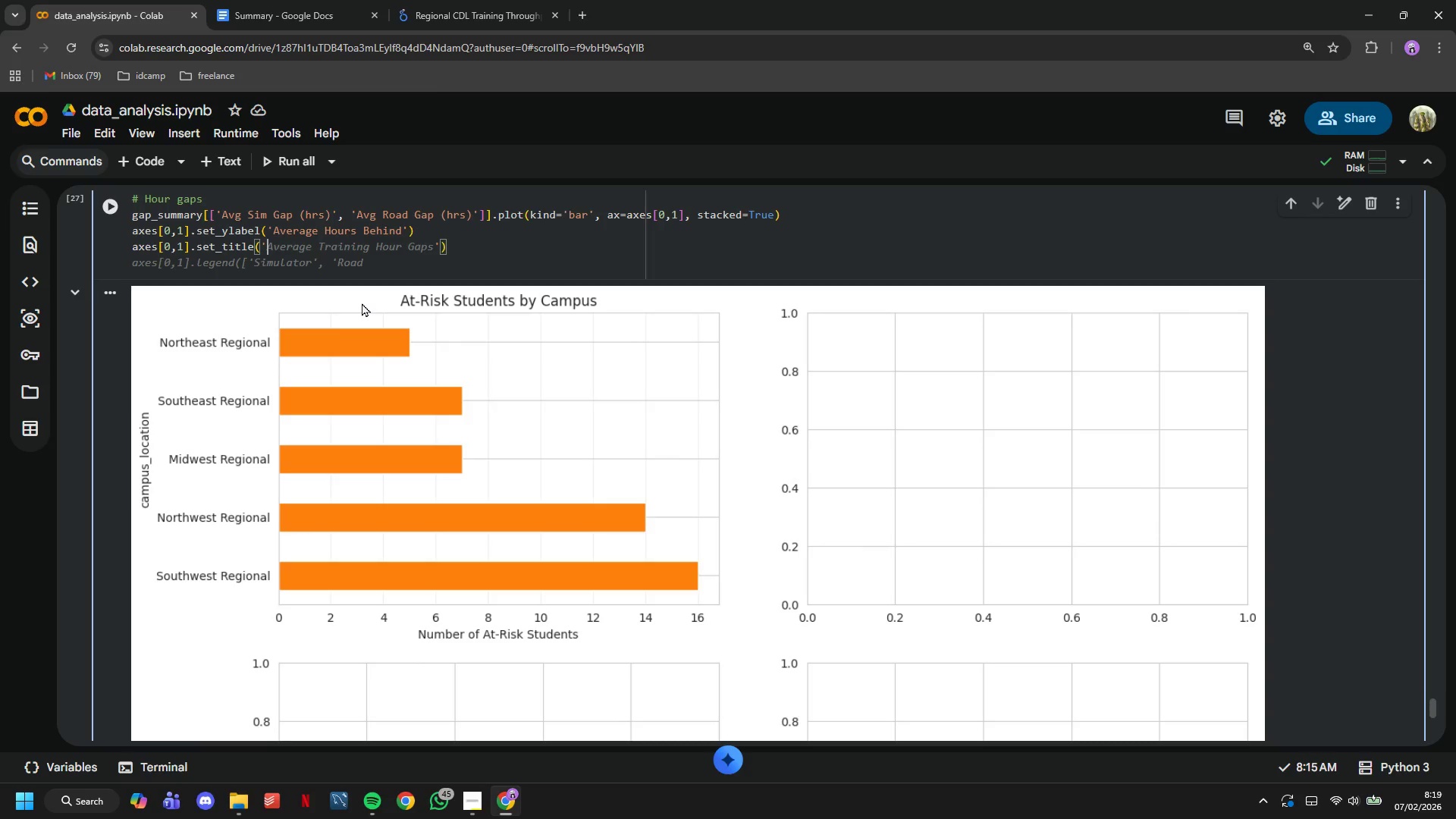 
type(Training Hours )
 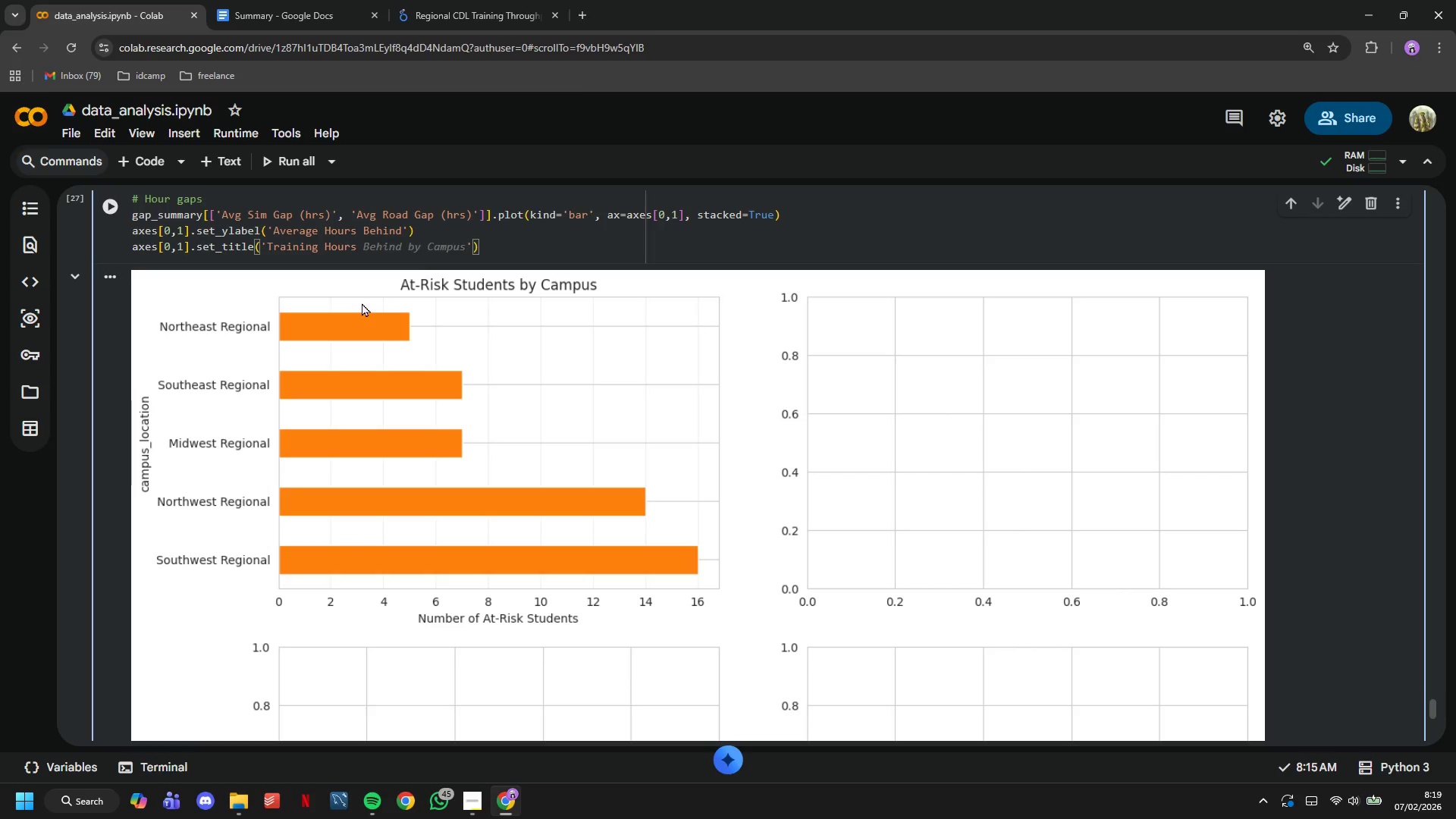 
wait(9.72)
 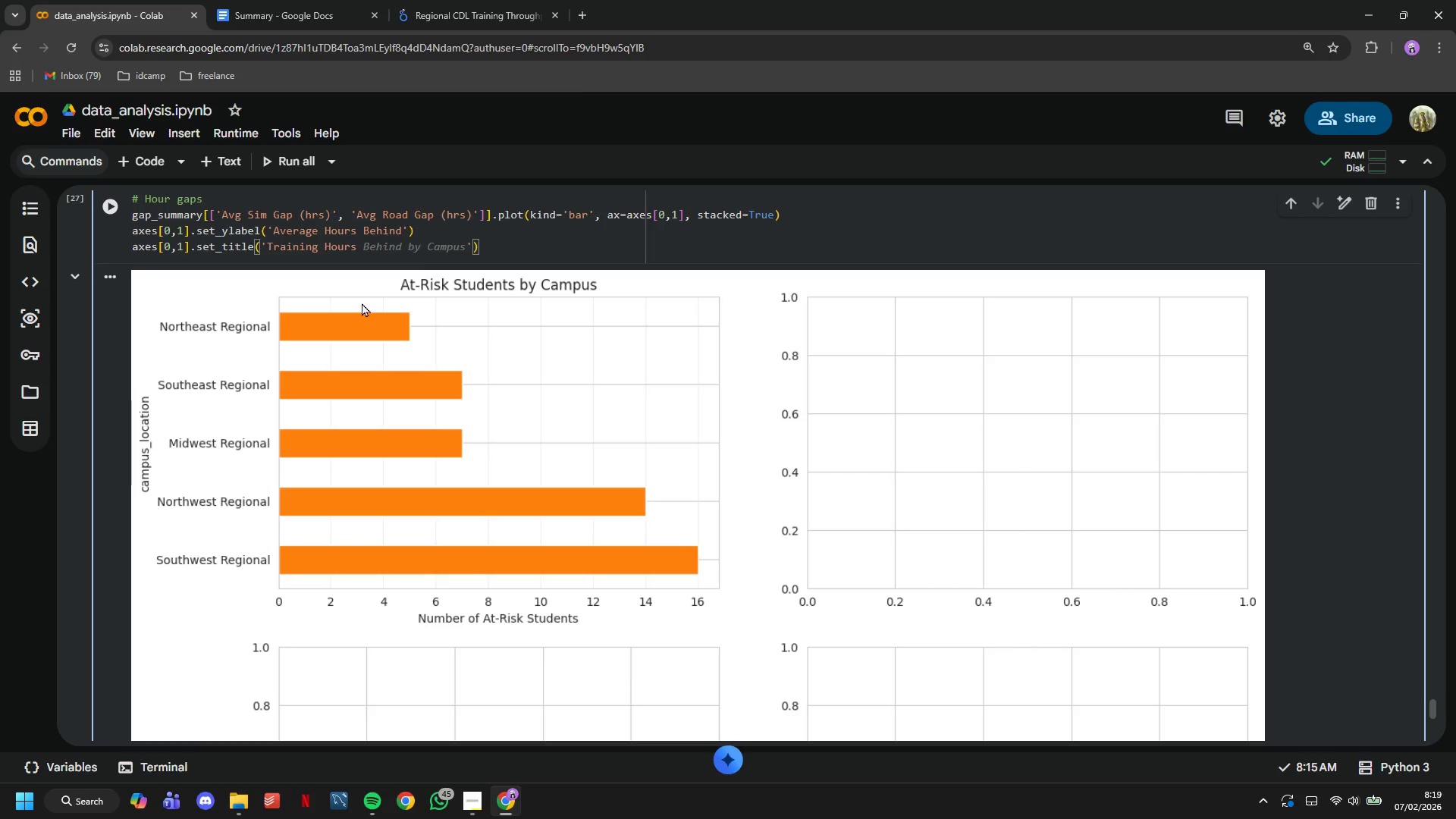 
type(Gaps by Campus)
 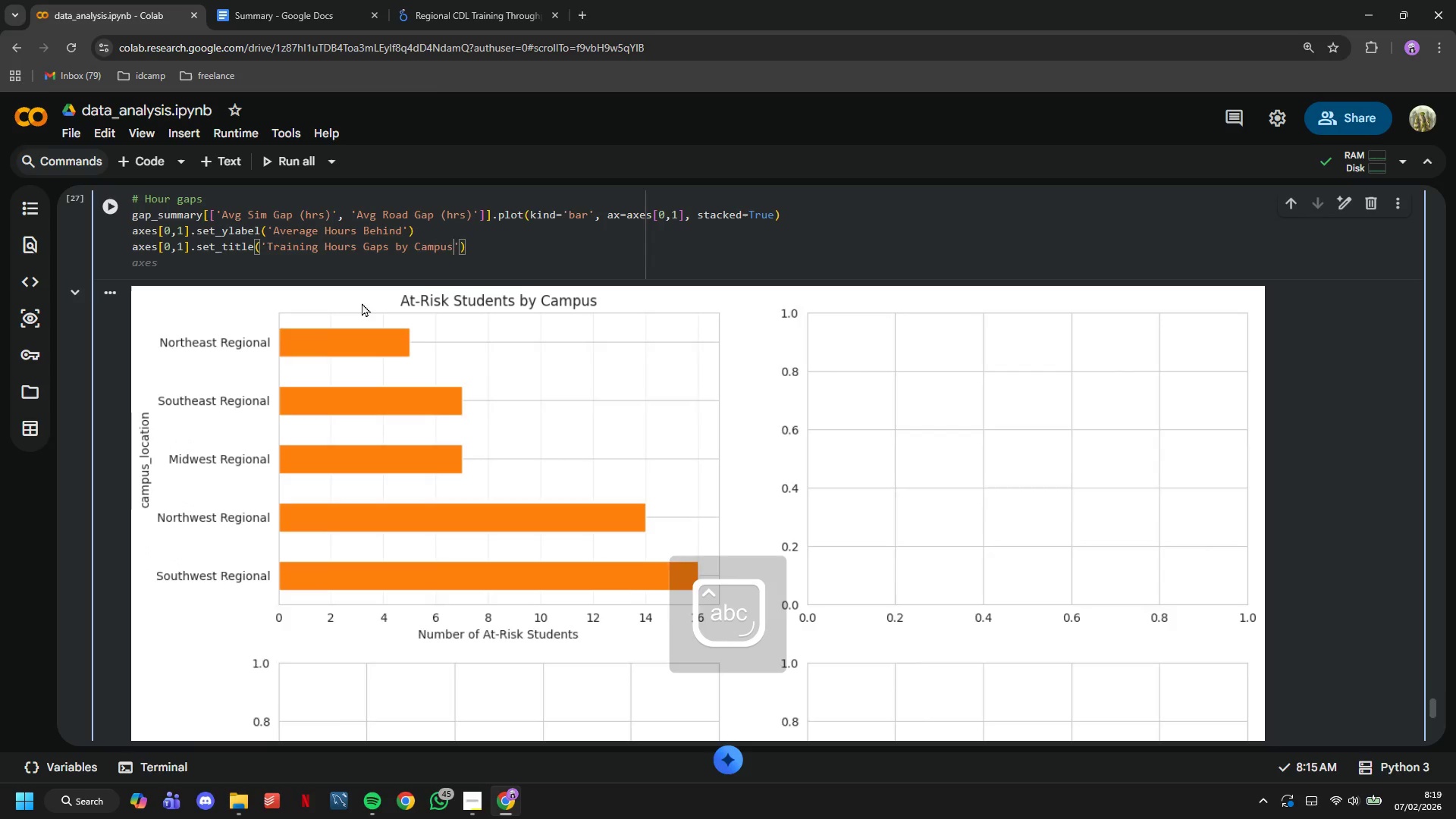 
key(ArrowRight)
 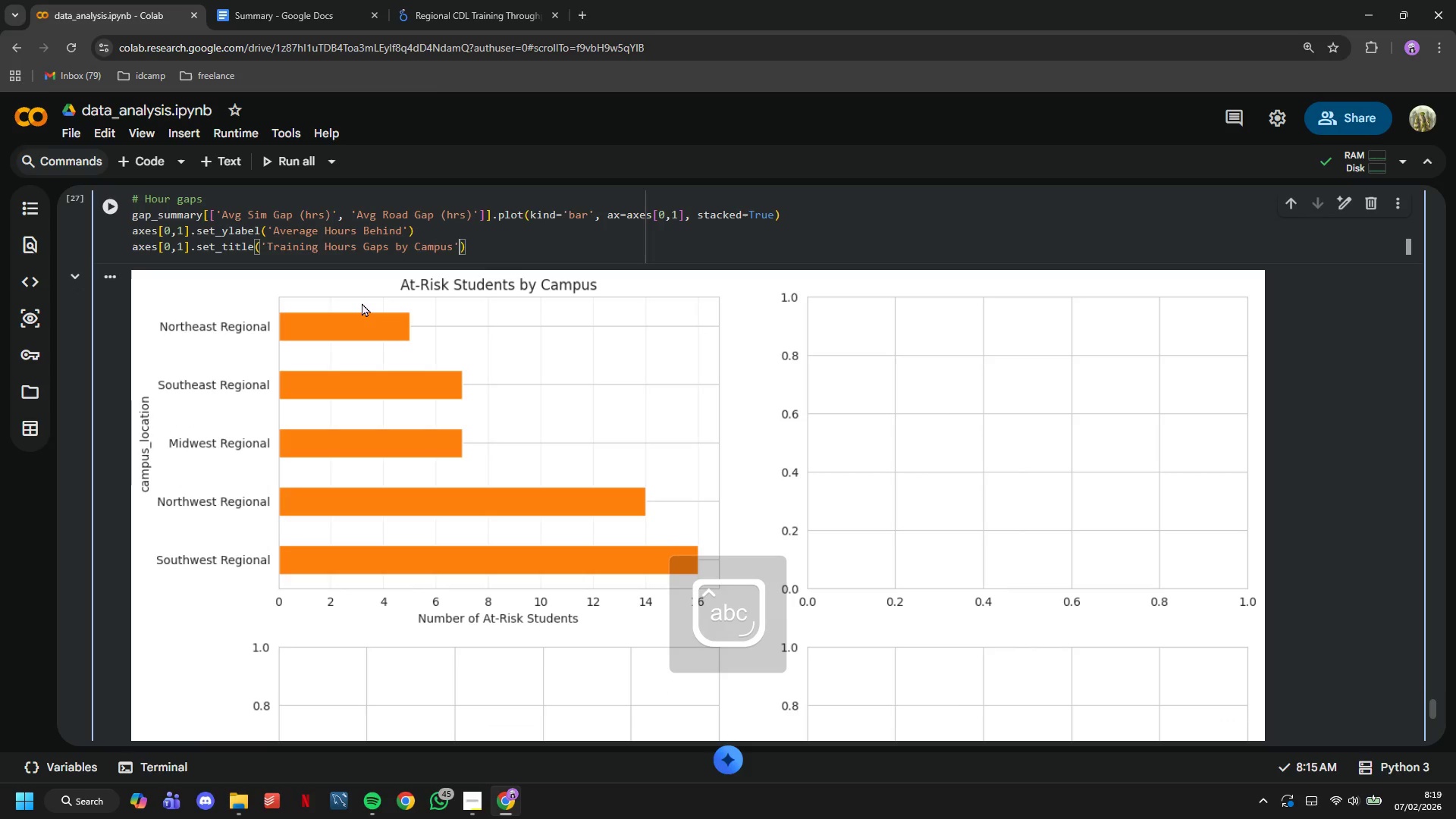 
key(ArrowRight)
 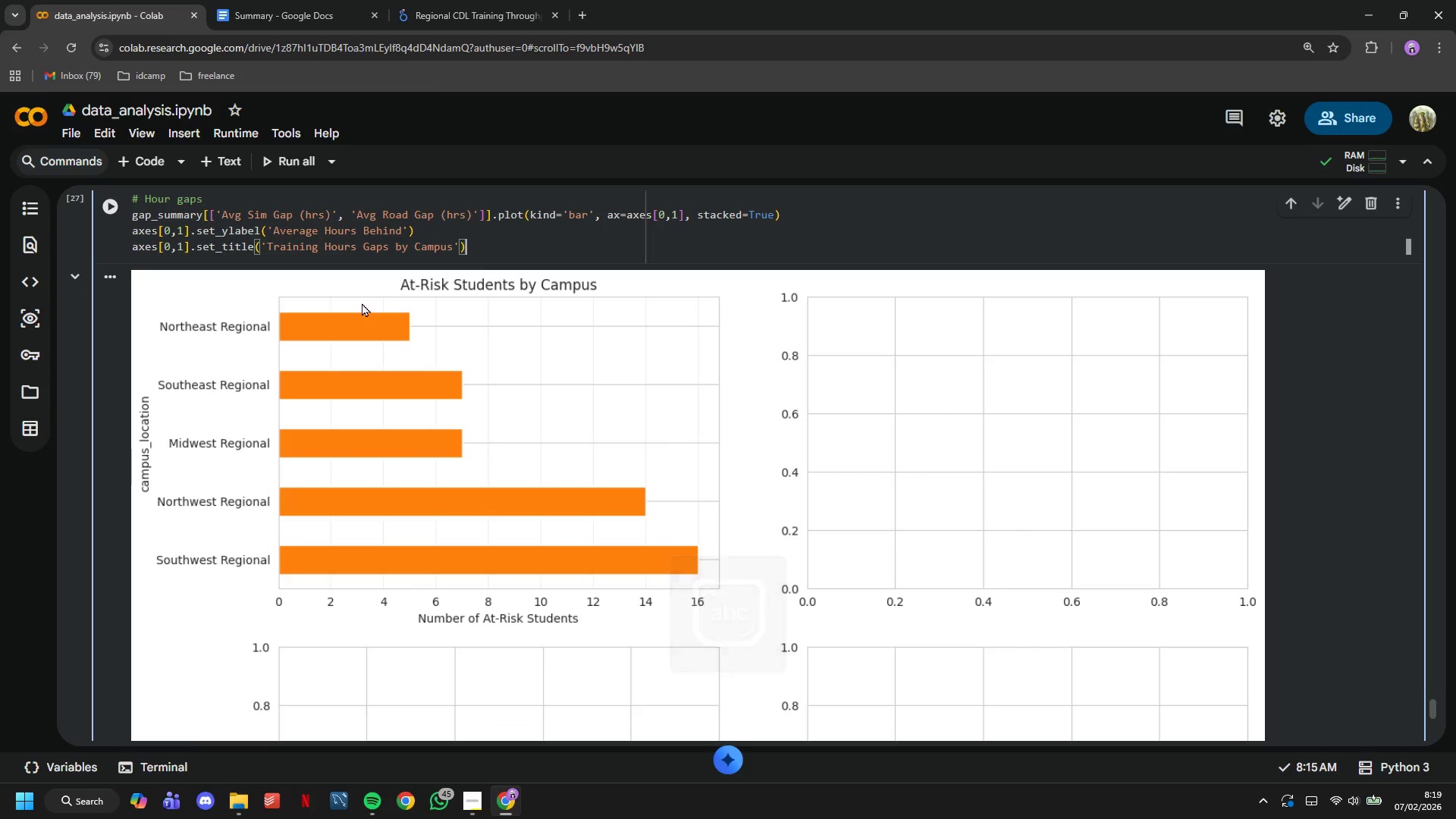 
key(Enter)
 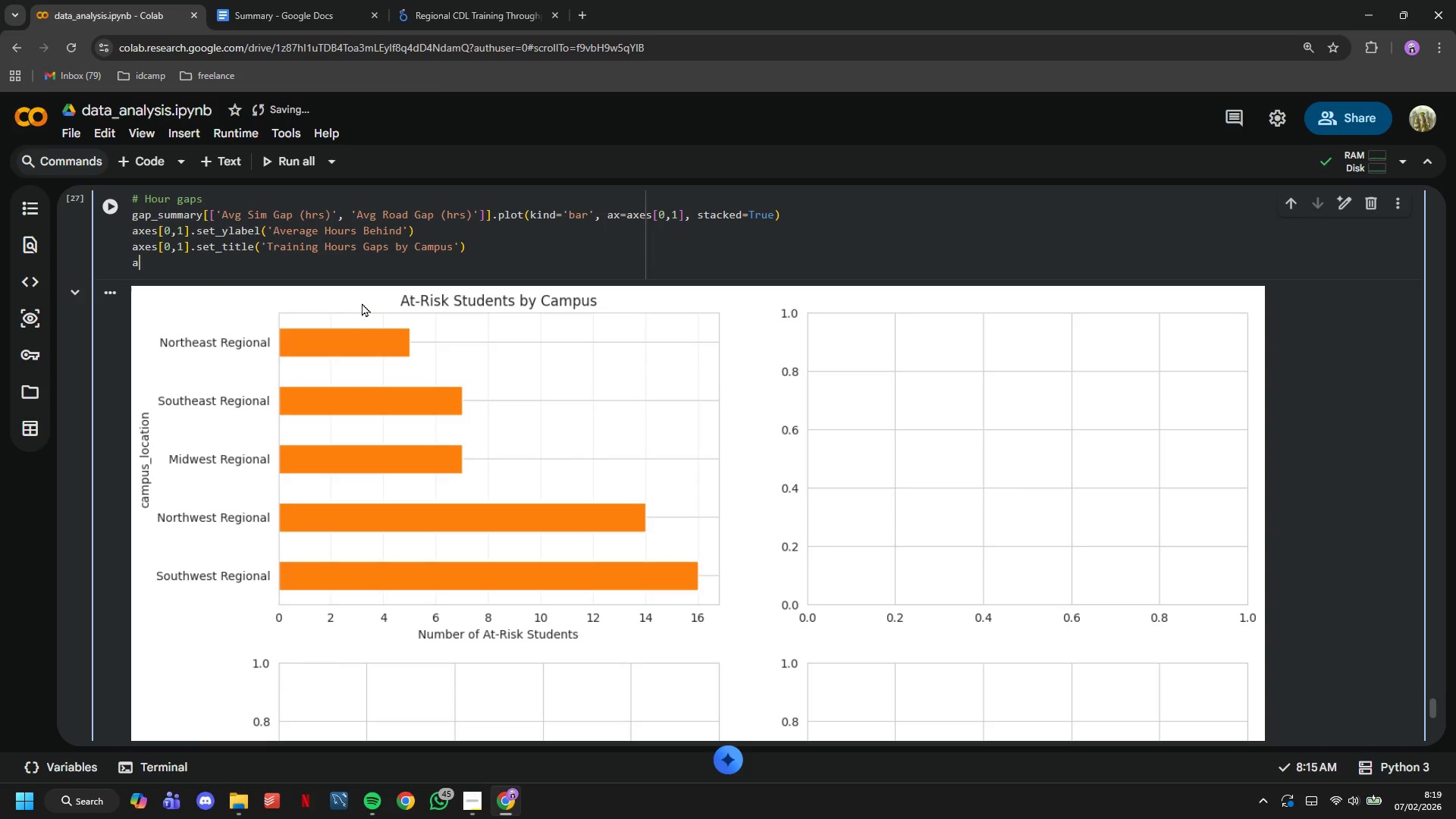 
type(axes[0,1)
 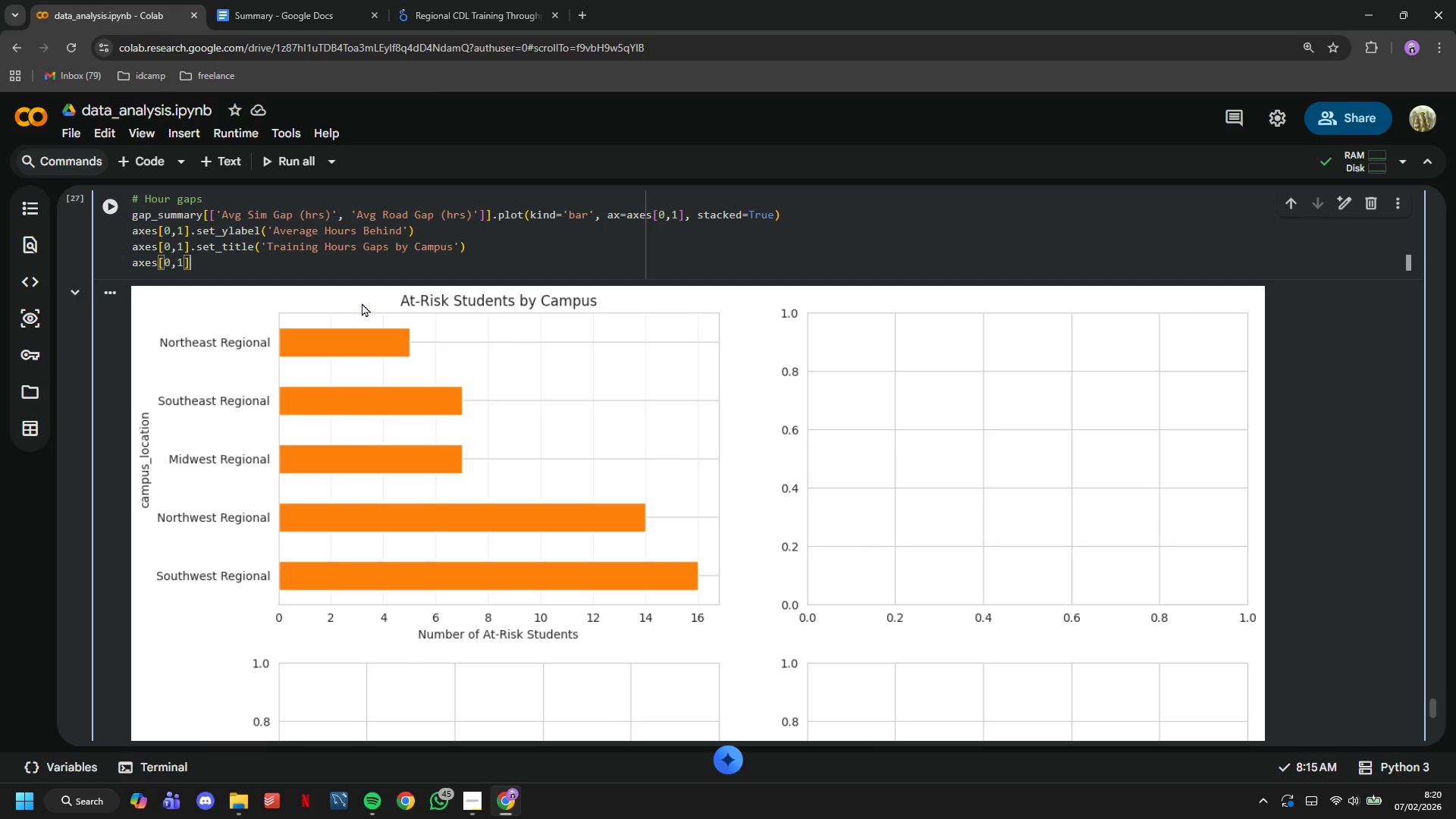 
key(ArrowRight)
 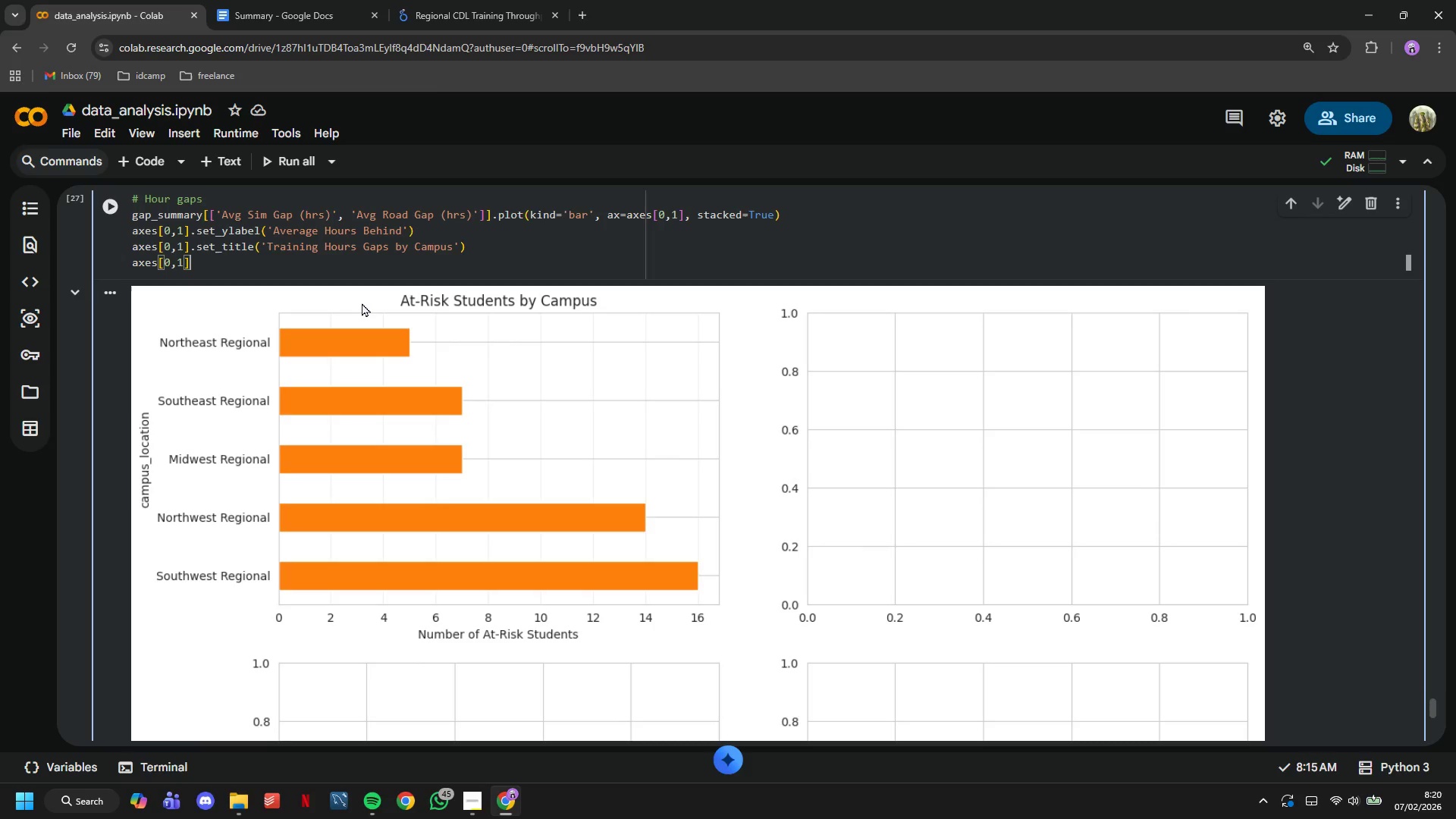 
wait(6.66)
 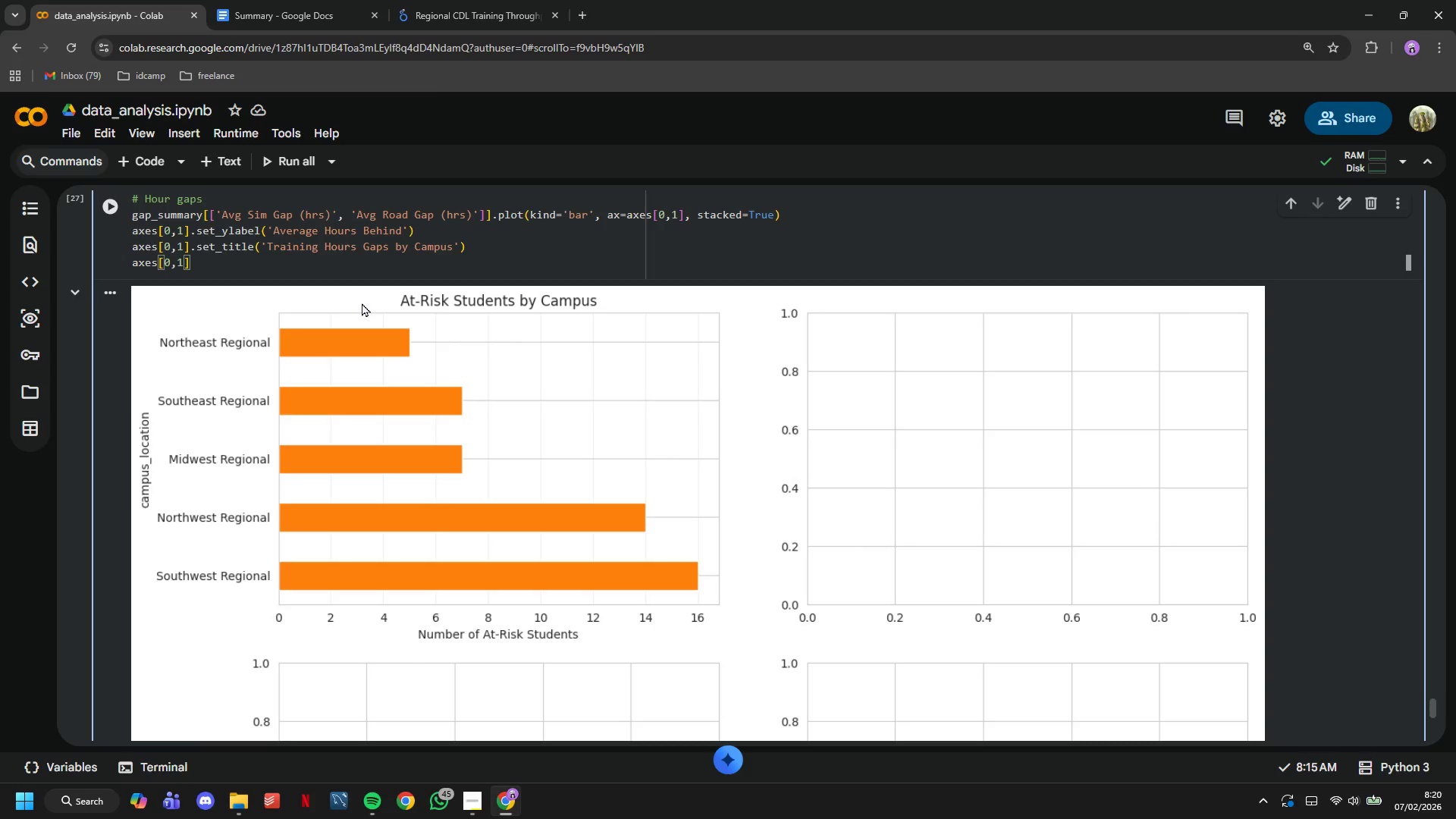 
type(.legend9['Su)
key(Backspace)
type(imulator Gap)
 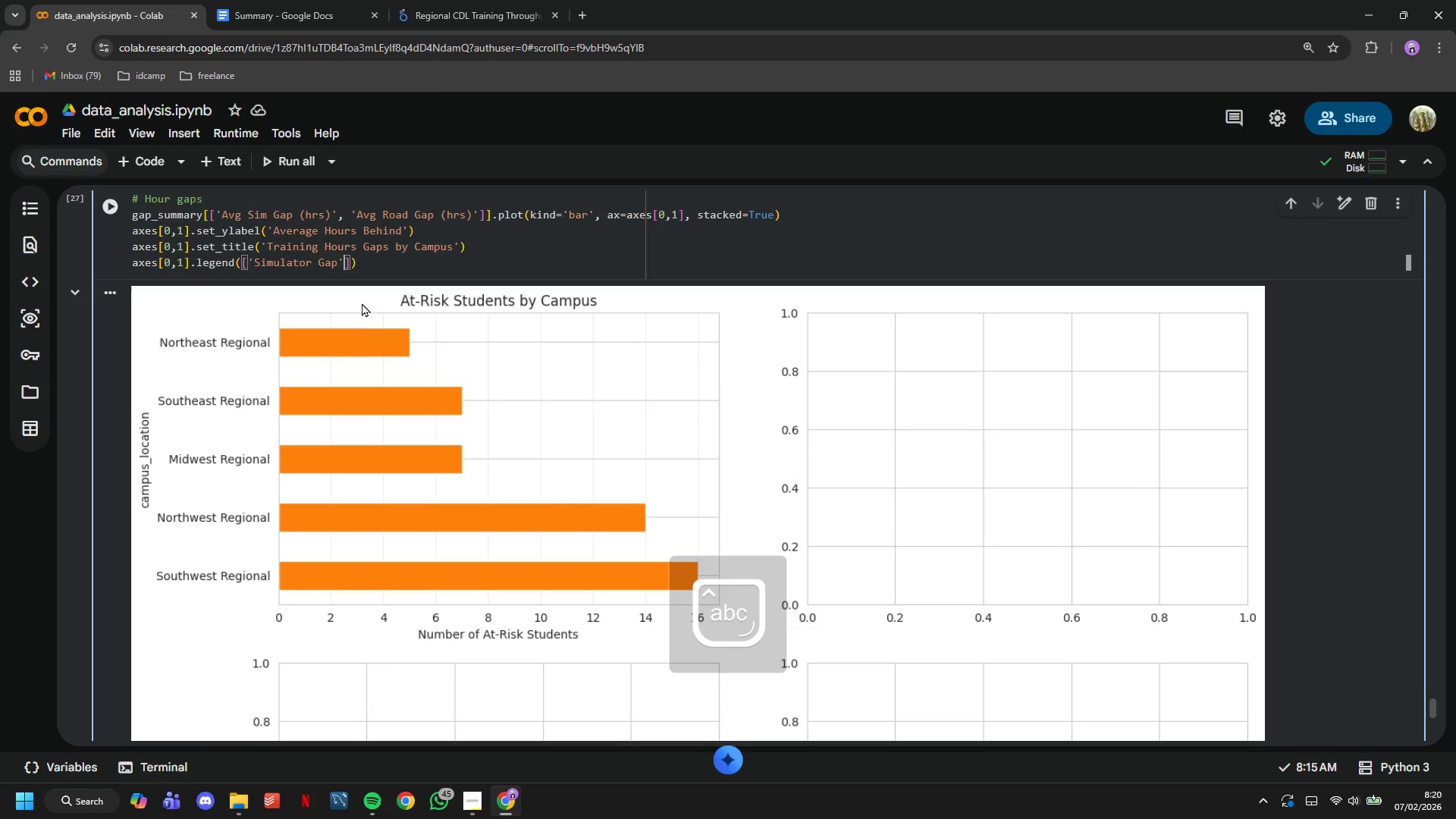 
 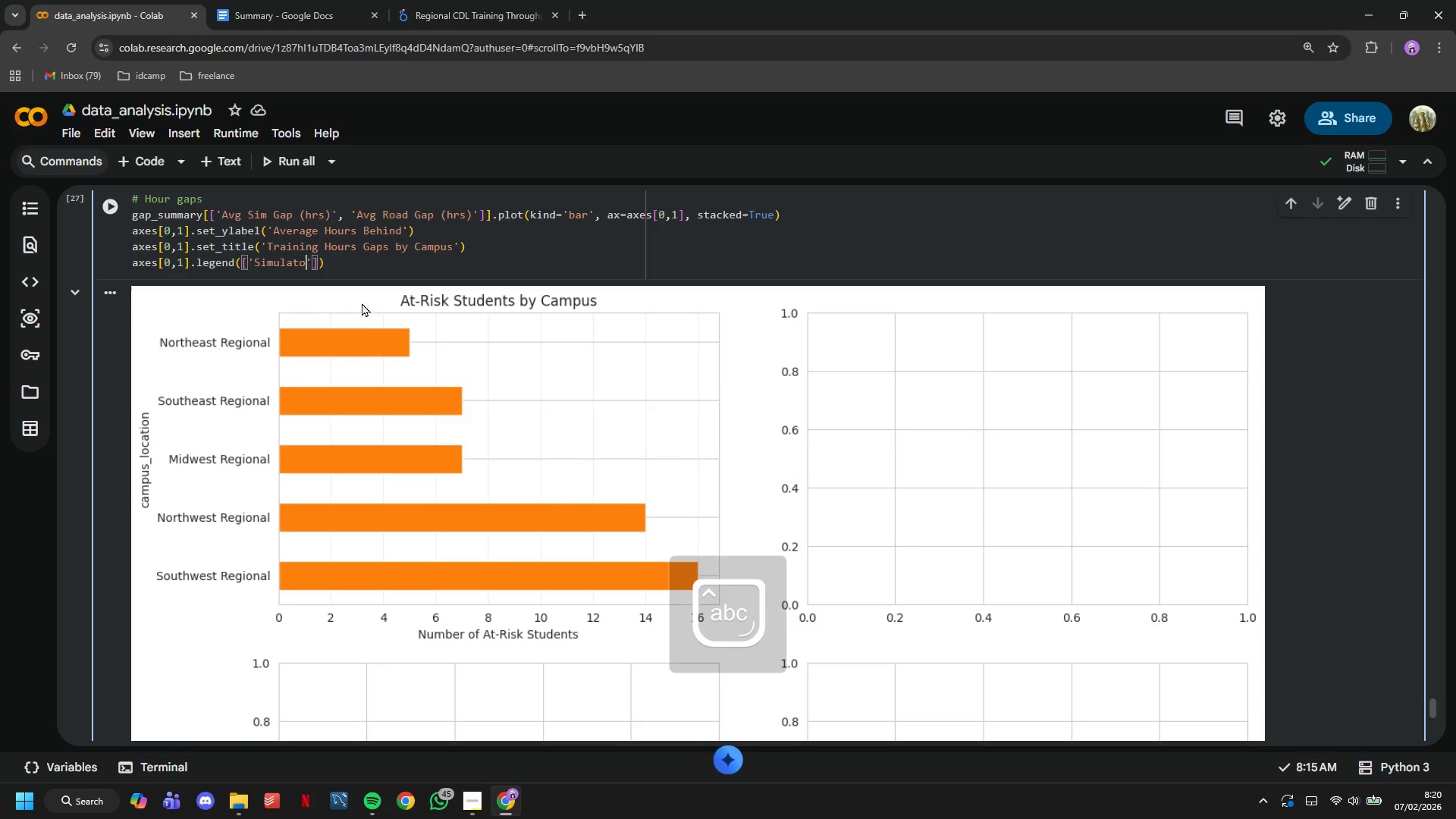 
key(ArrowRight)
 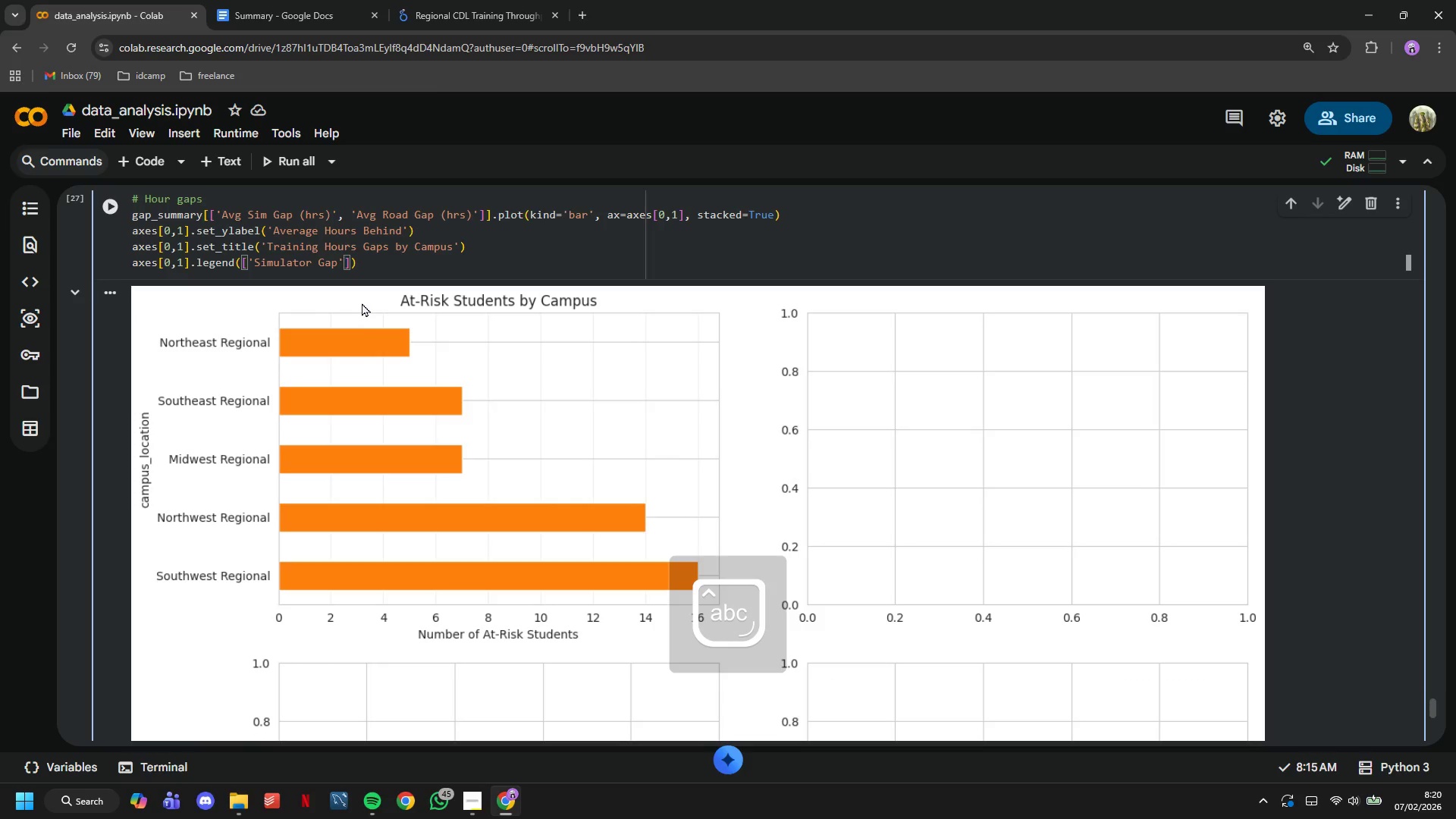 
type(, 'Road Gap)
 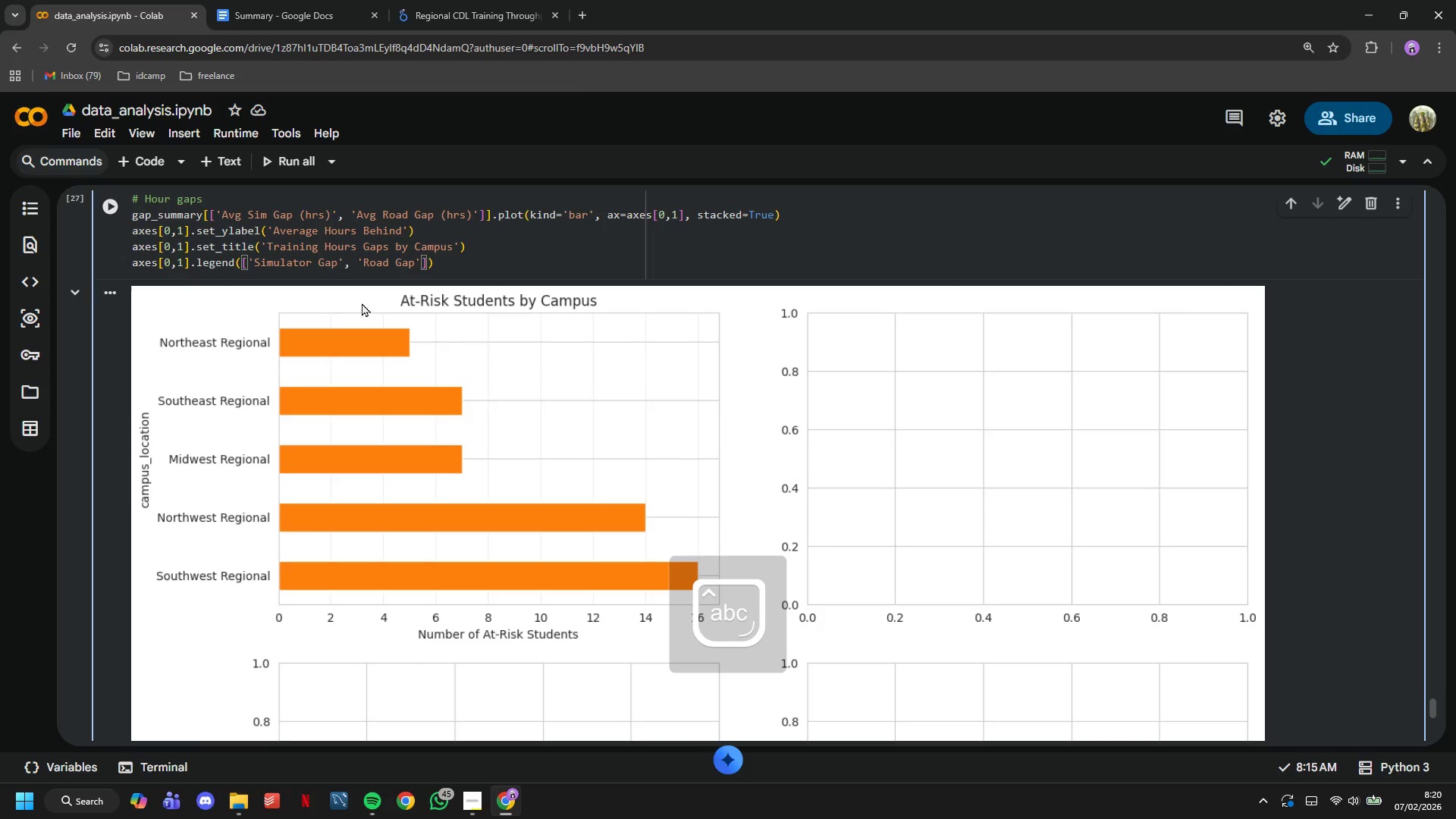 
key(ArrowRight)
 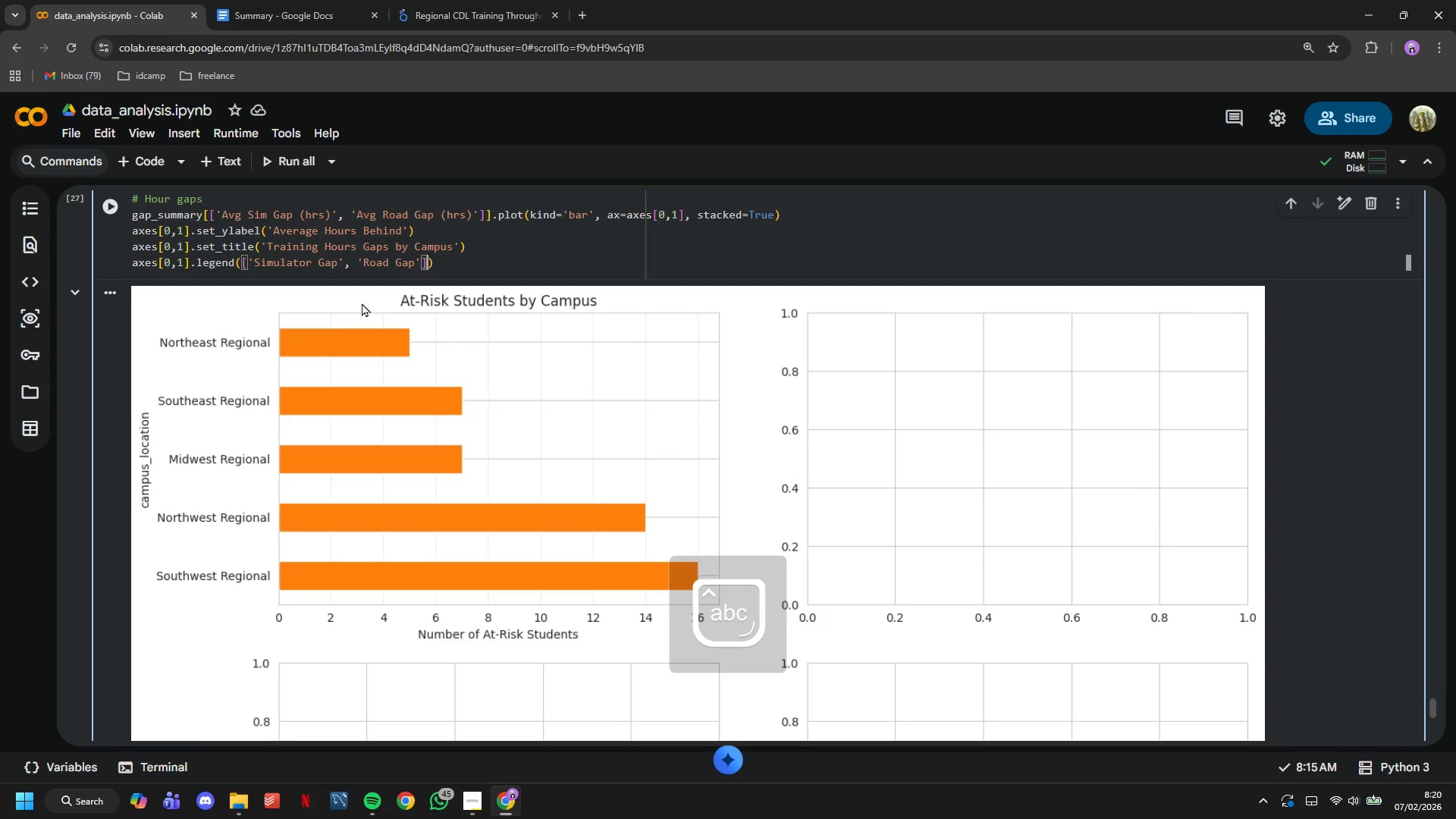 
key(ArrowRight)
 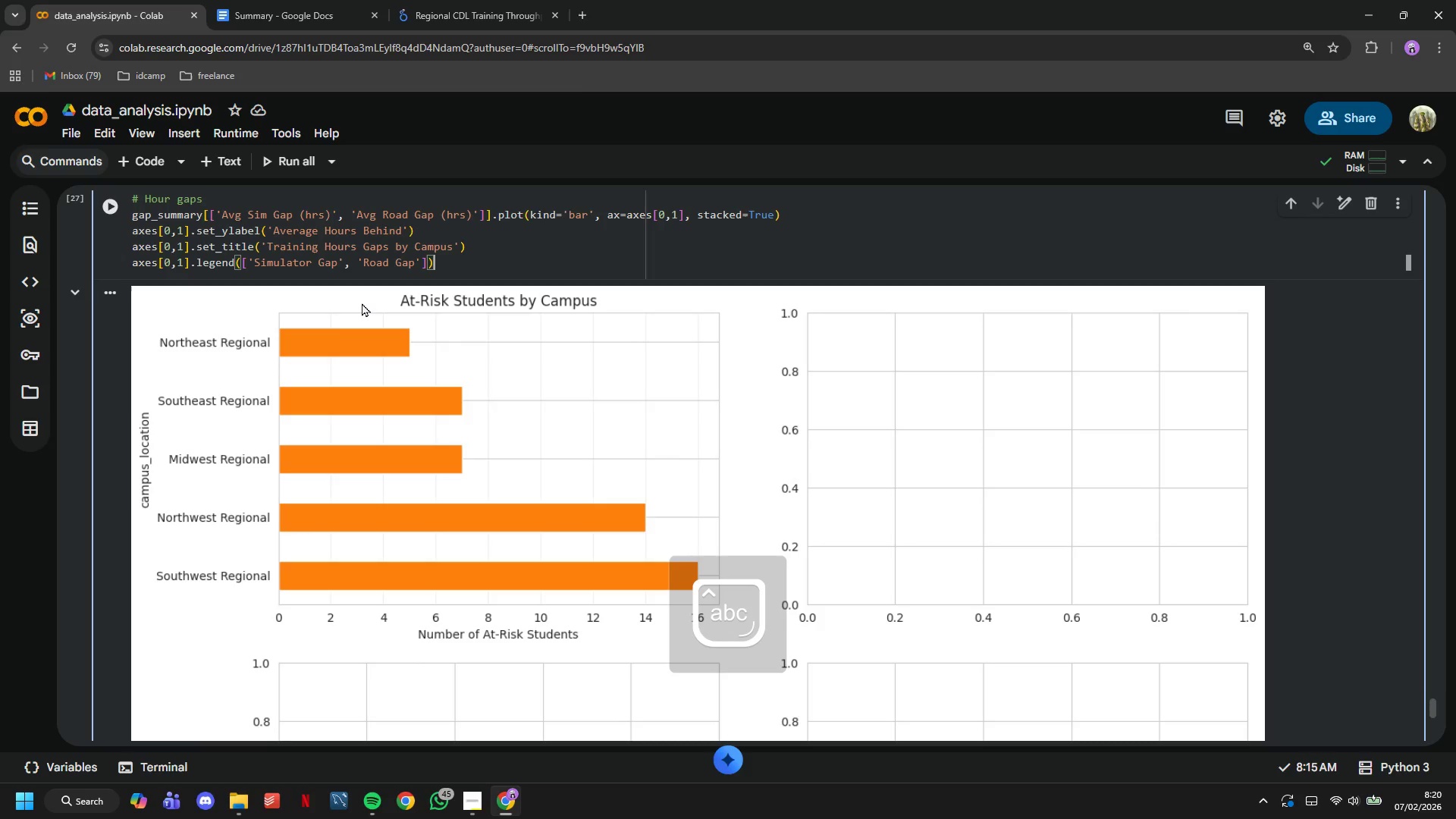 
key(ArrowRight)
 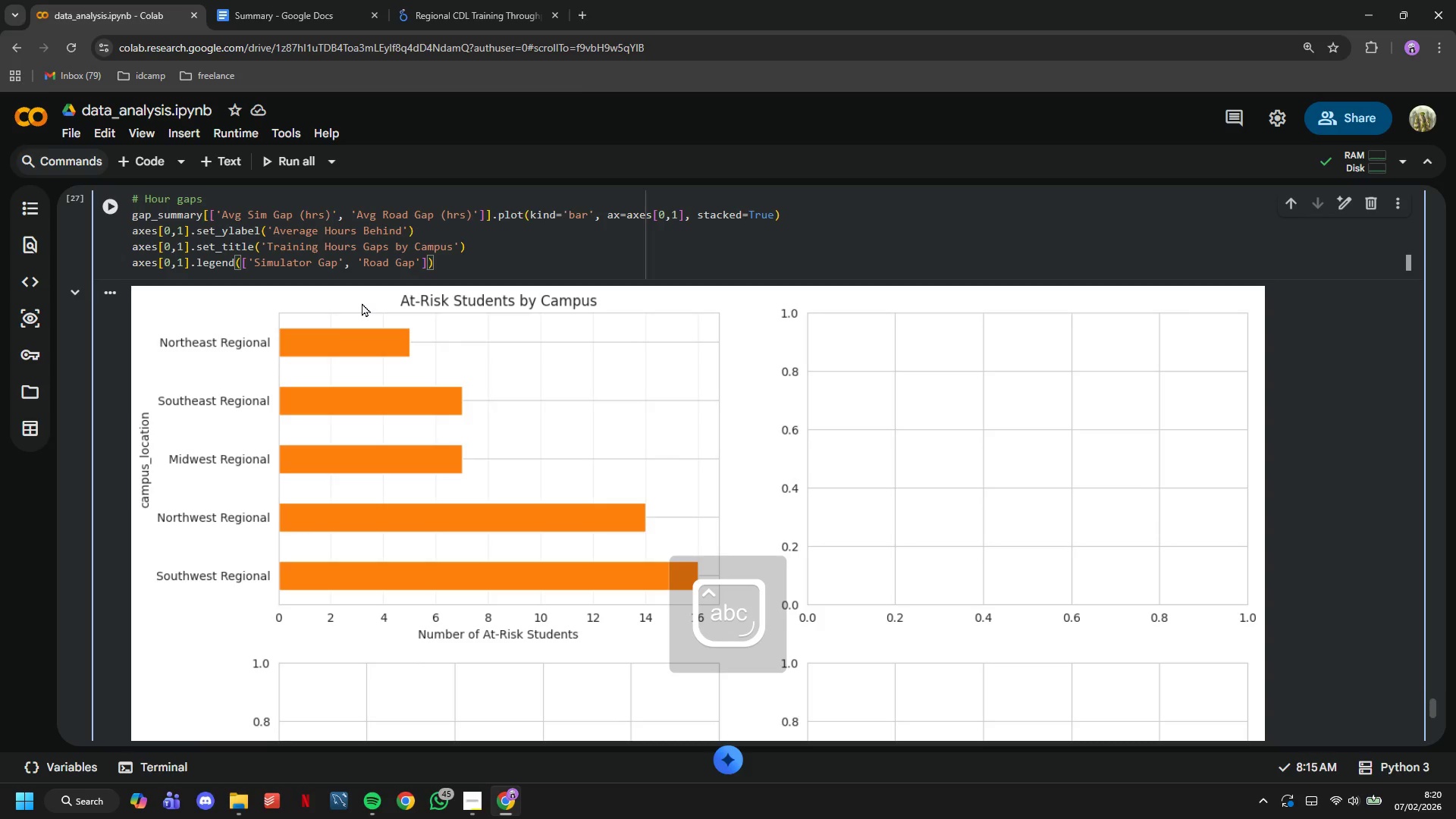 
key(Enter)
 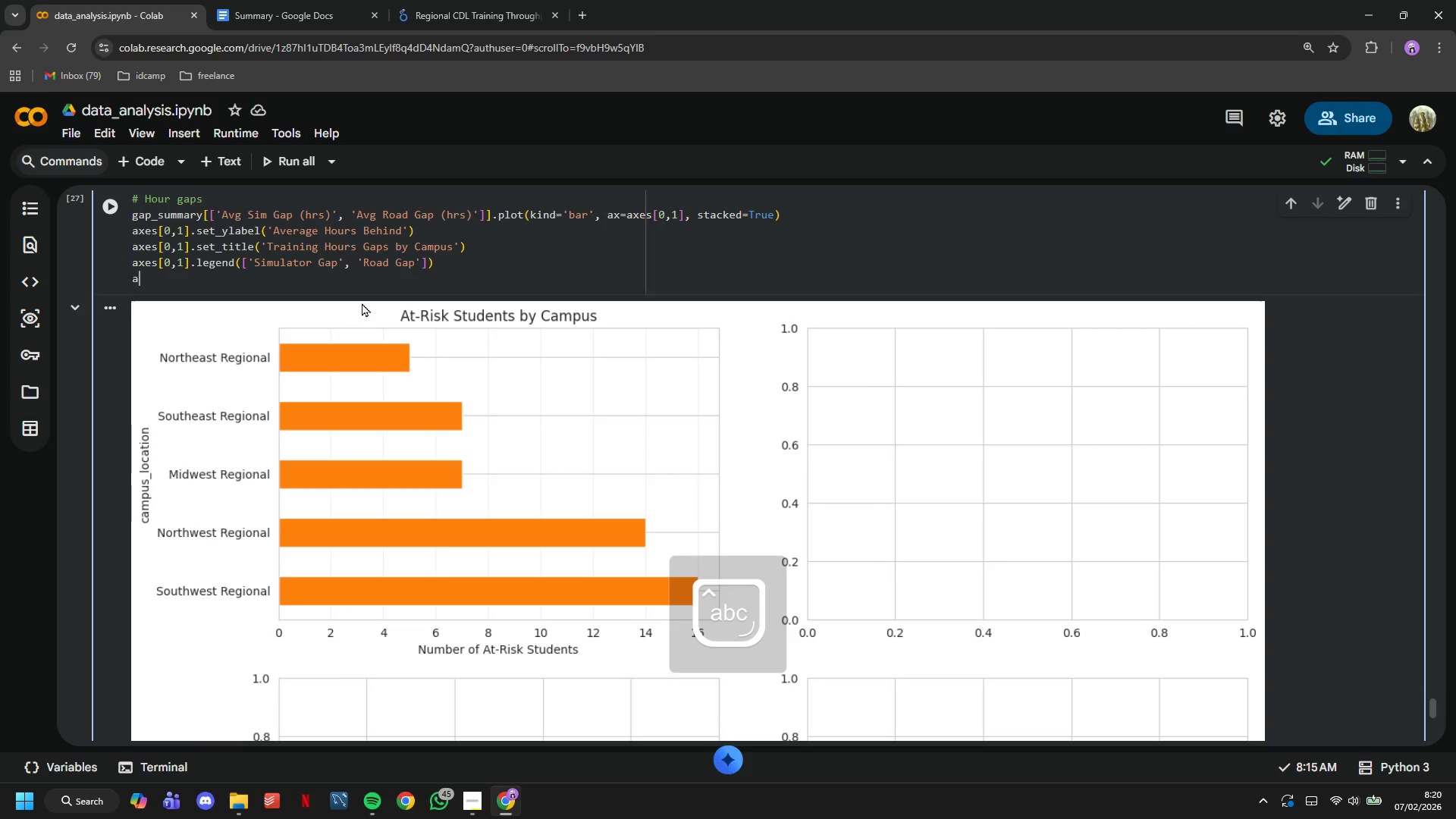 
type(axes[0,1)
 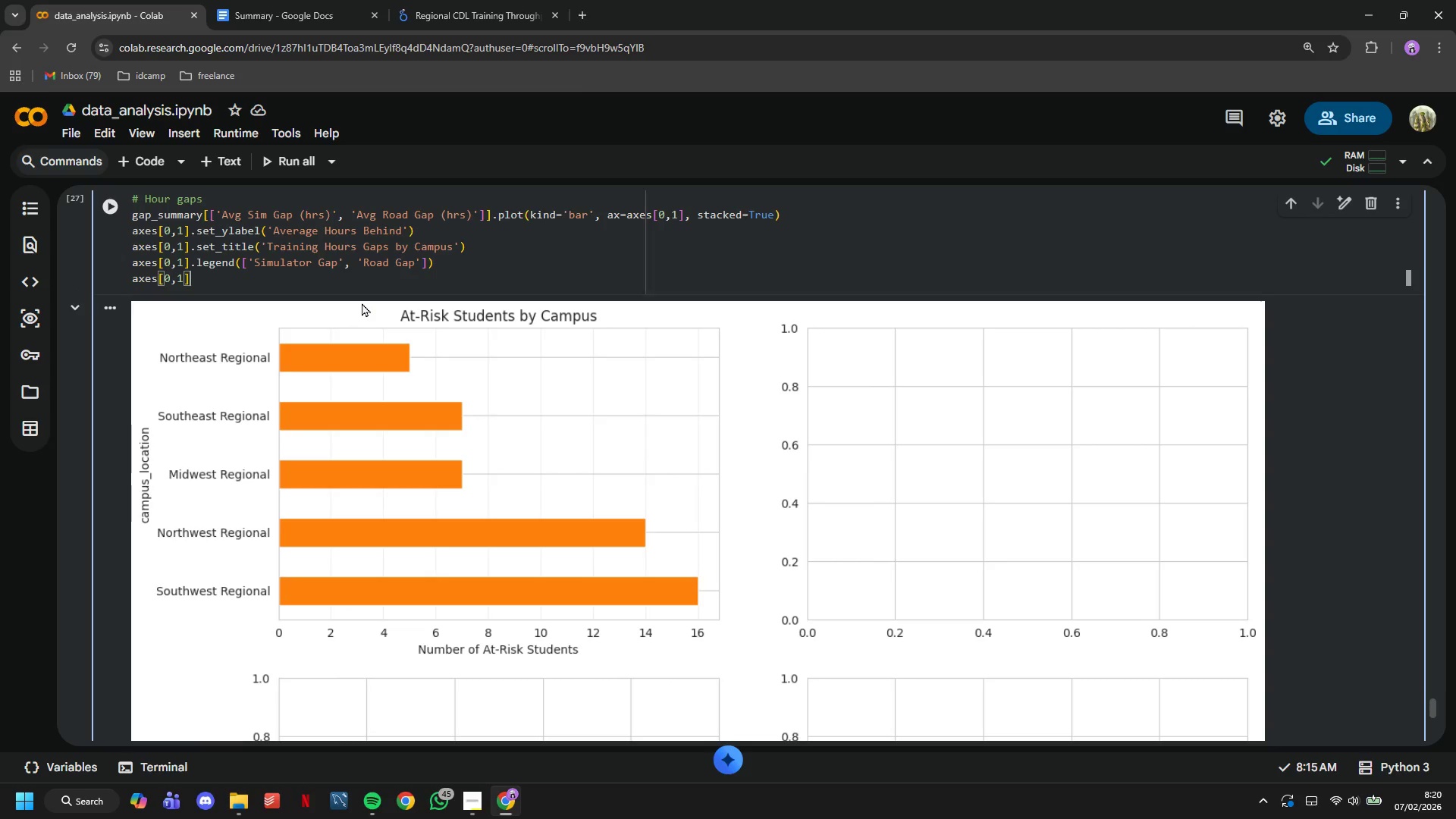 
key(ArrowRight)
 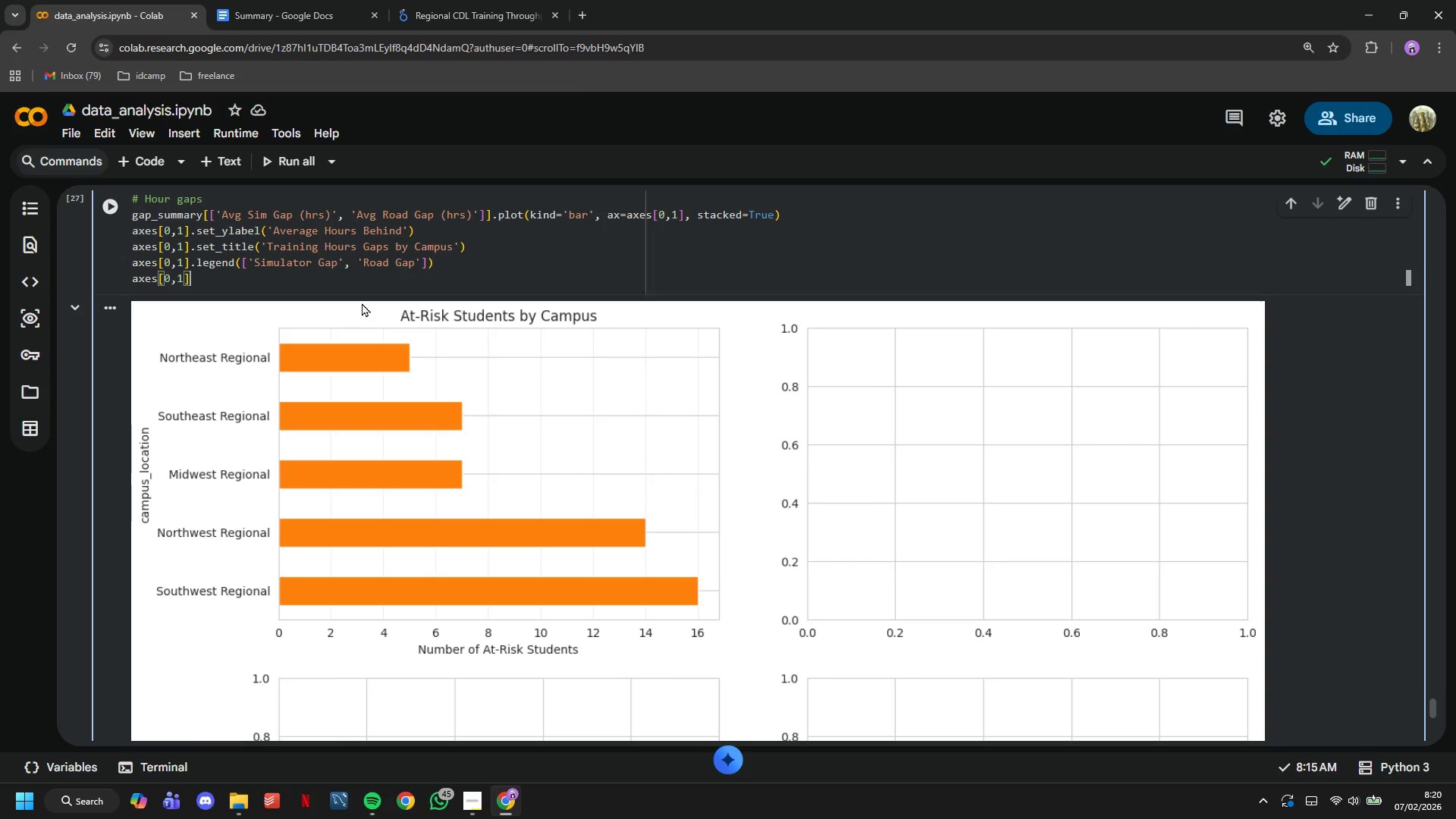 
type(.grid()
 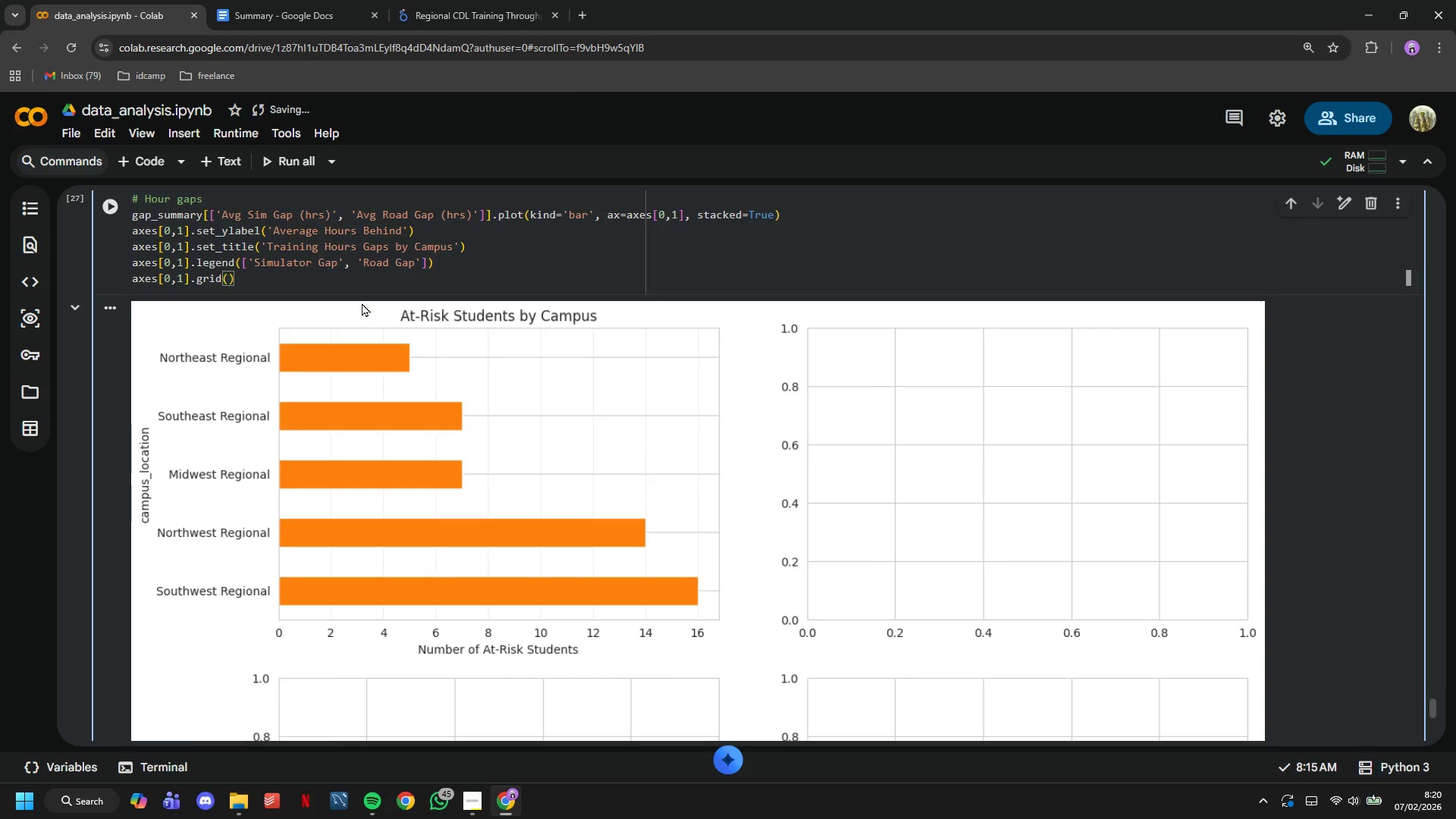 
type(axis='y)
 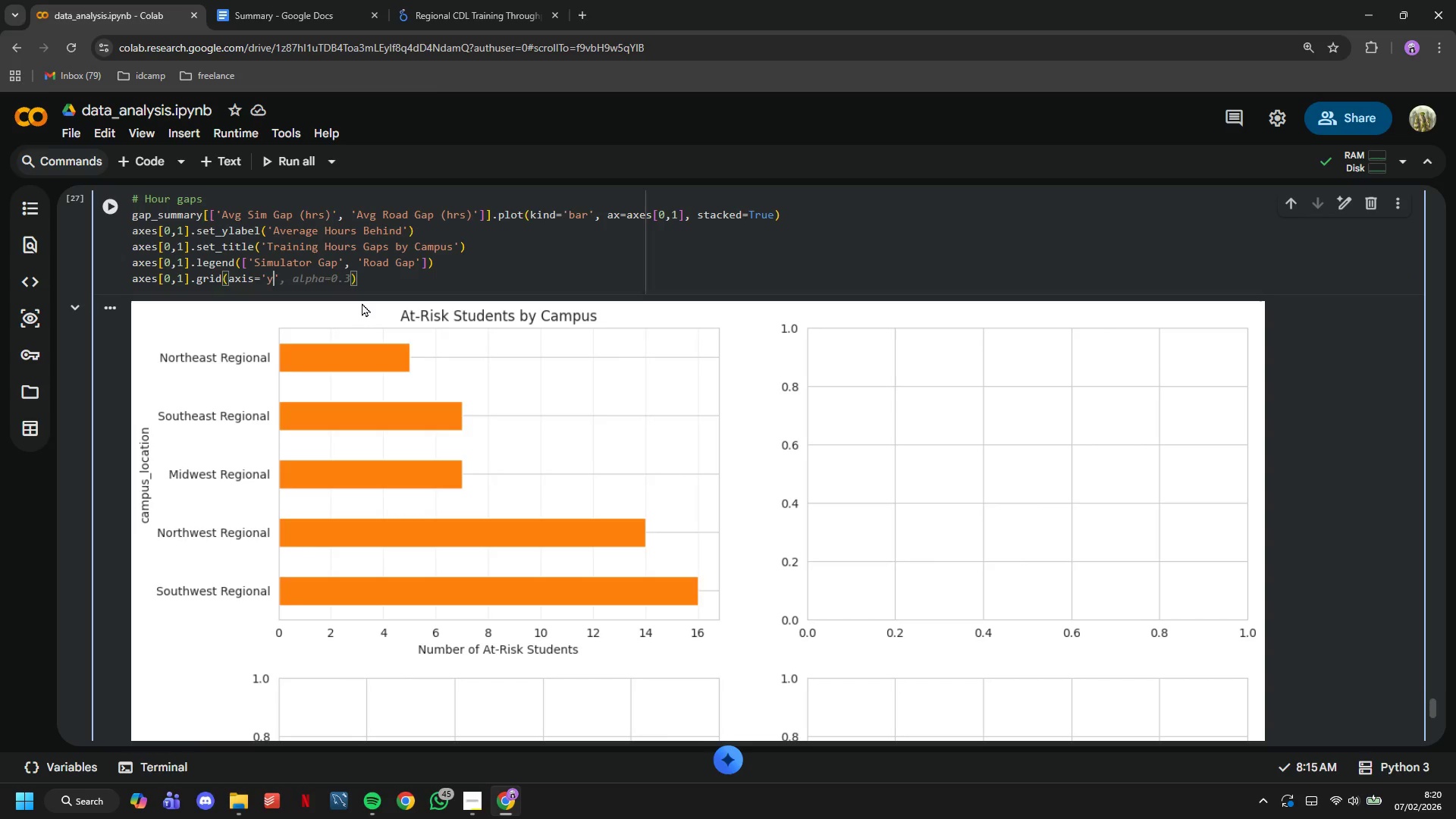 
key(ArrowRight)
 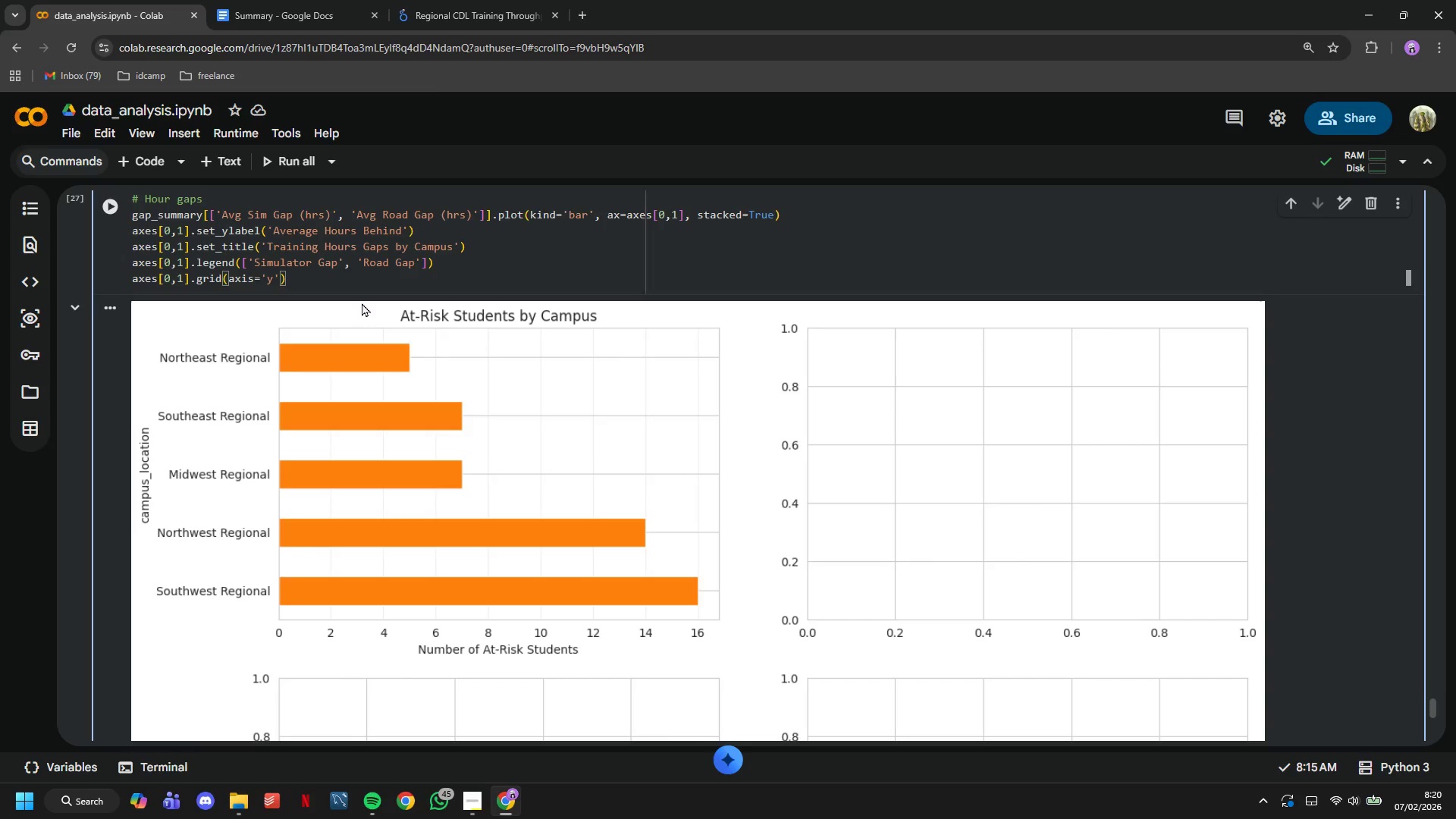 
type(, alpha=0.3)
 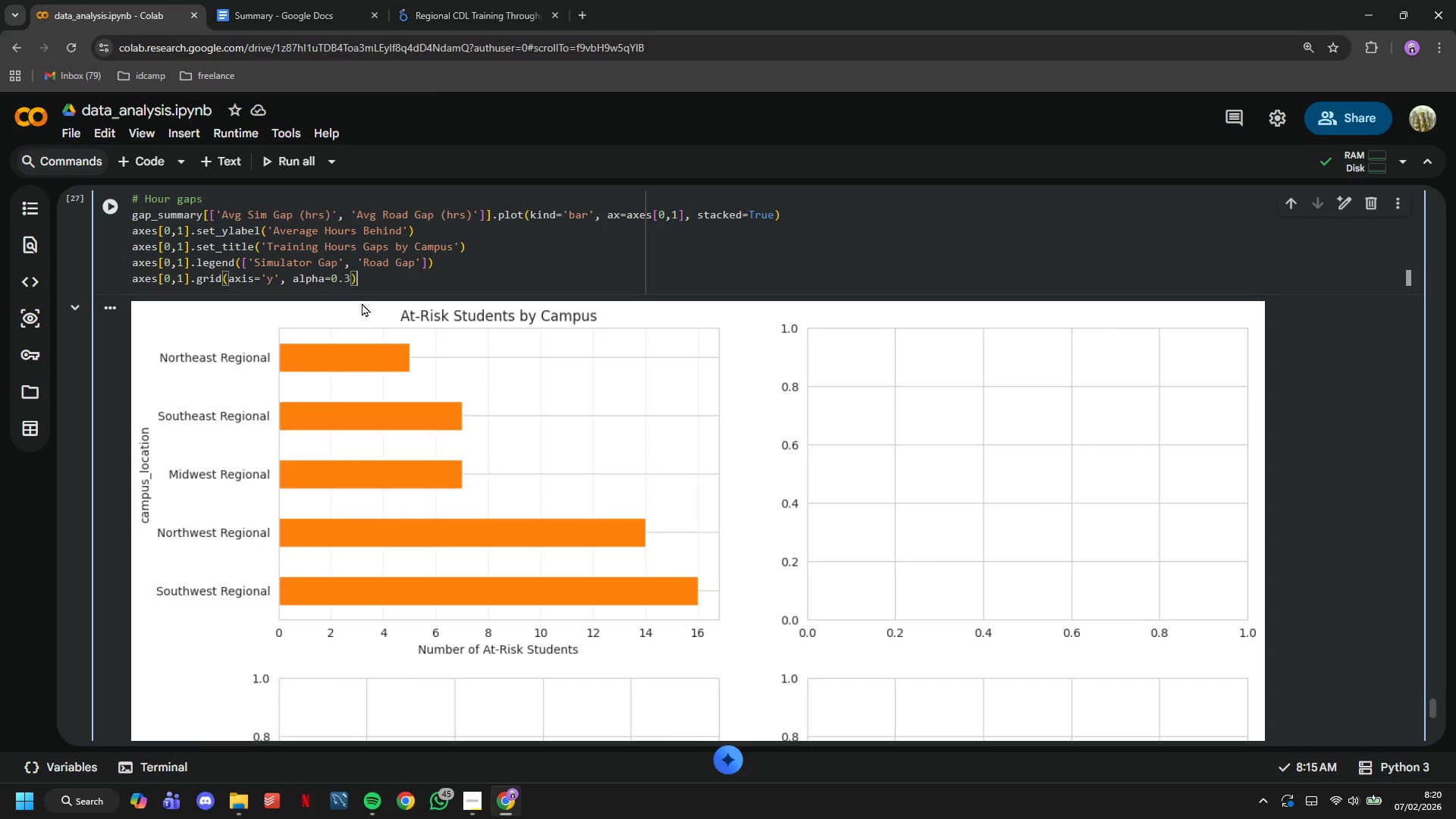 
key(ArrowRight)
 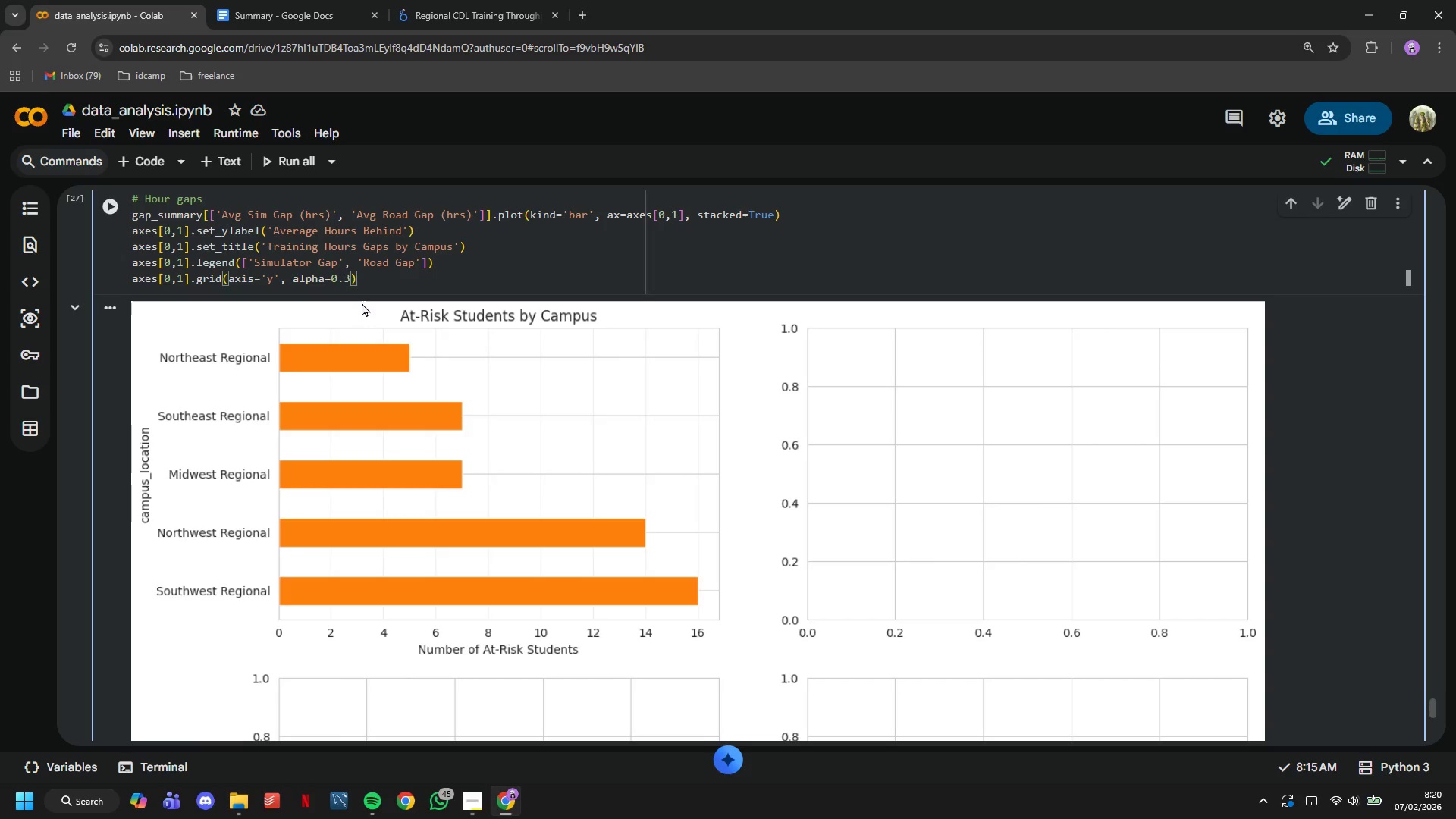 
key(Enter)
 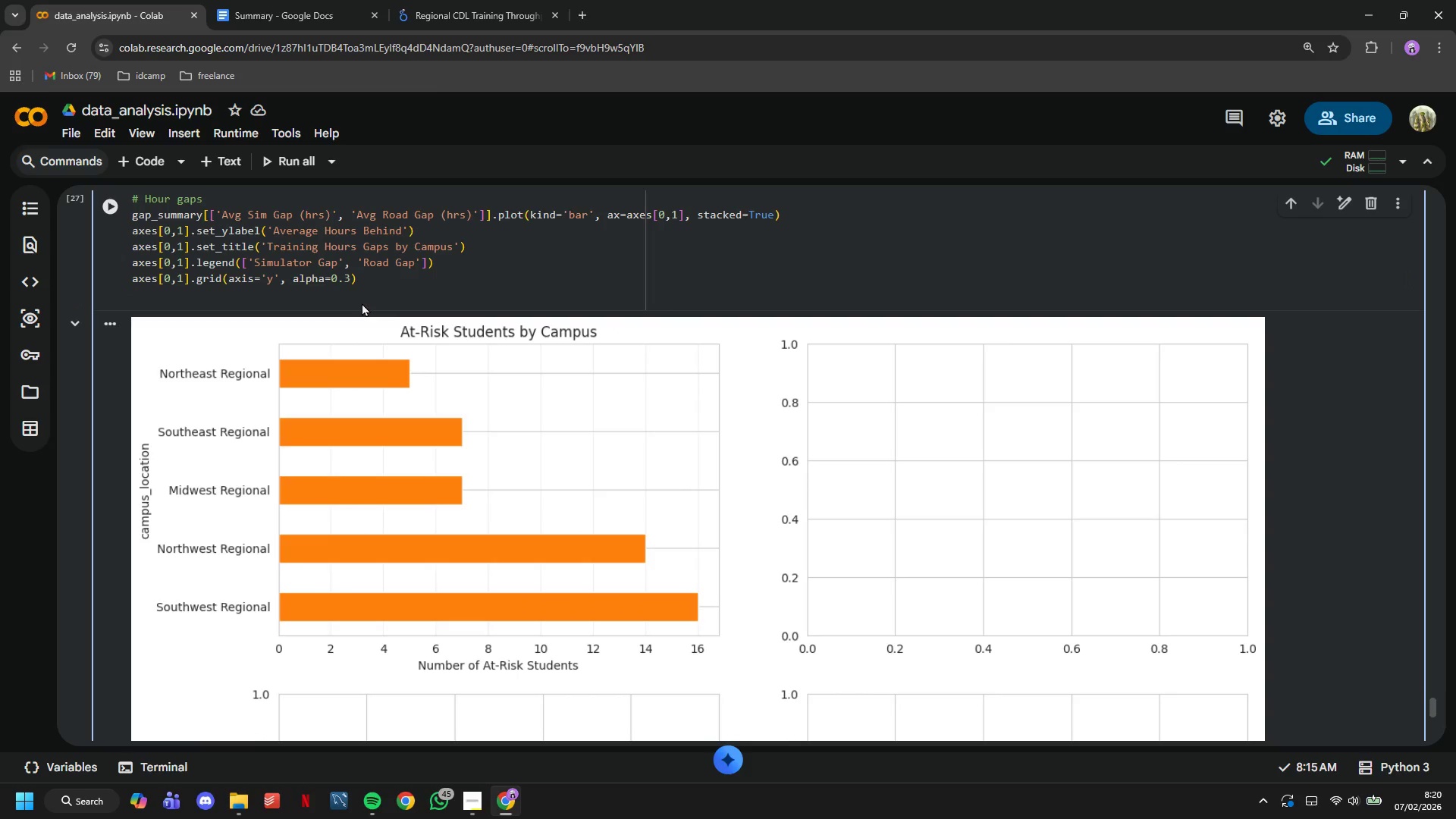 
type(plt.setp(axes[0,1)
 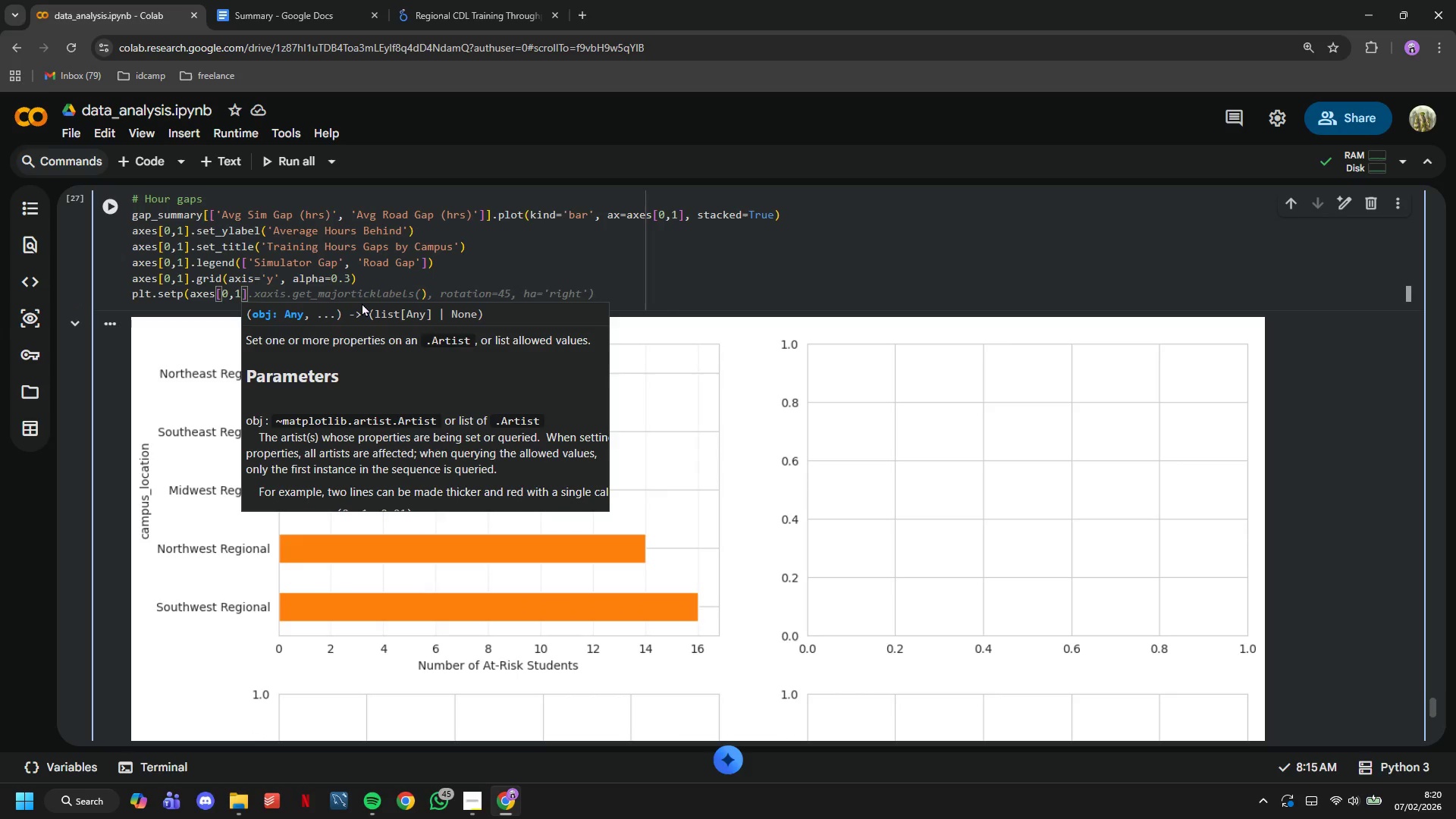 
key(ArrowRight)
 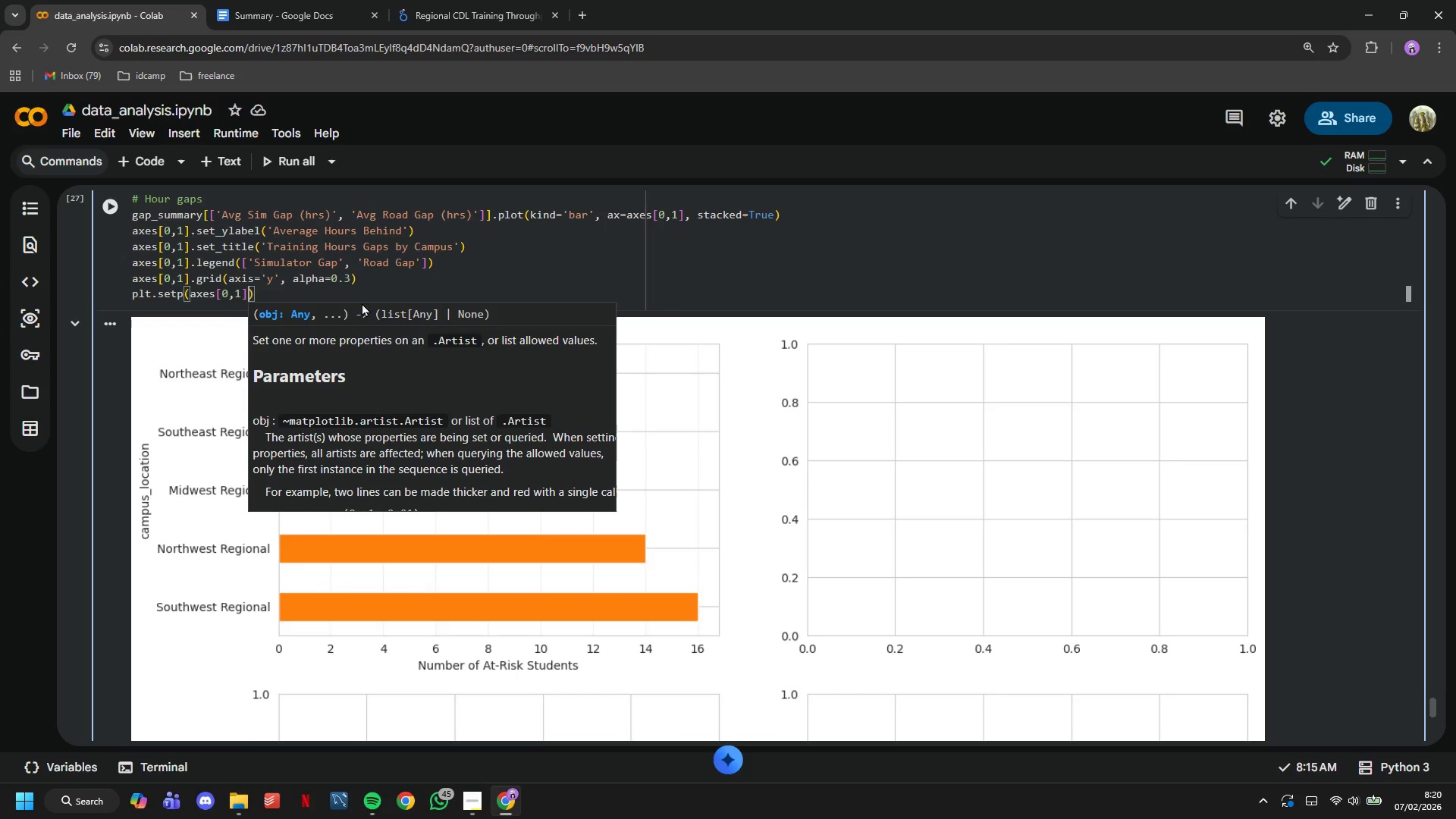 
type(.xaxis.get_majorticklabels()
 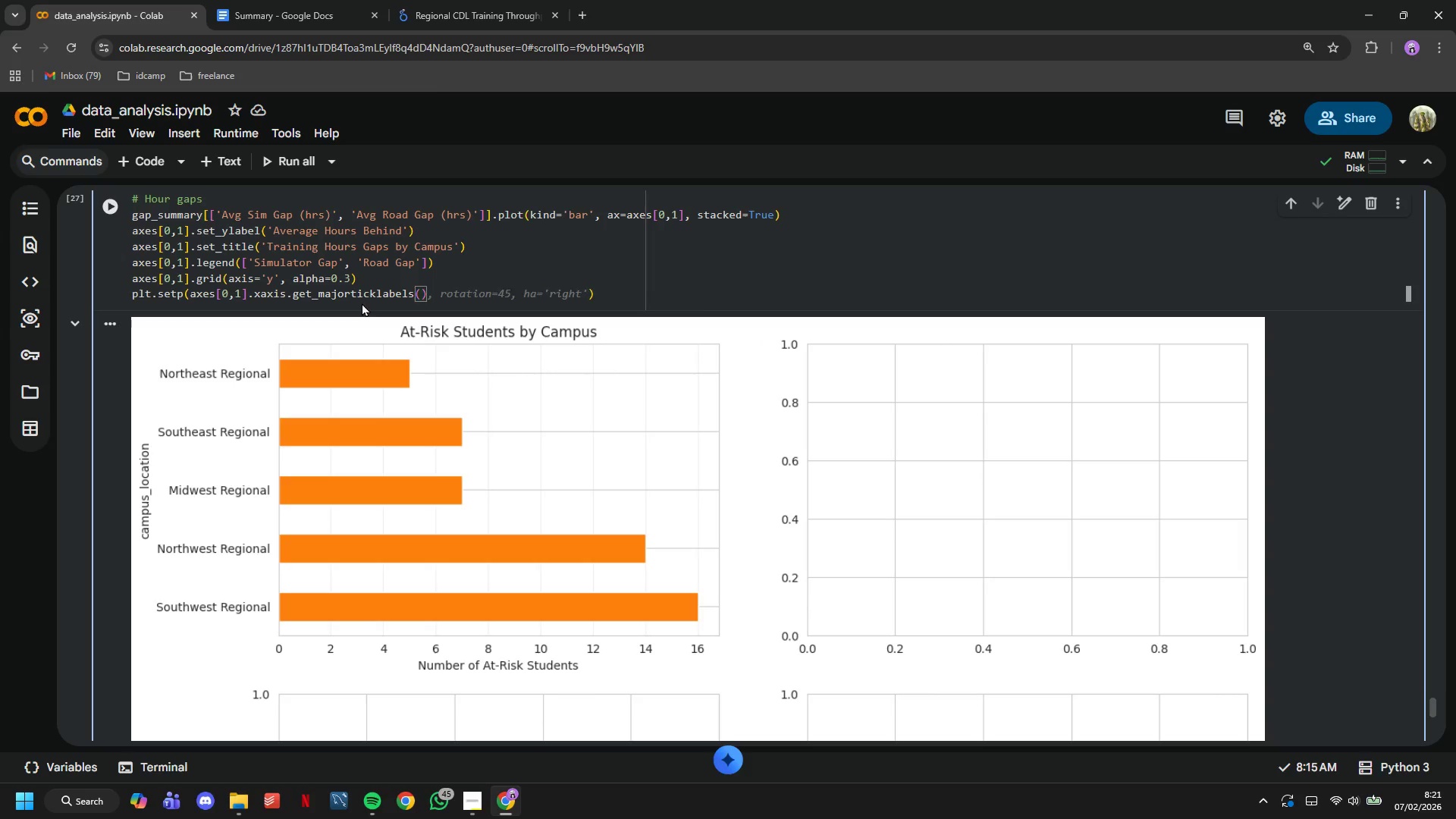 
key(ArrowRight)
 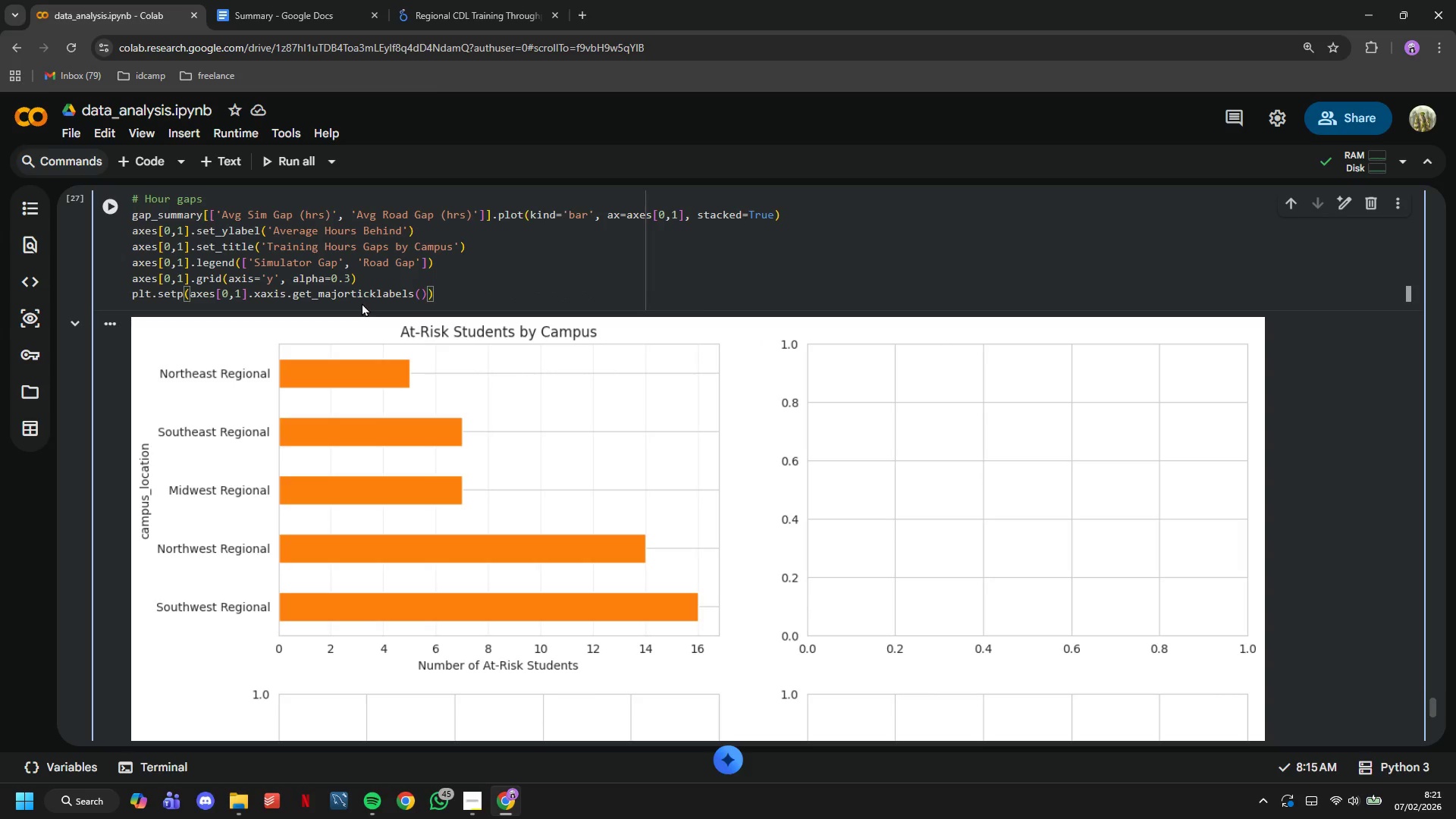 
type(, rotation=45, ha='right)
 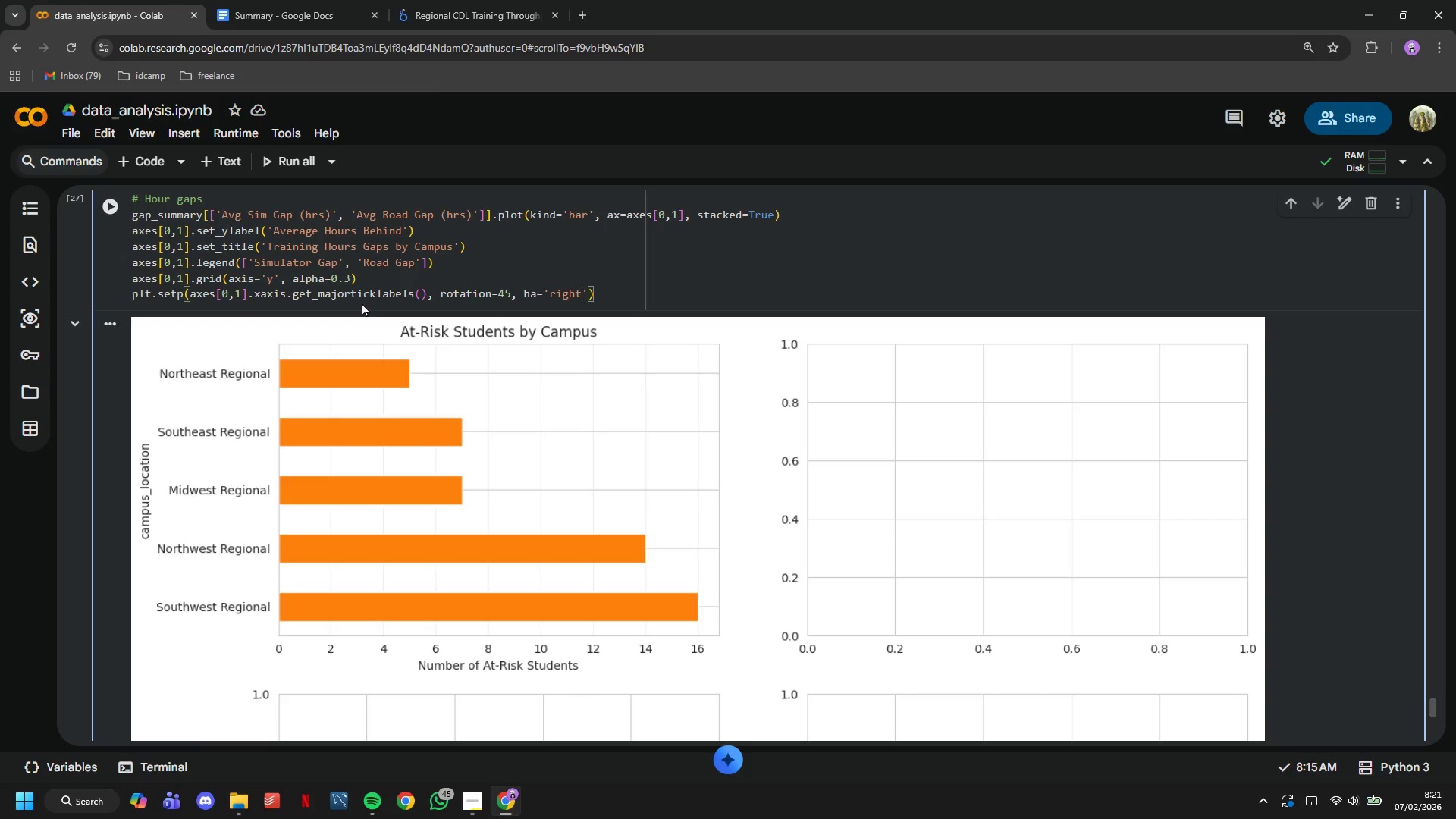 
key(ArrowRight)
 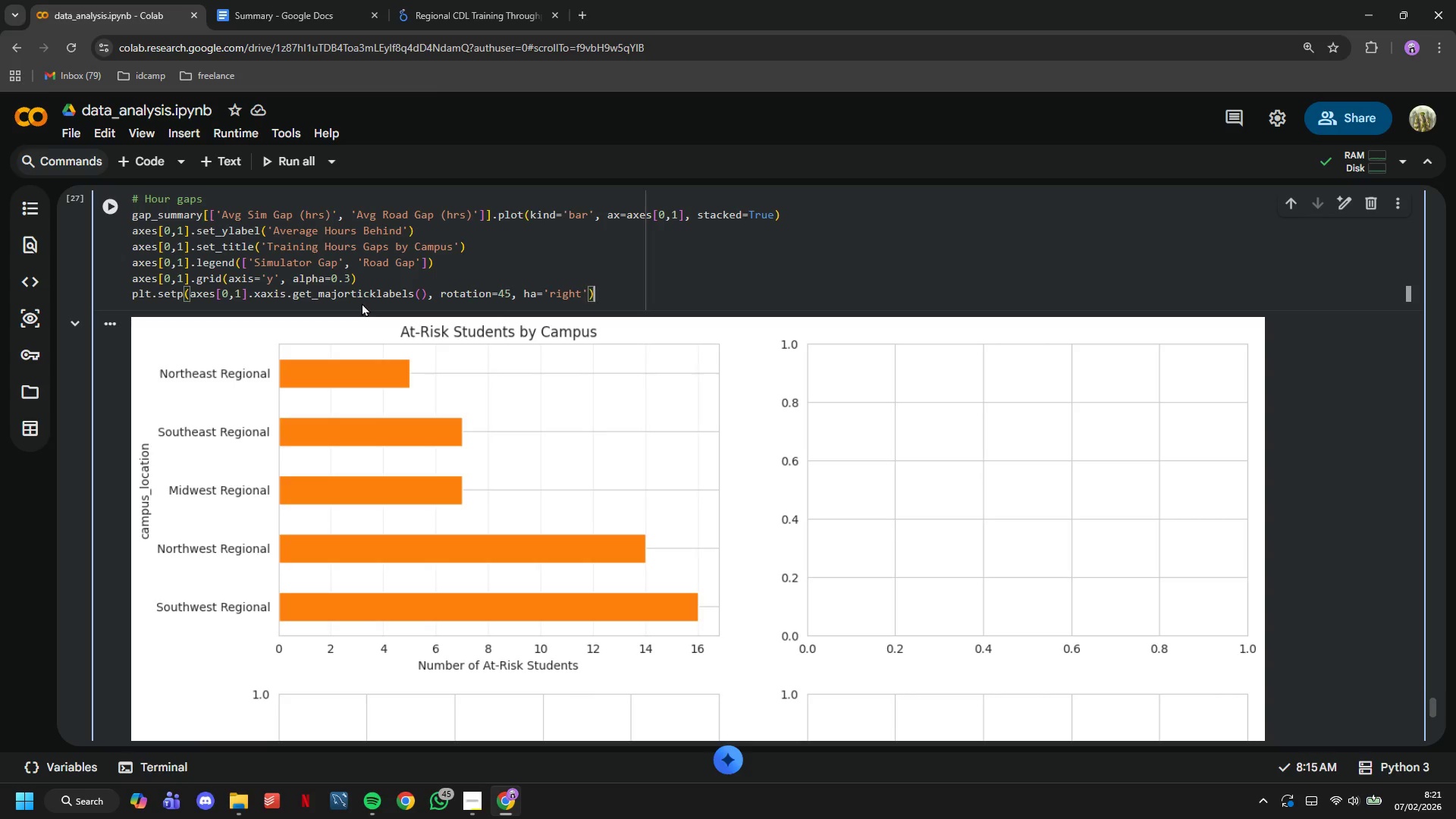 
key(ArrowRight)
 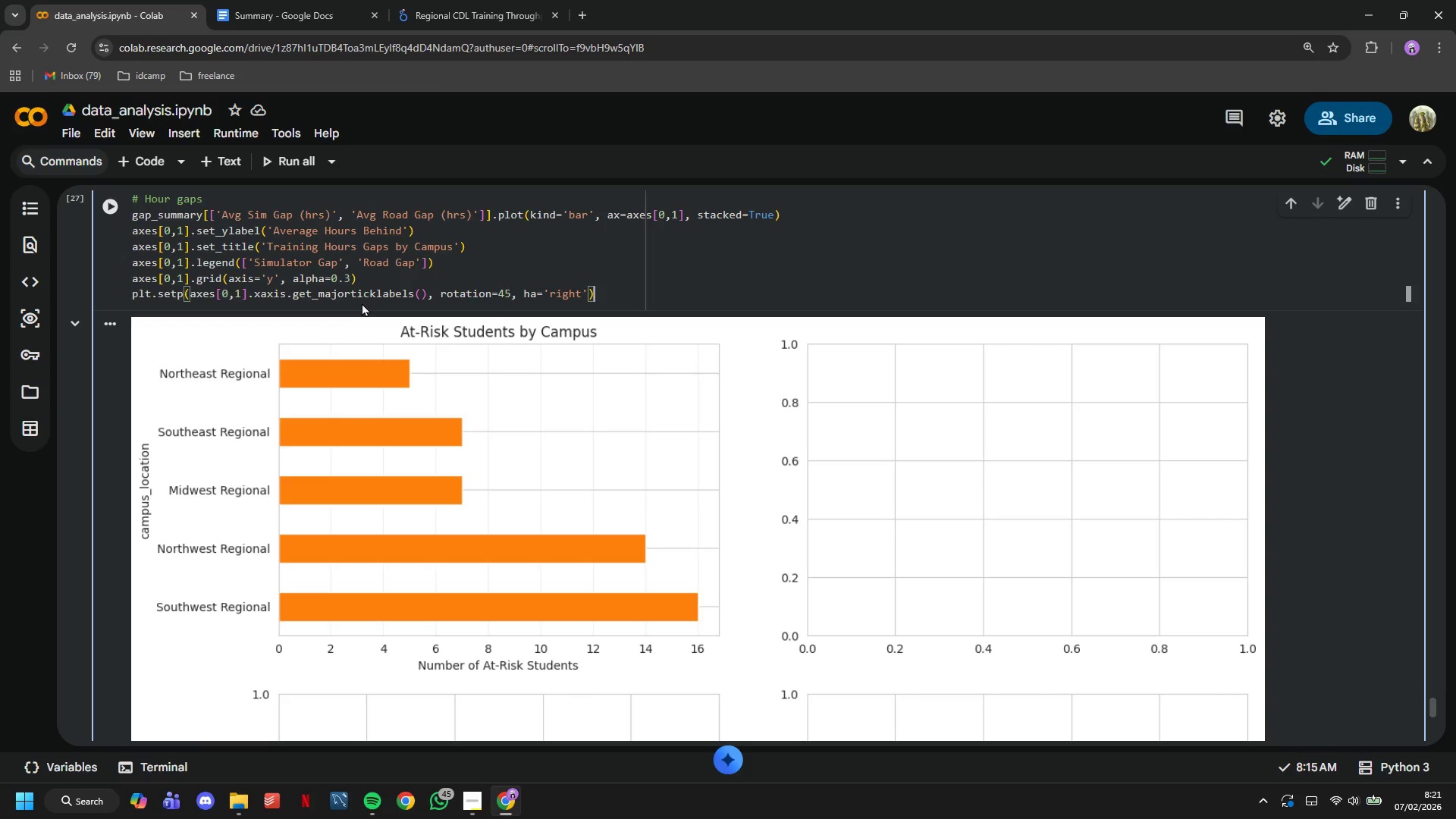 
key(Enter)
 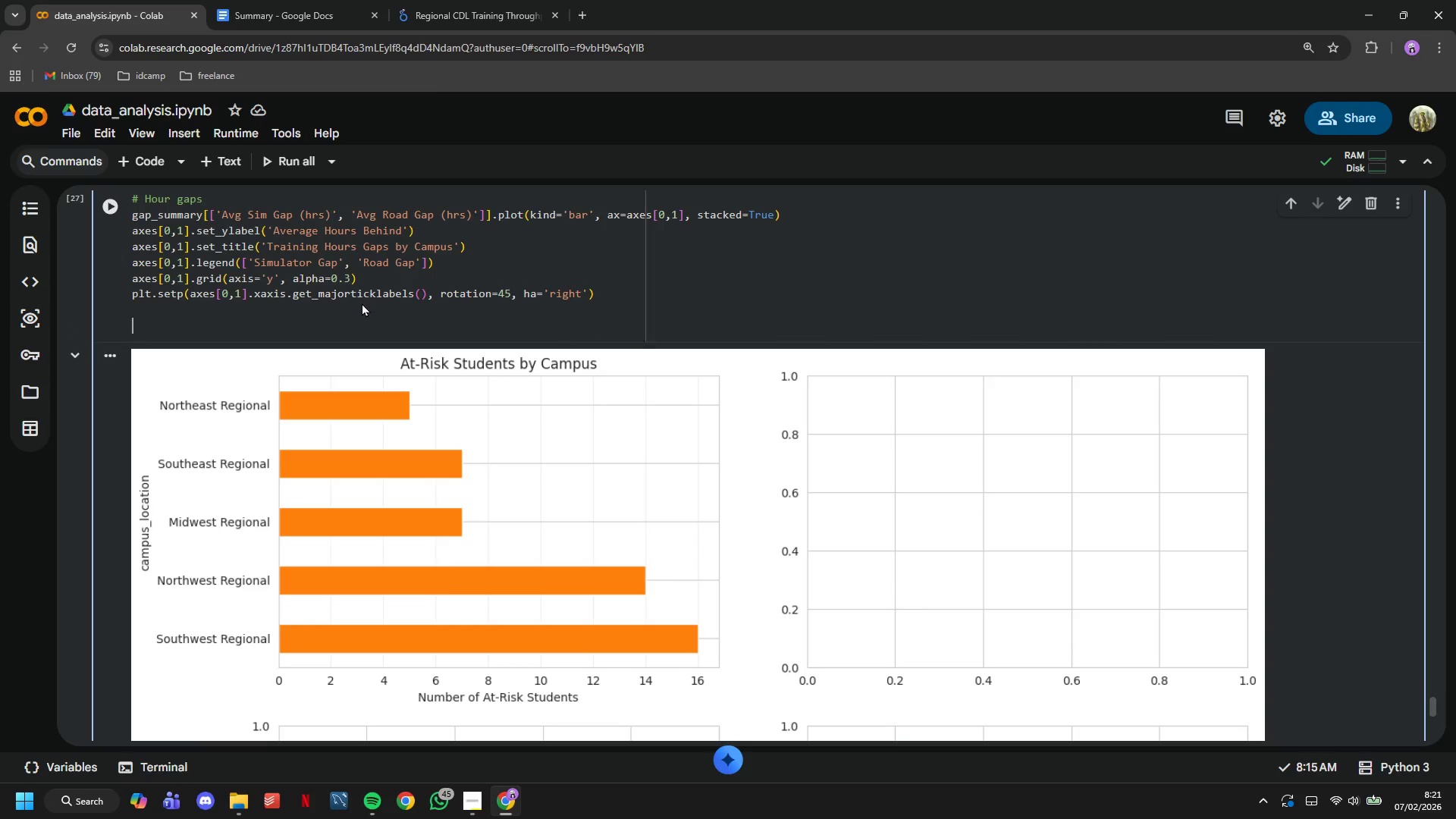 
key(Enter)
 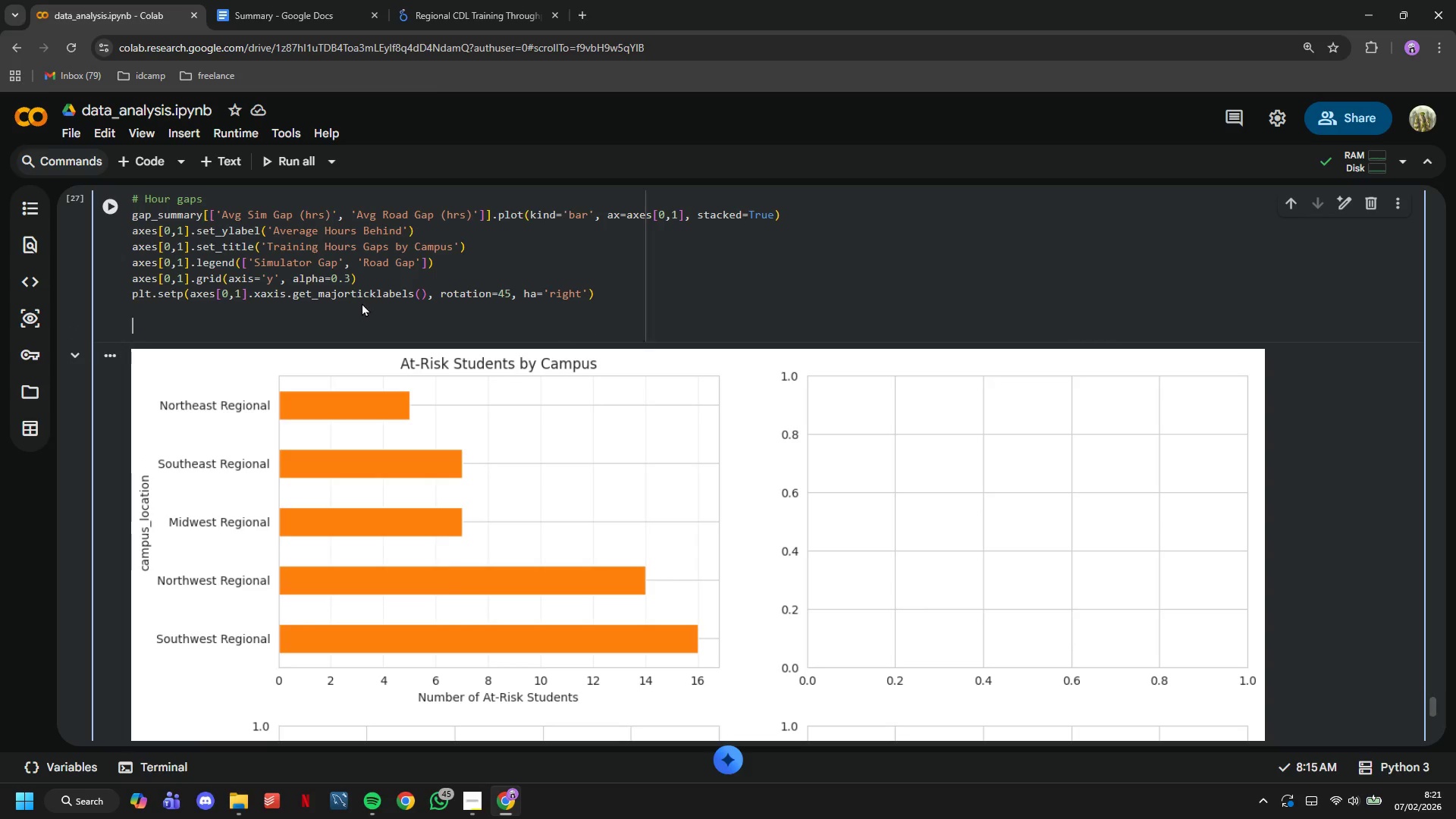 
type(# Progress scatter)
 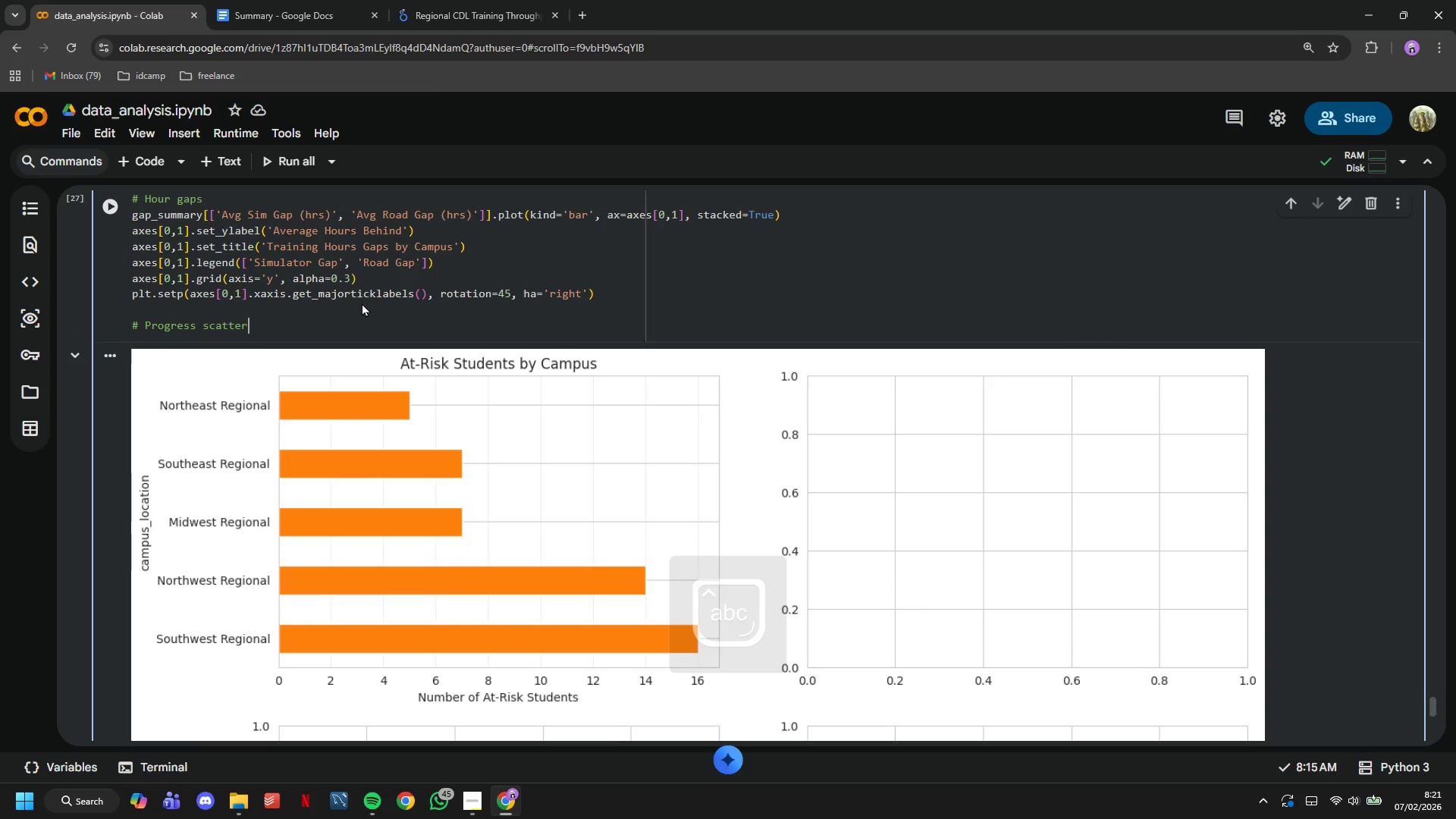 
key(Enter)
 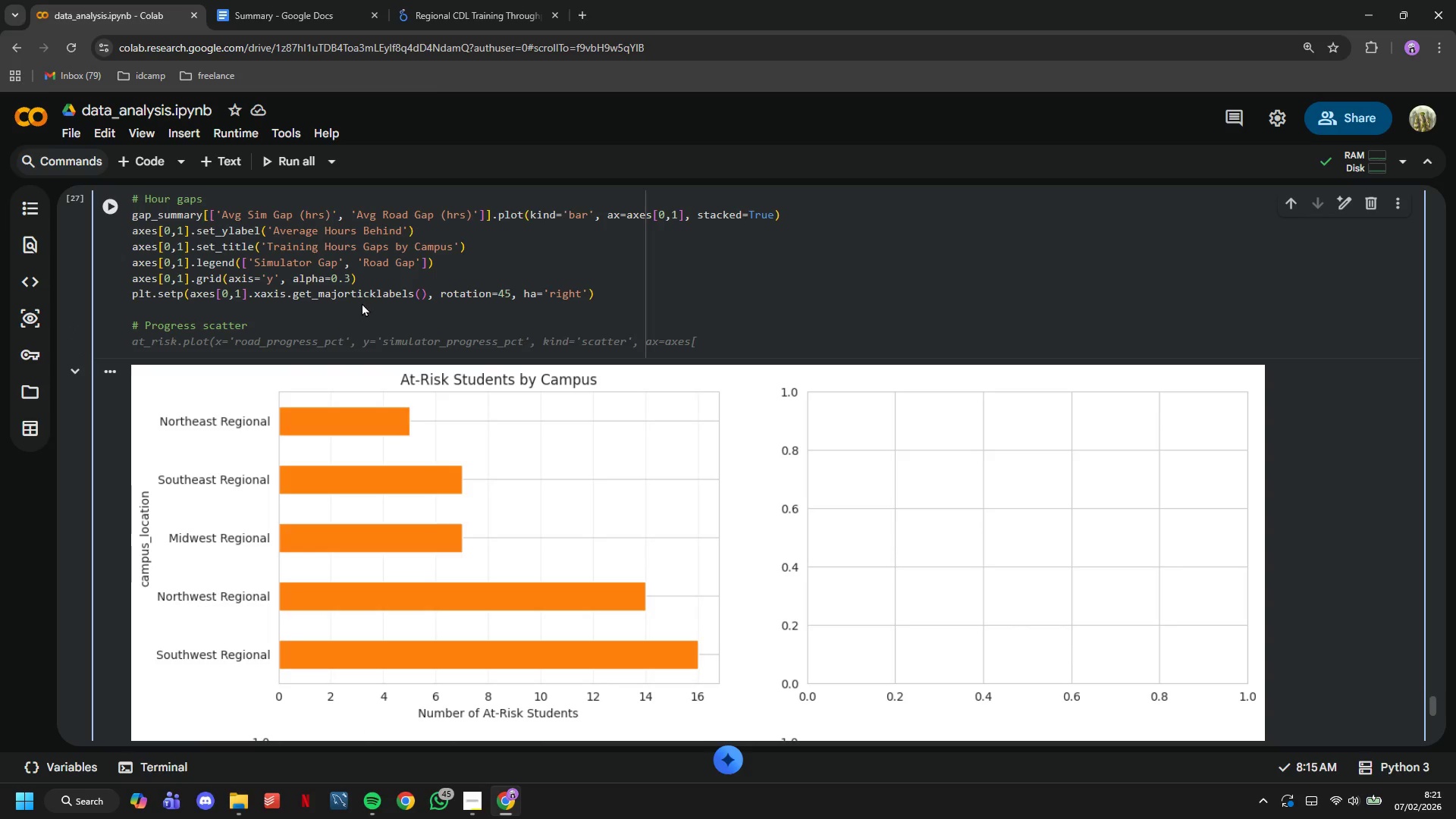 
type(axes[0,)
key(Backspace)
key(Backspace)
type(1,0)
 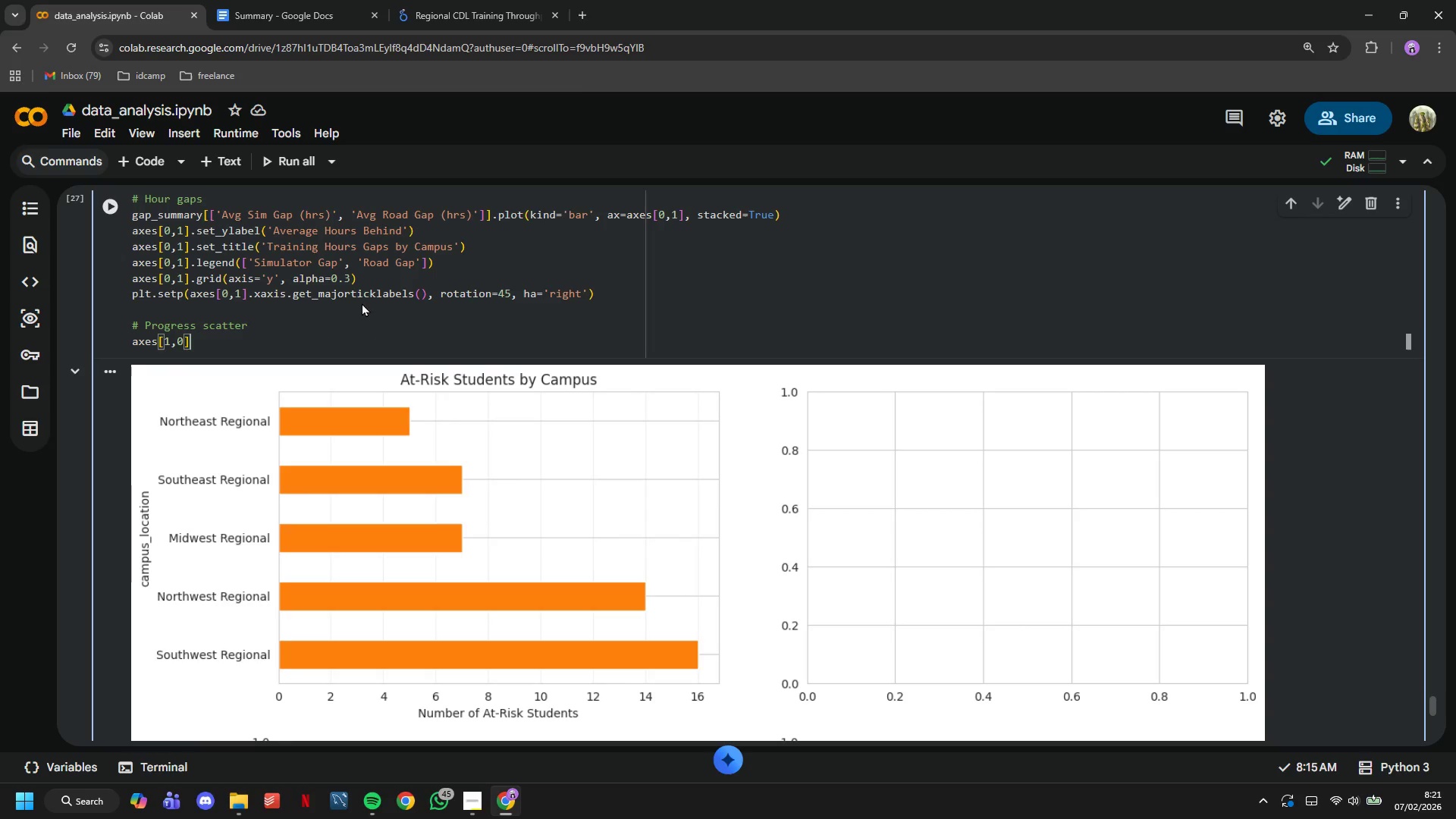 
key(ArrowRight)
 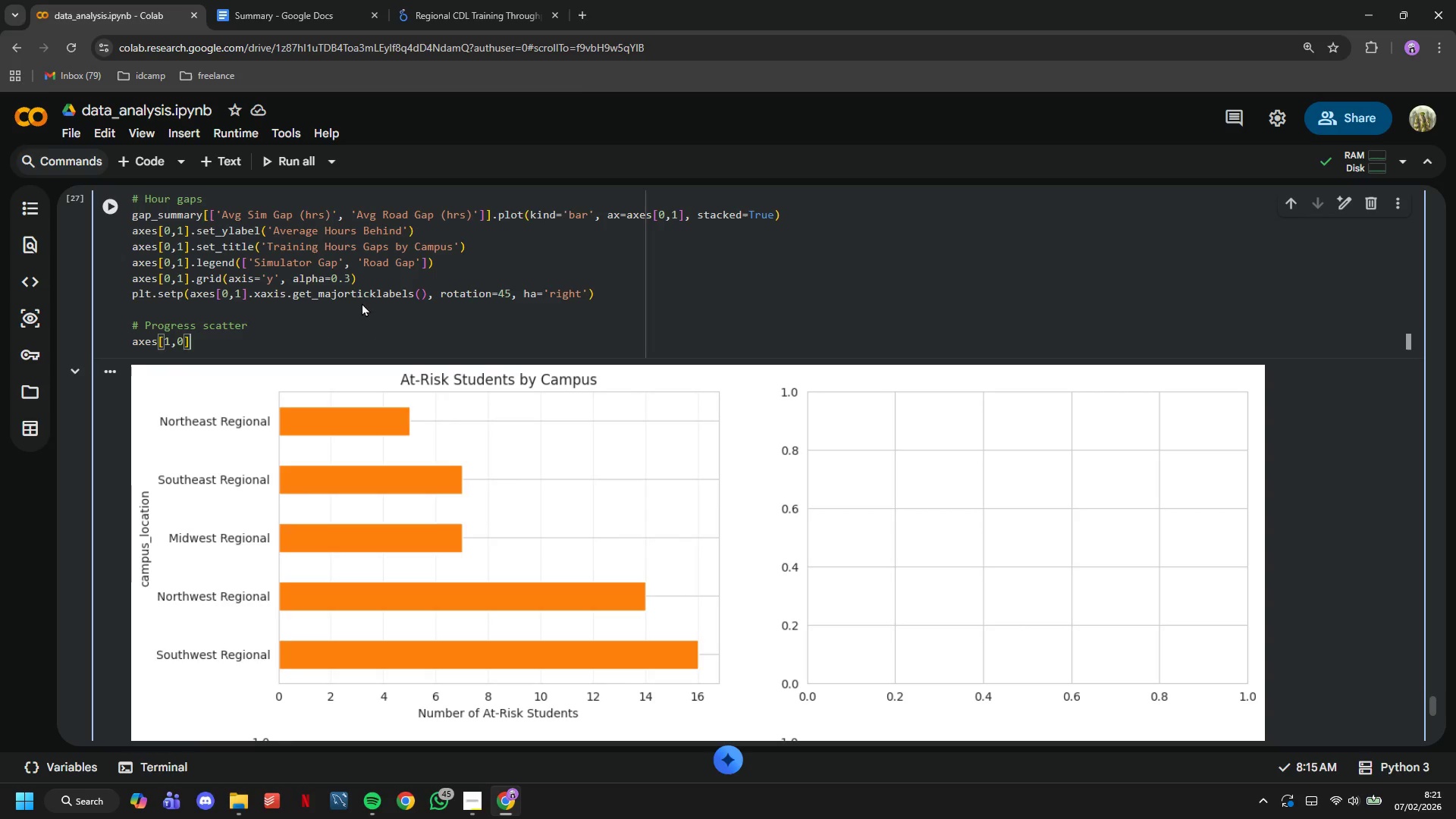 
type(.scatter(at_rik)
key(Backspace)
type(sk['simulator_progress)
key(Tab)
 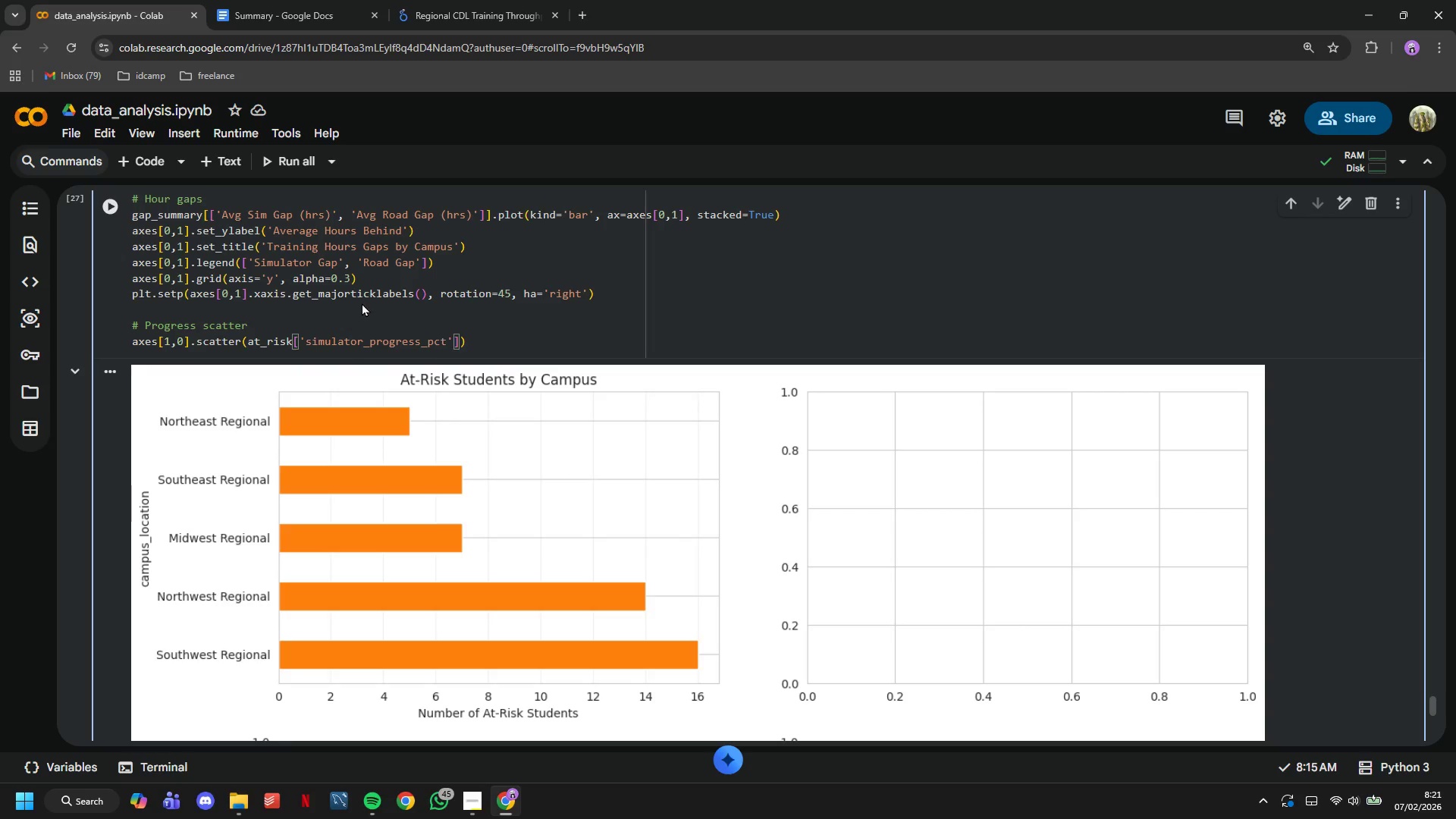 
key(ArrowRight)
 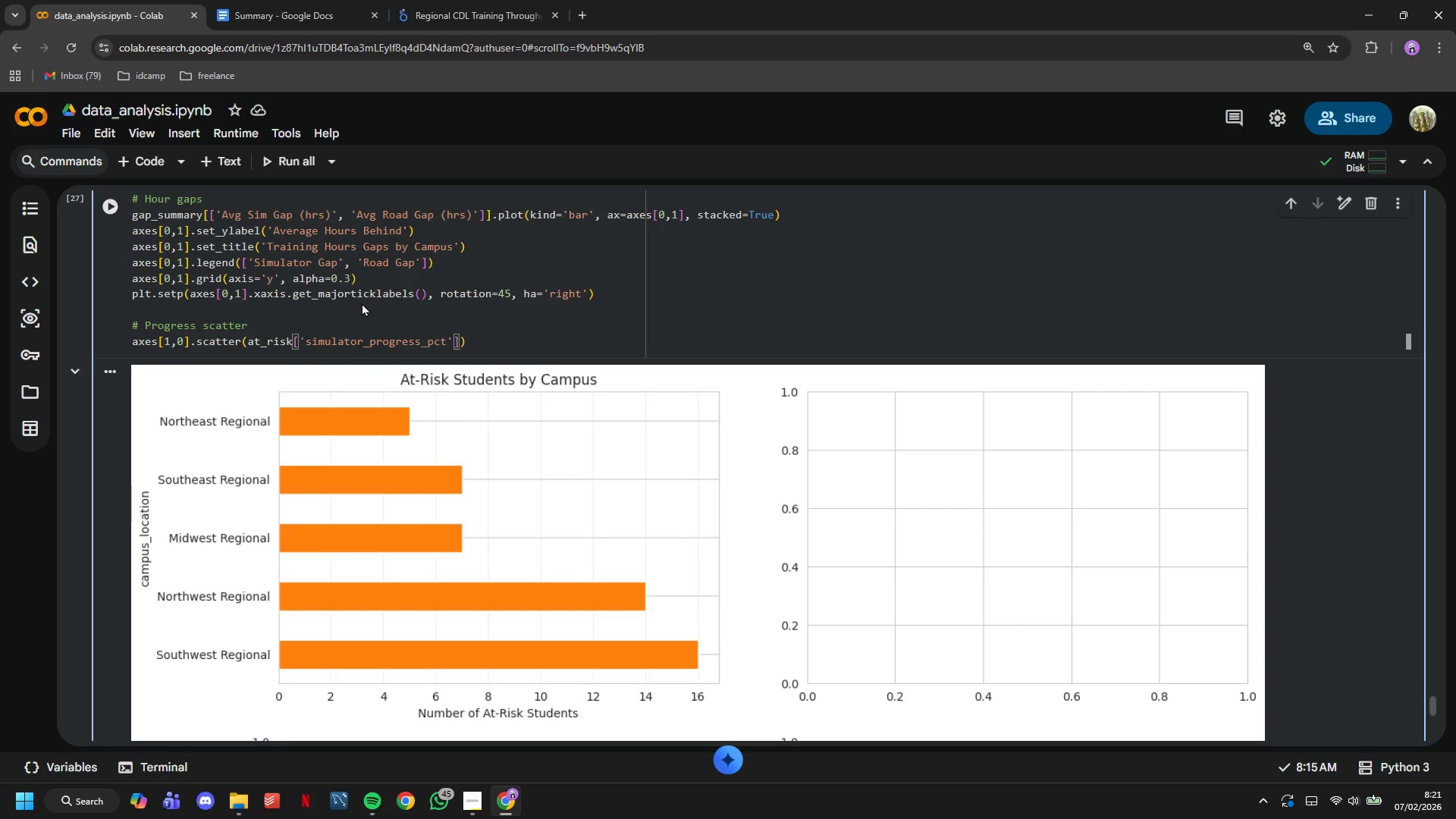 
key(ArrowRight)
 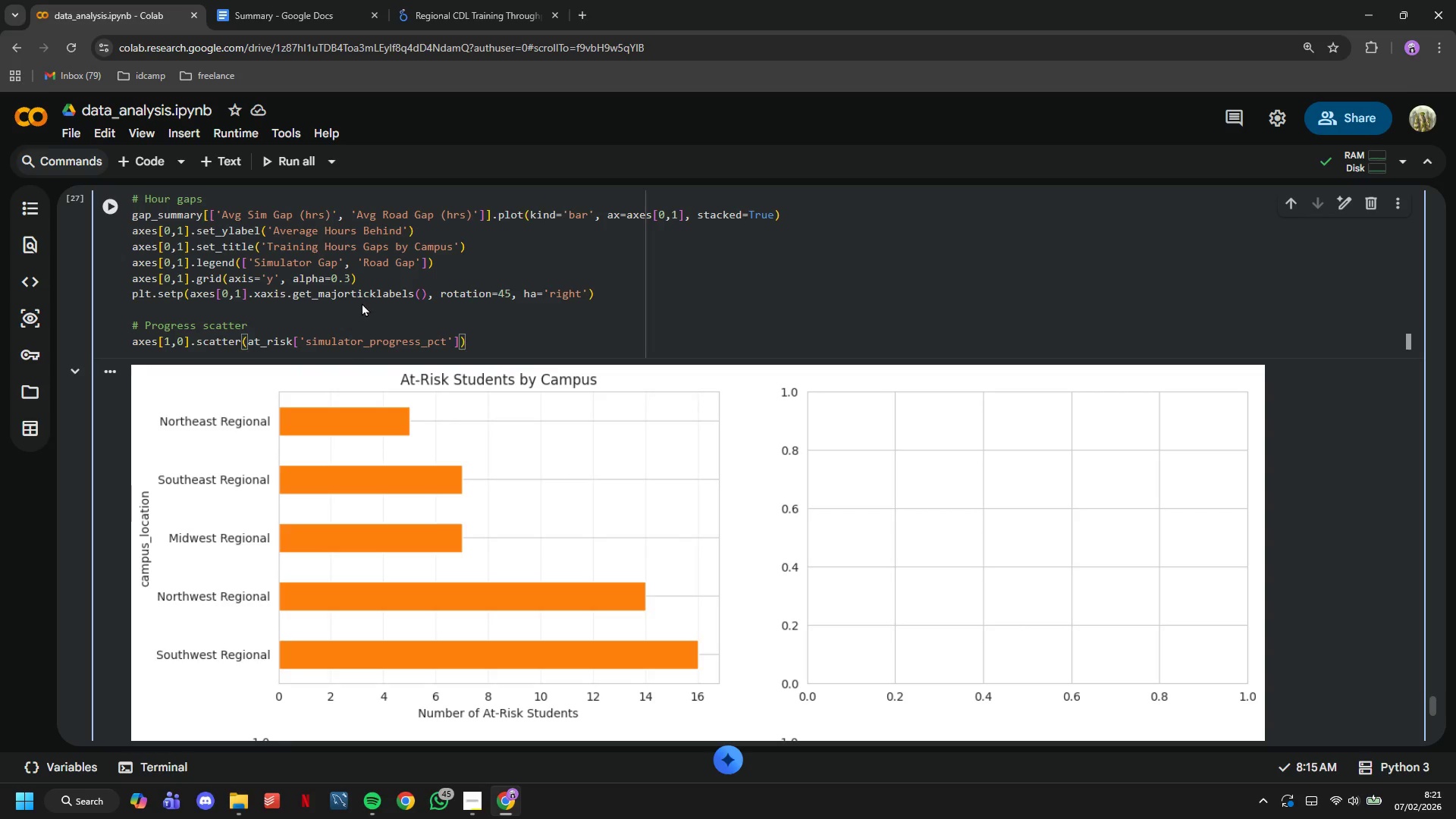 
type(, at_risk['road)
 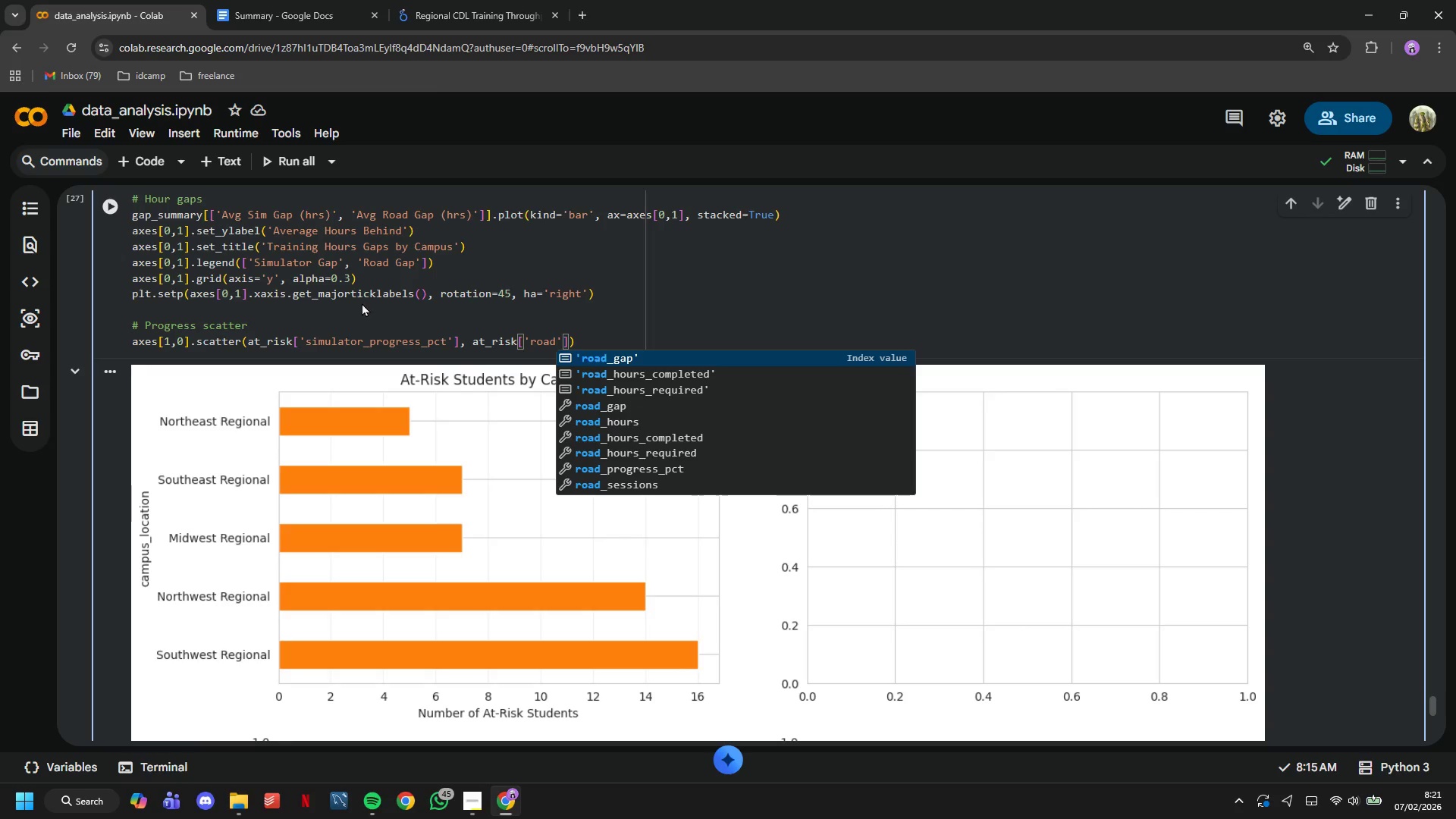 
key(ArrowDown)
 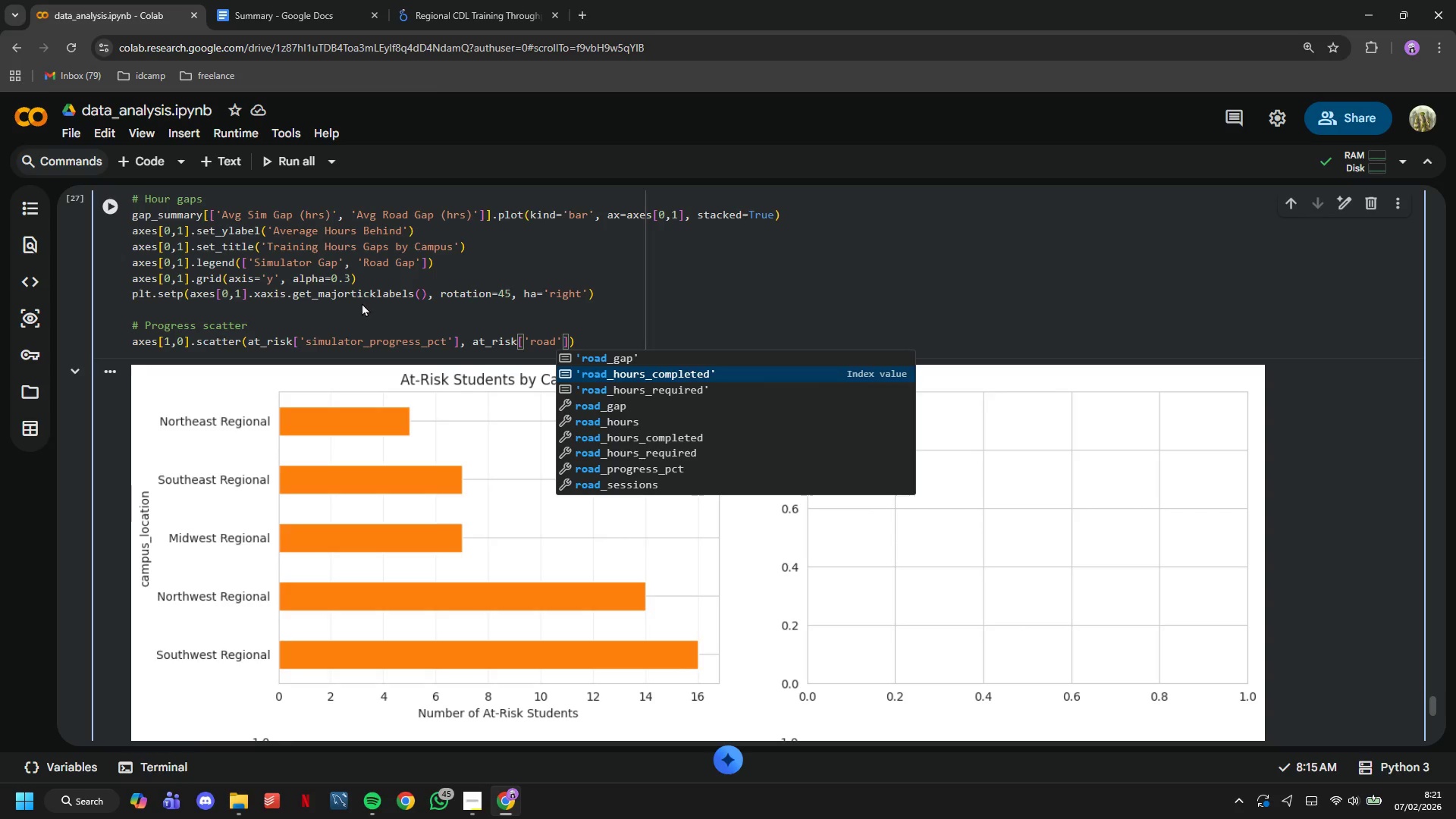 
key(ArrowDown)
 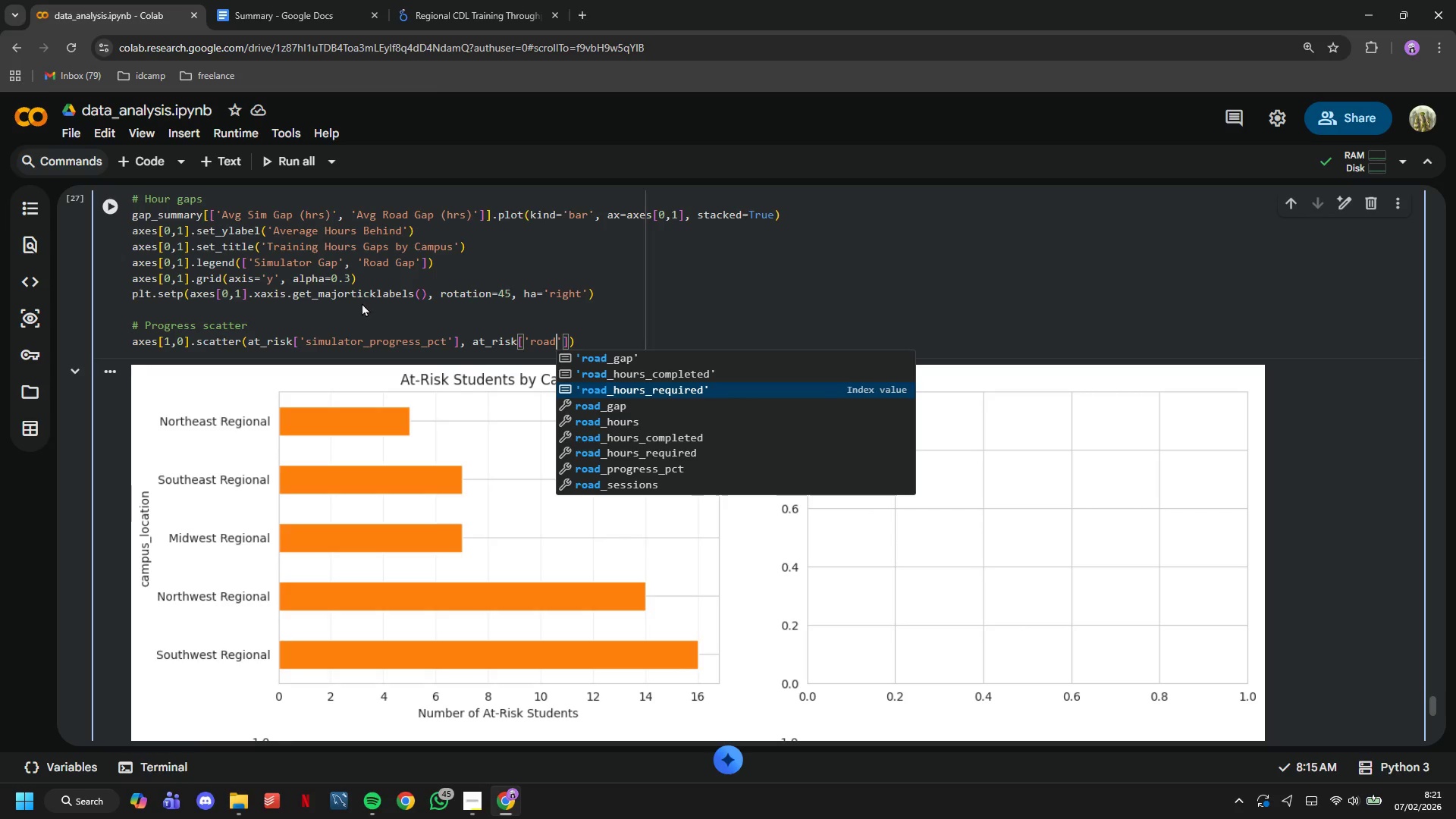 
key(ArrowDown)
 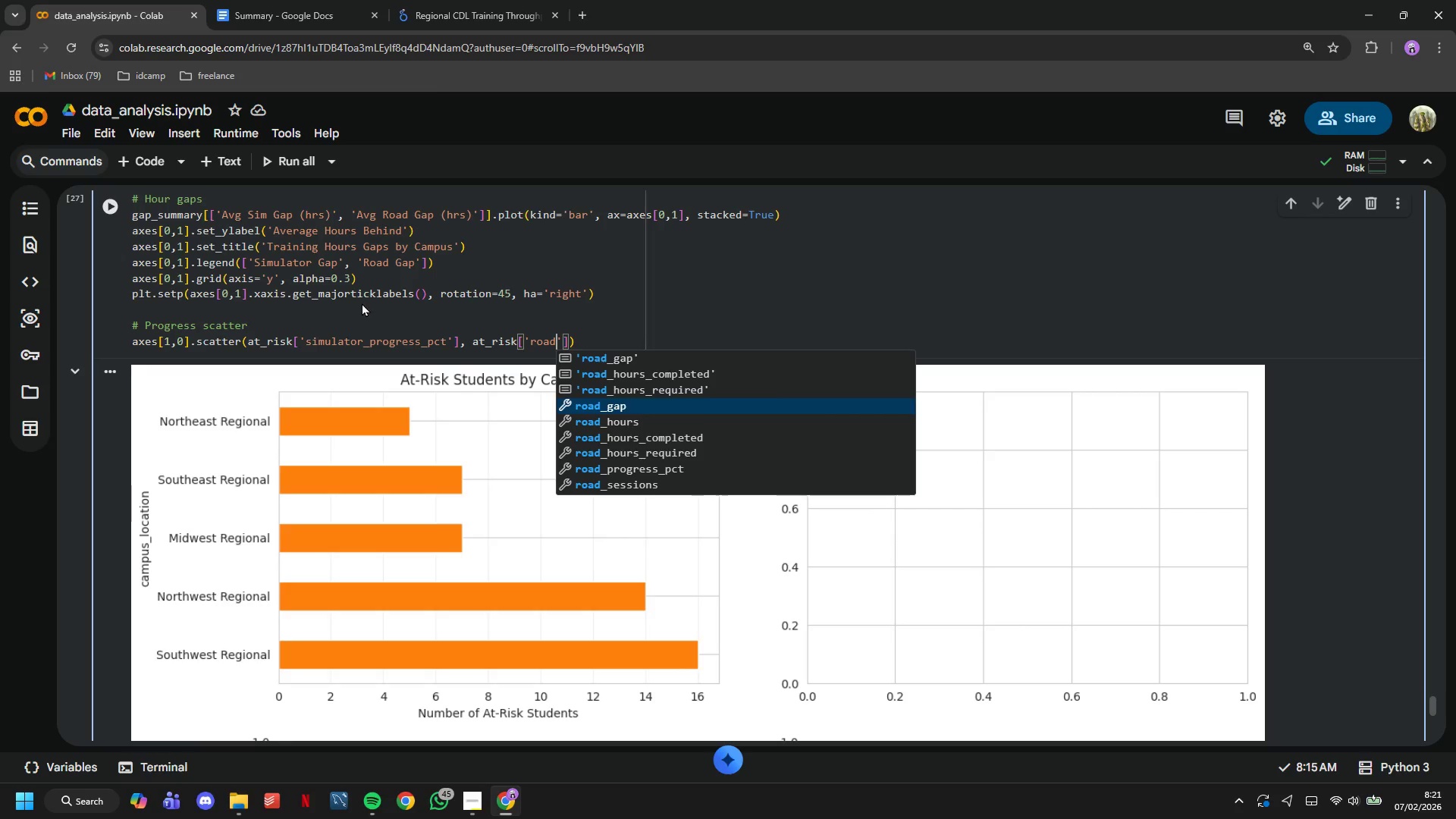 
key(ArrowDown)
 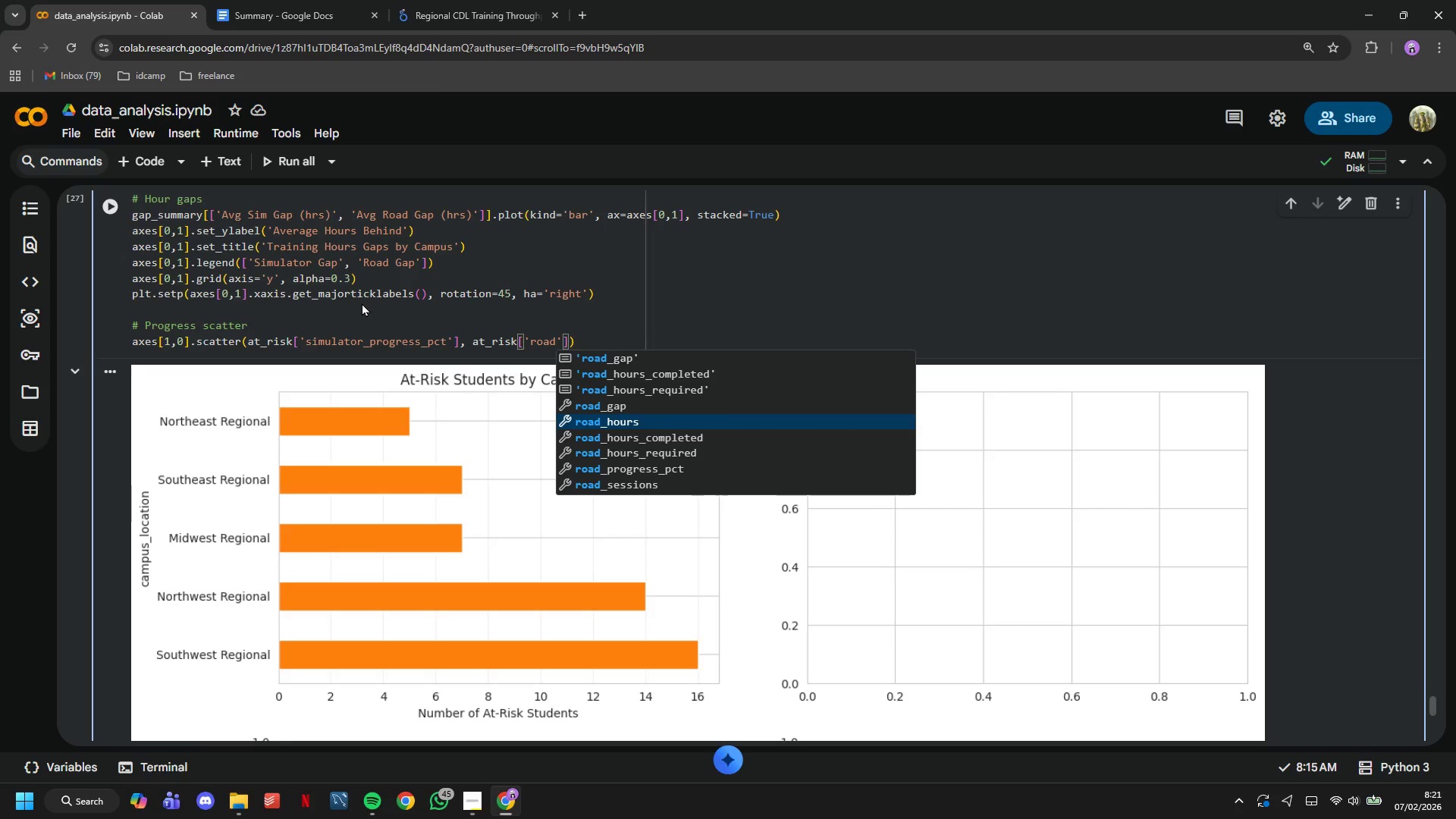 
key(ArrowDown)
 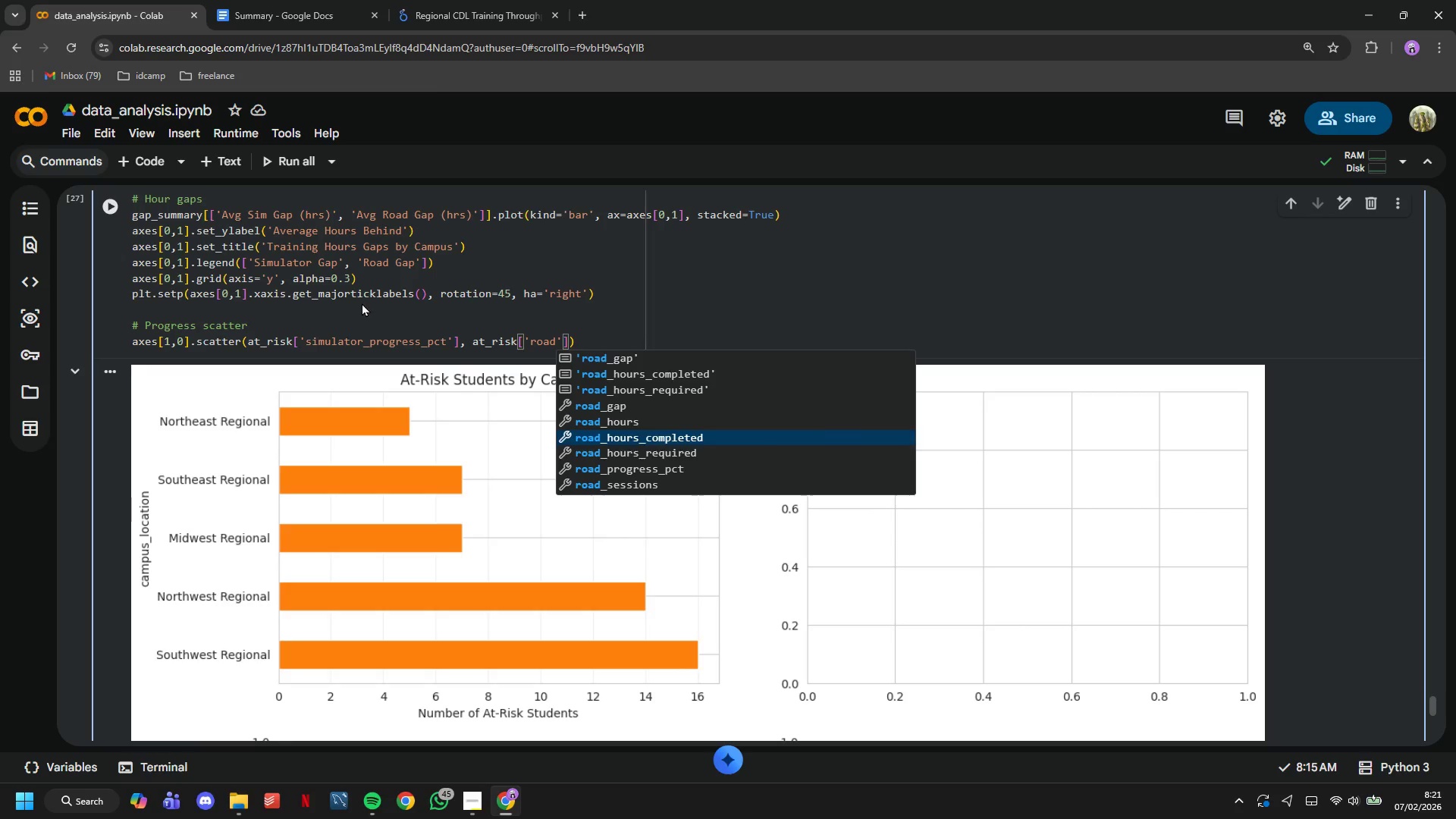 
key(ArrowDown)
 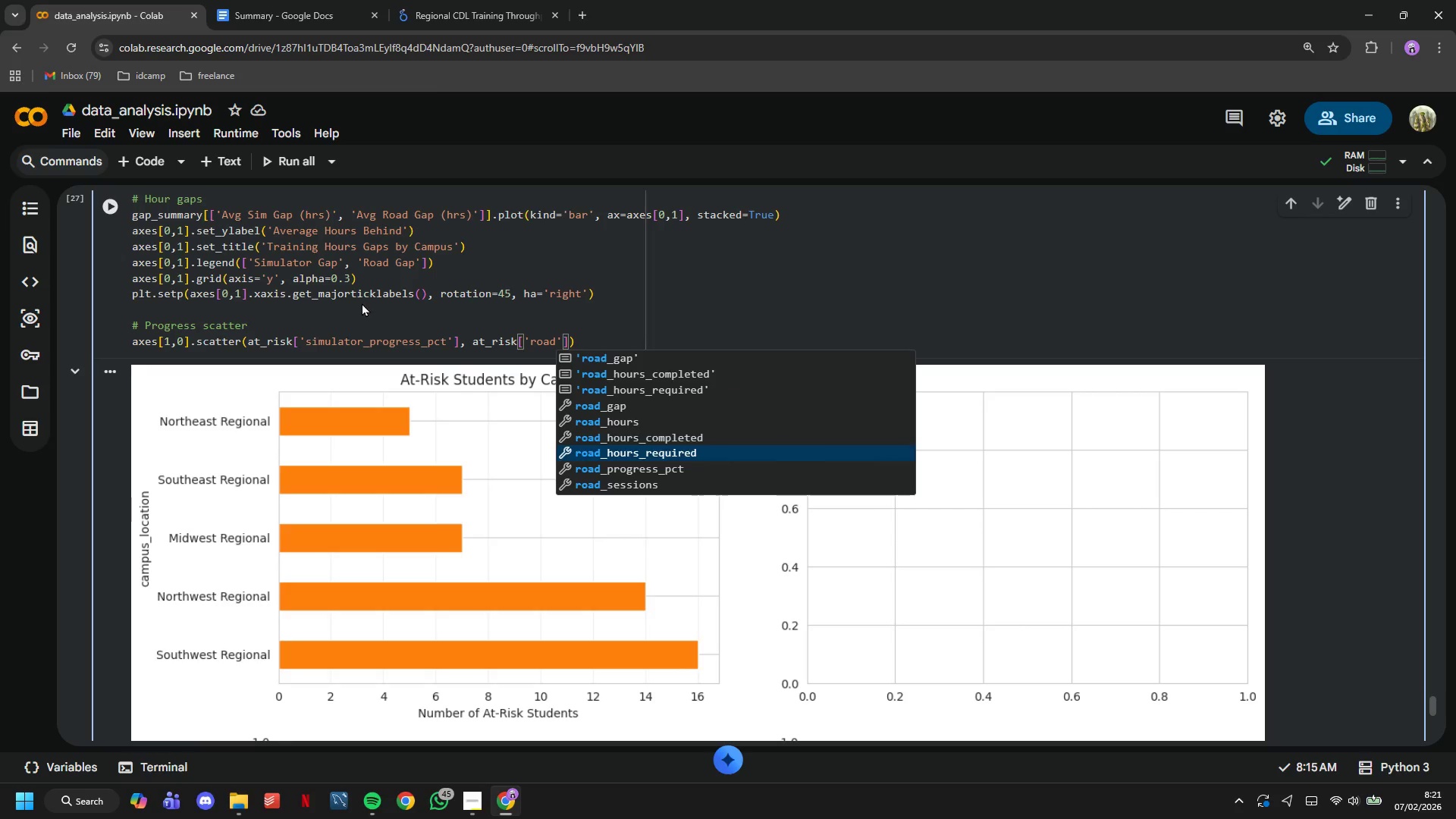 
key(ArrowDown)
 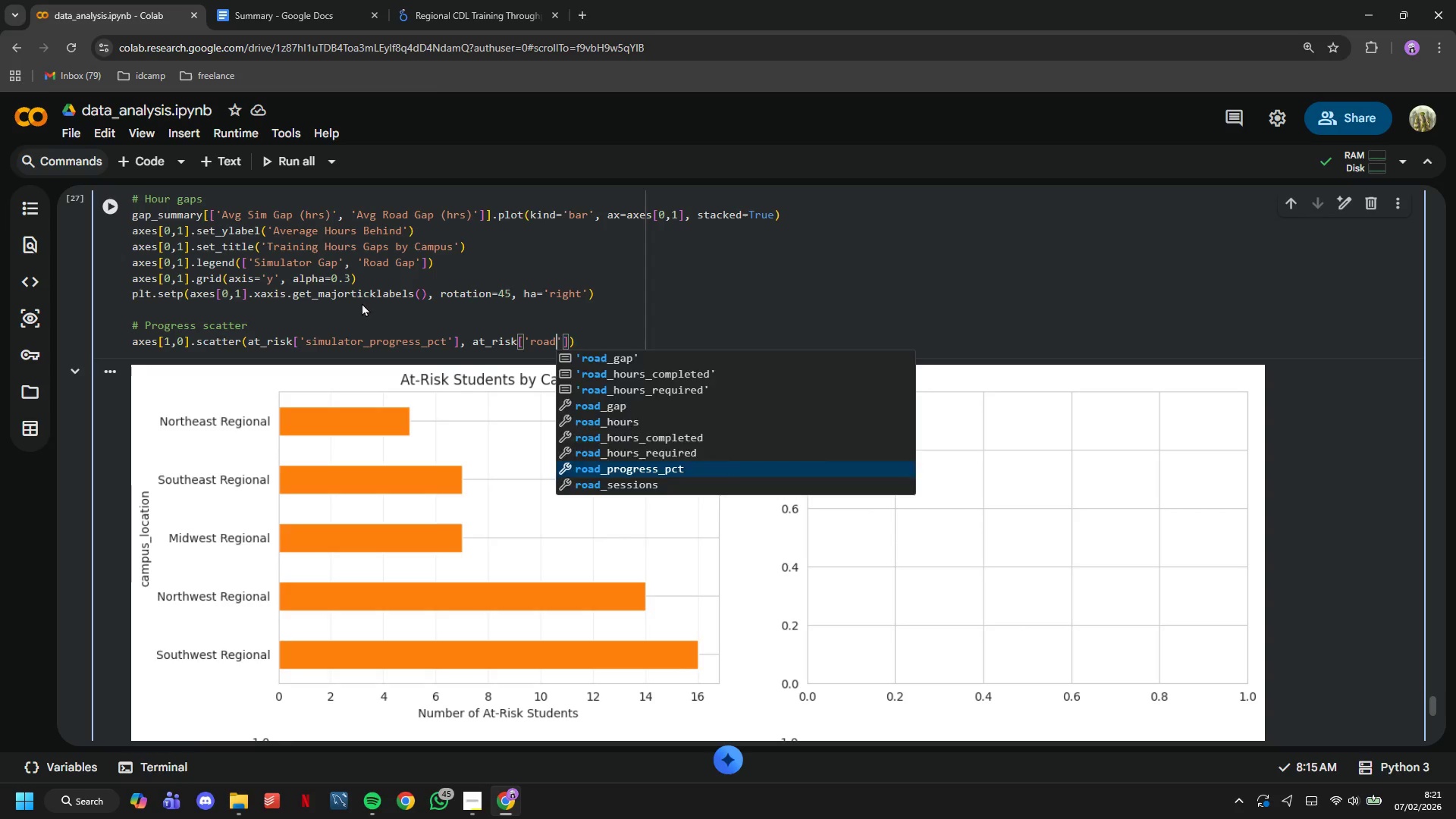 
key(Enter)
 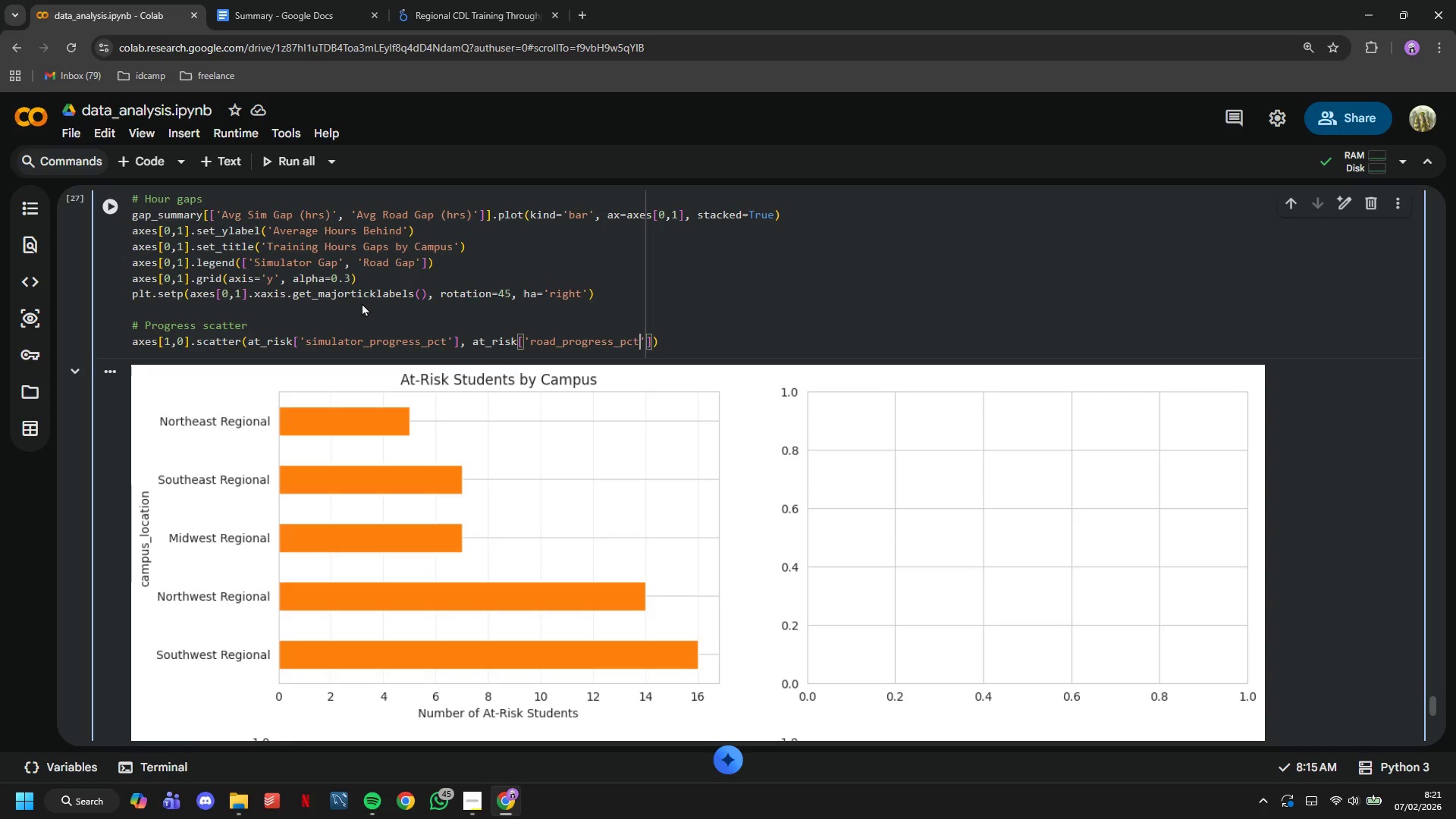 
key(ArrowRight)
 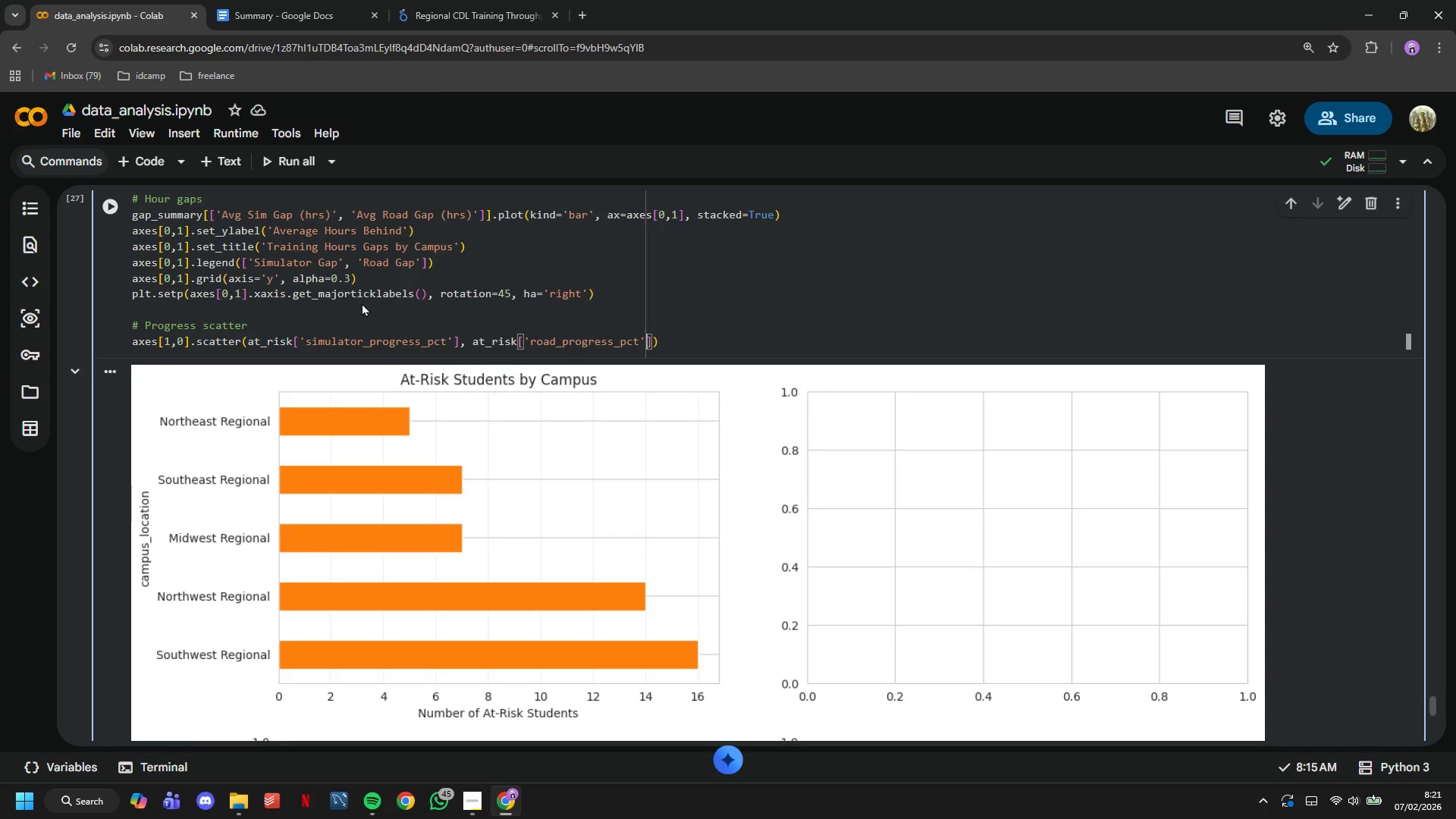 
key(ArrowRight)
 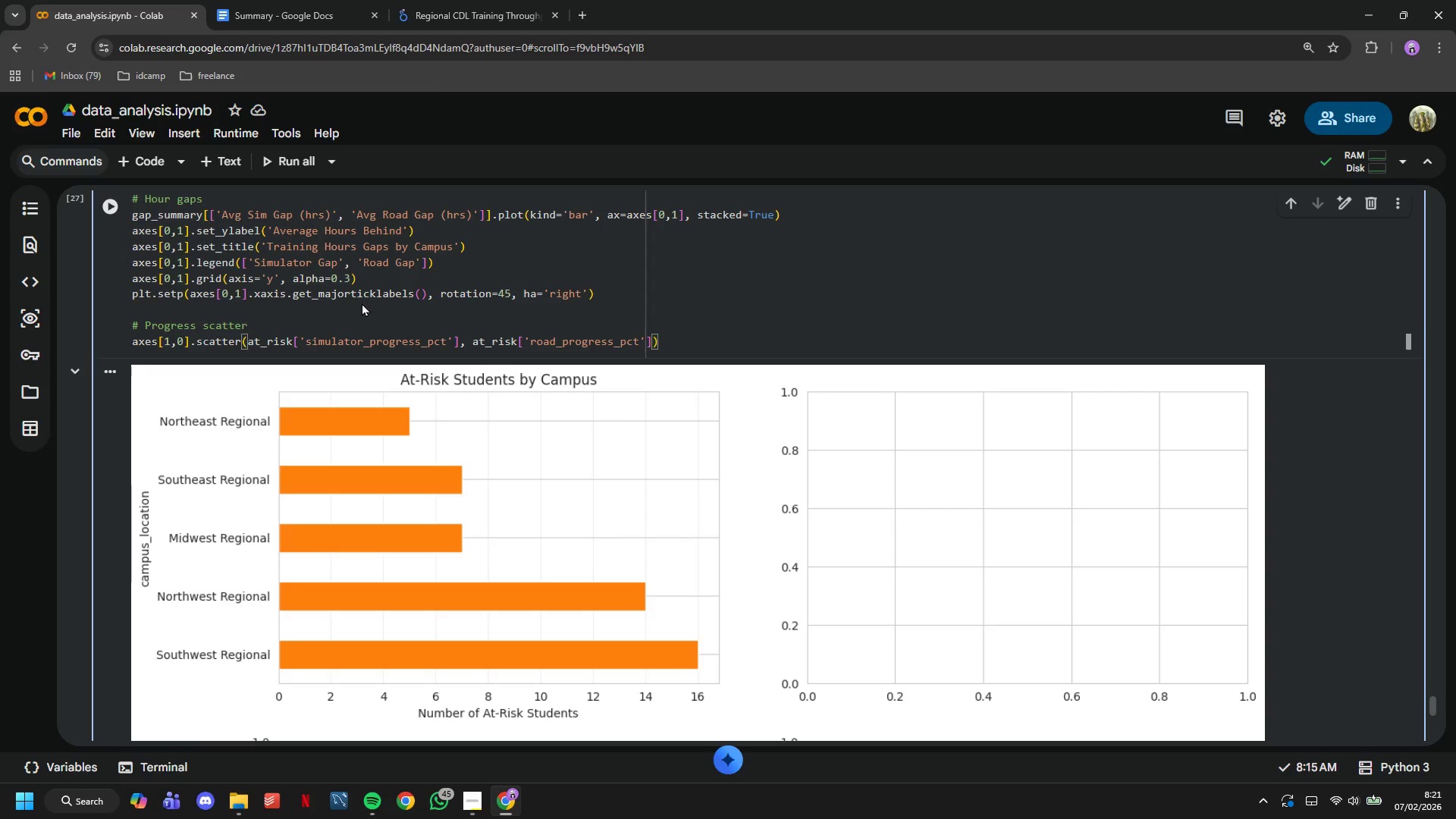 
key(Comma)
 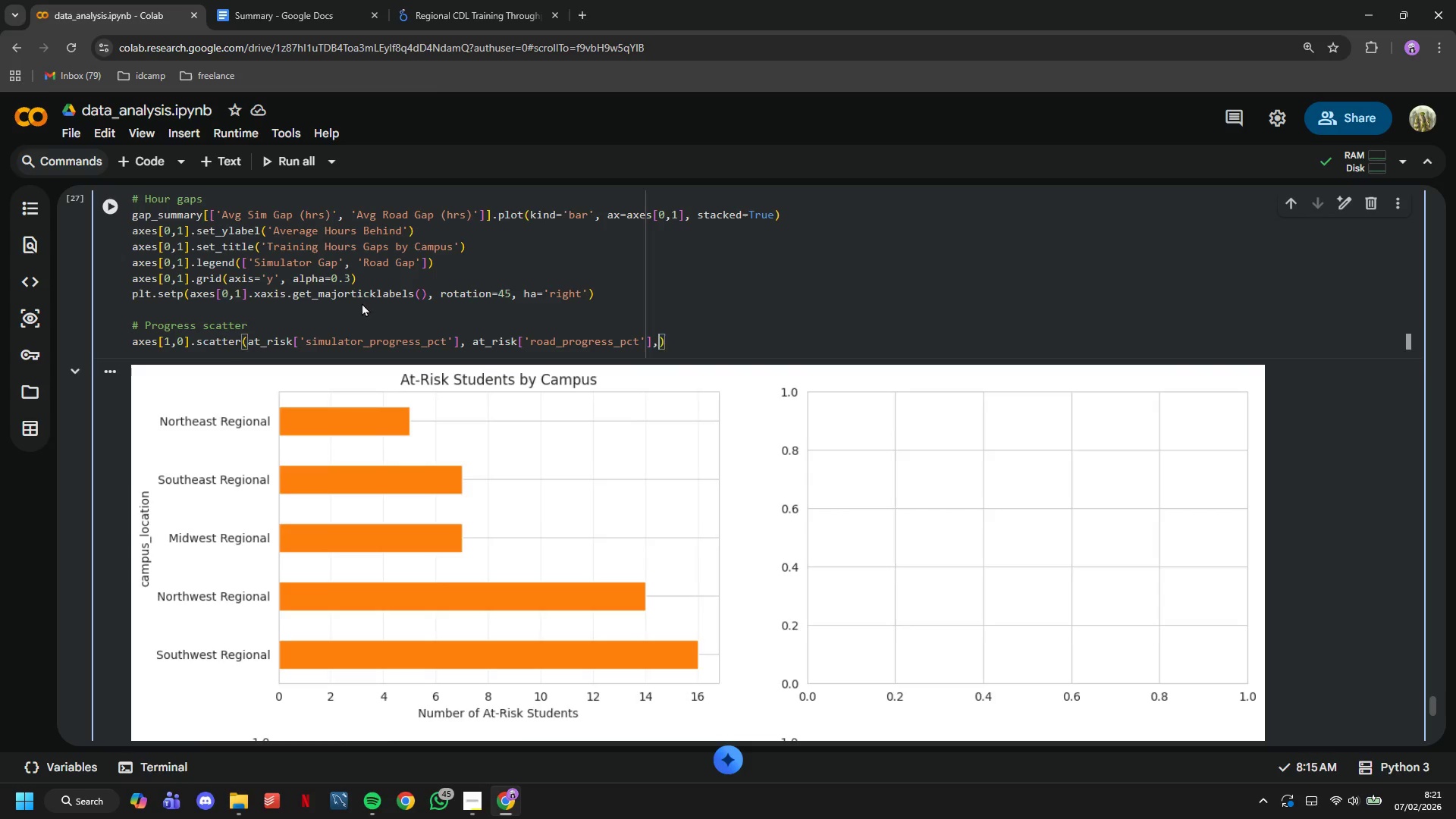 
key(Enter)
 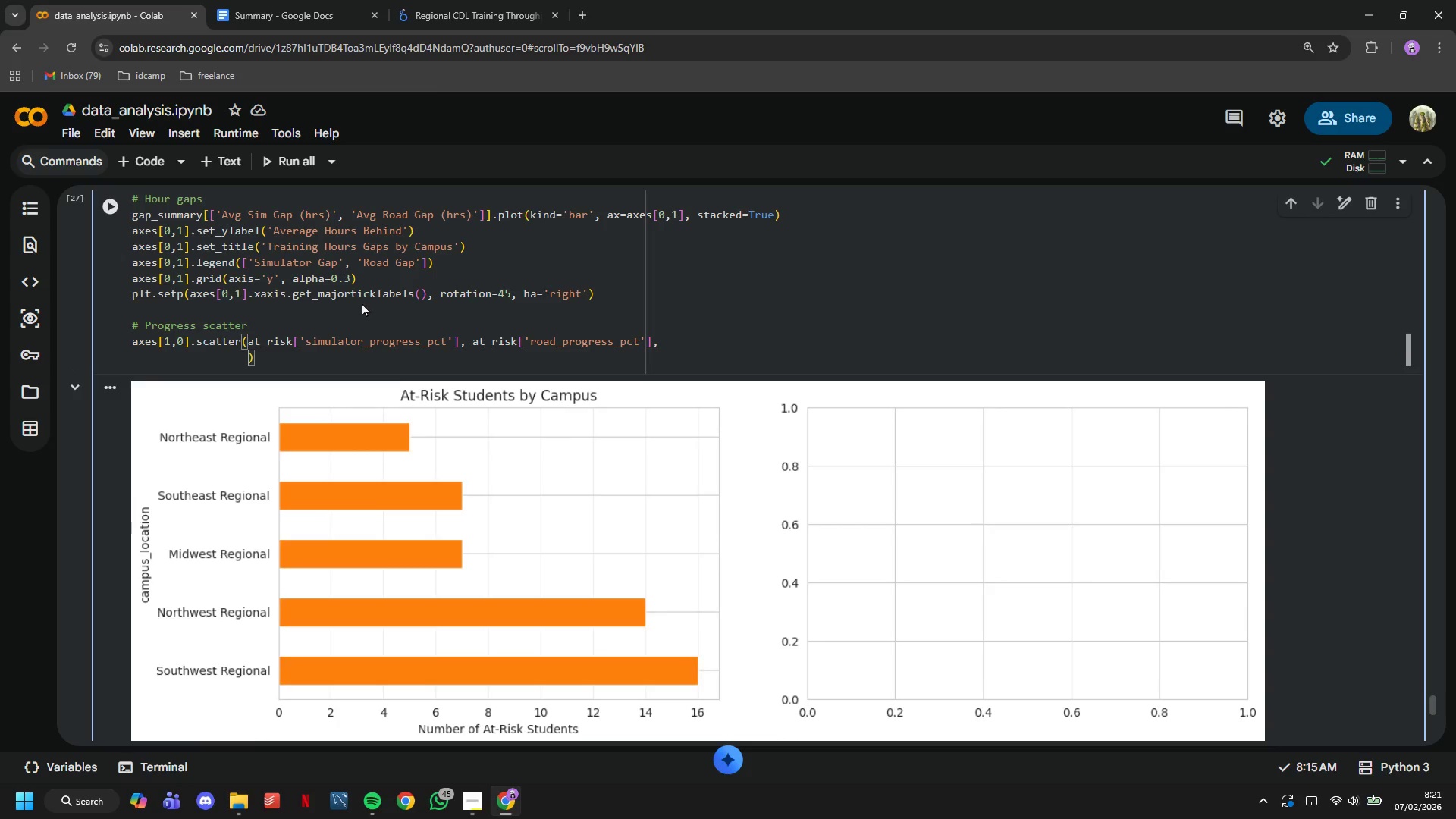 
key(Enter)
 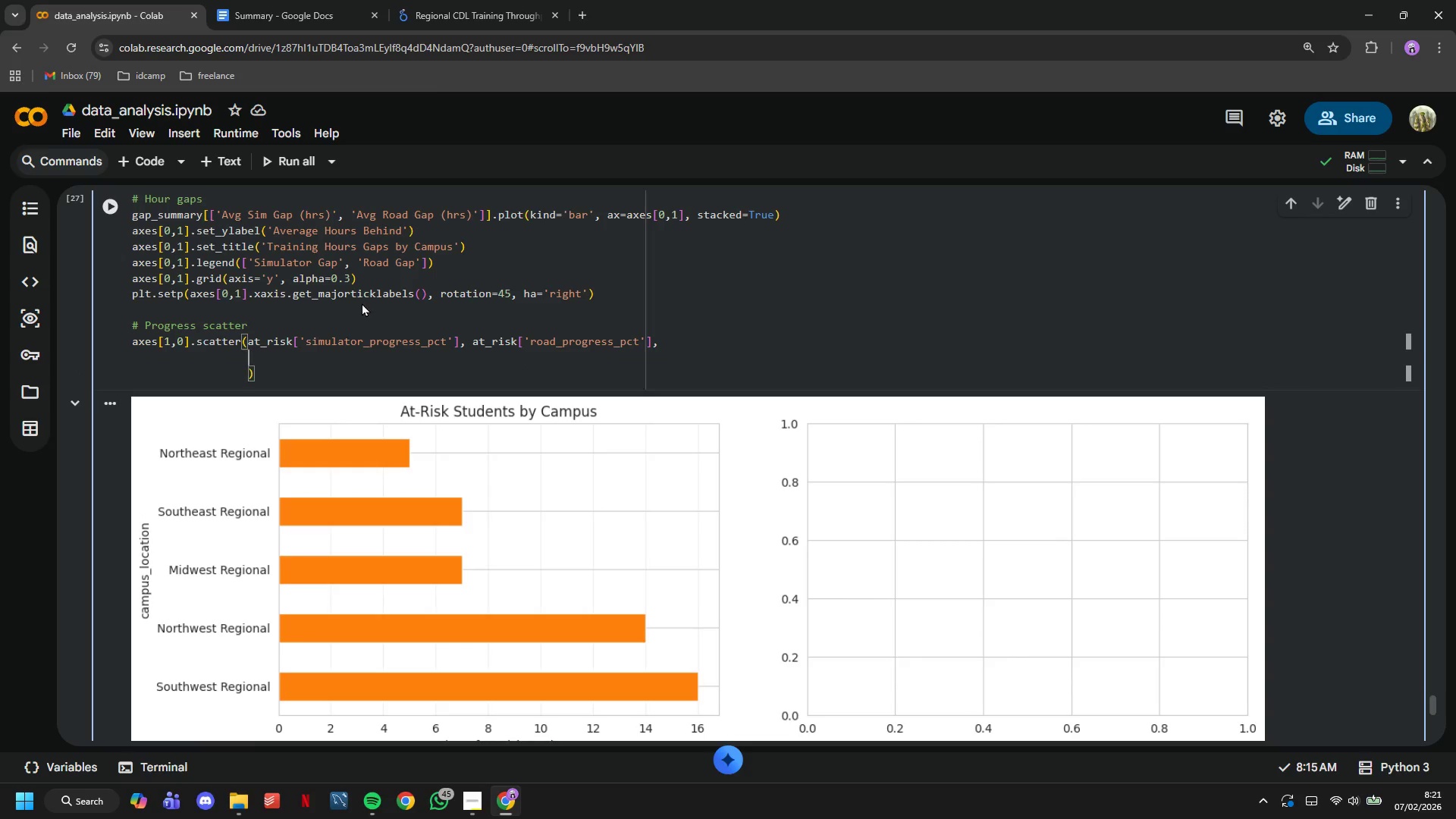 
key(ArrowUp)
 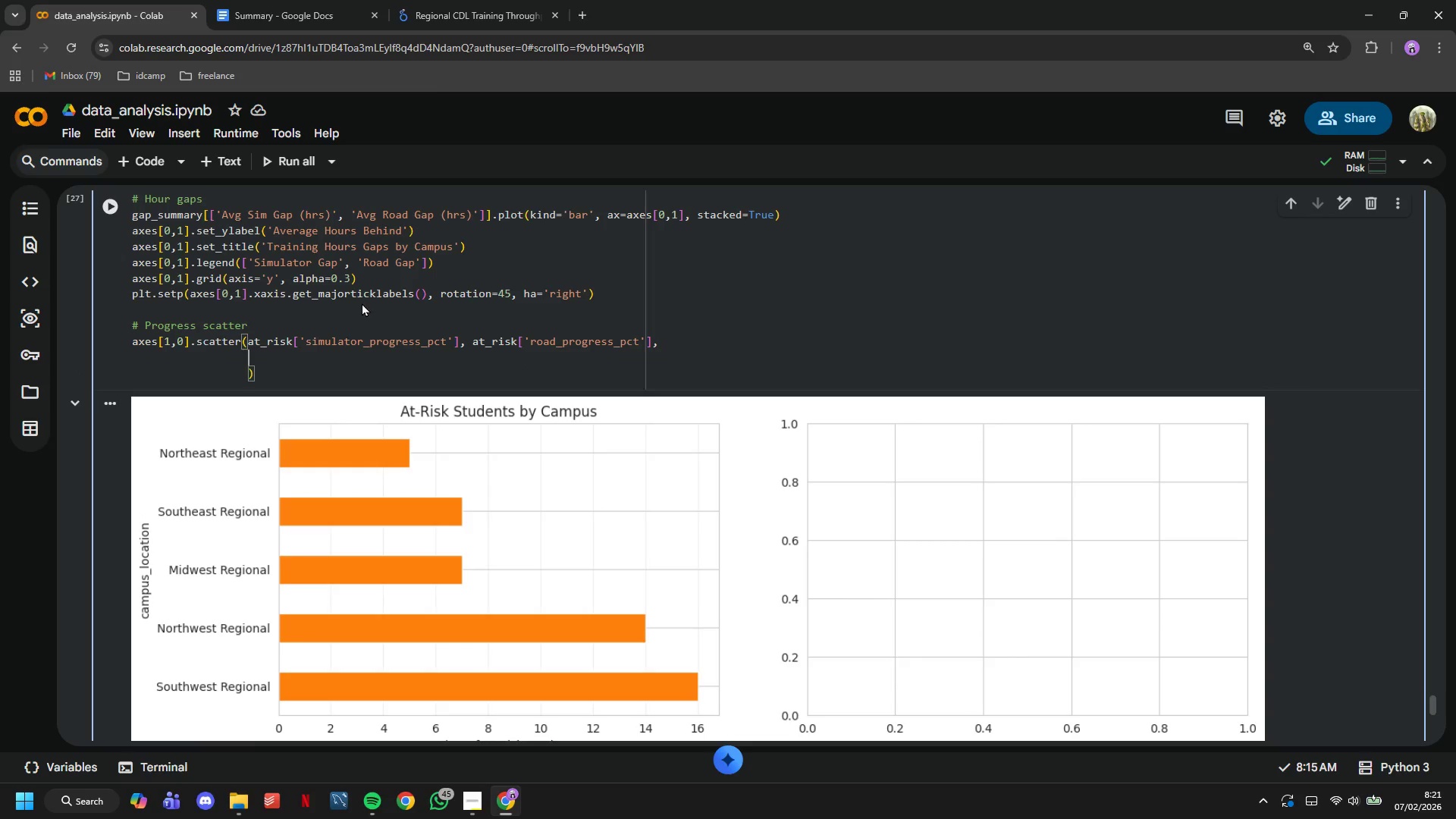 
type(alpha=0.6, c=at_risk['days_since)
 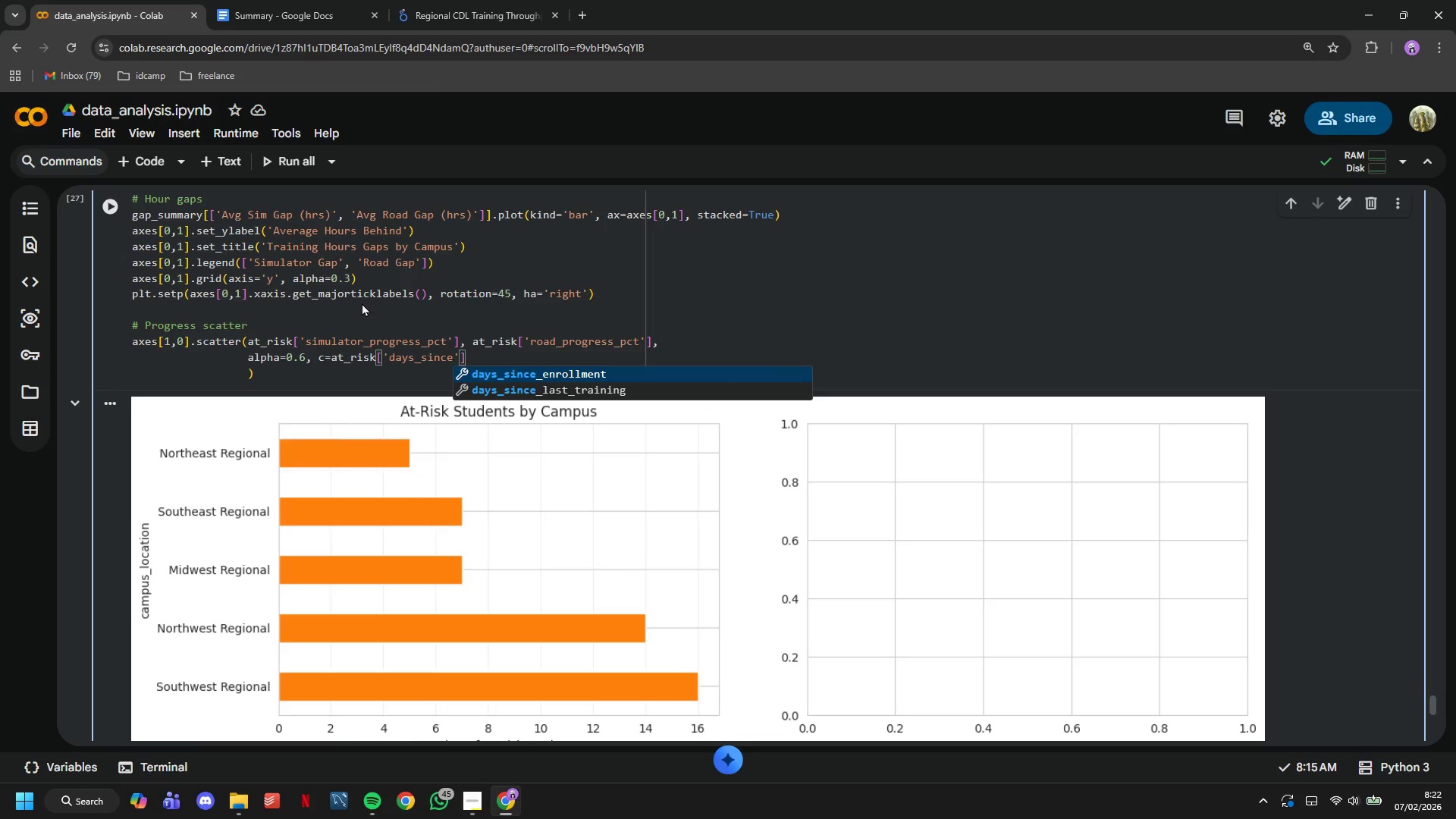 
key(ArrowDown)
 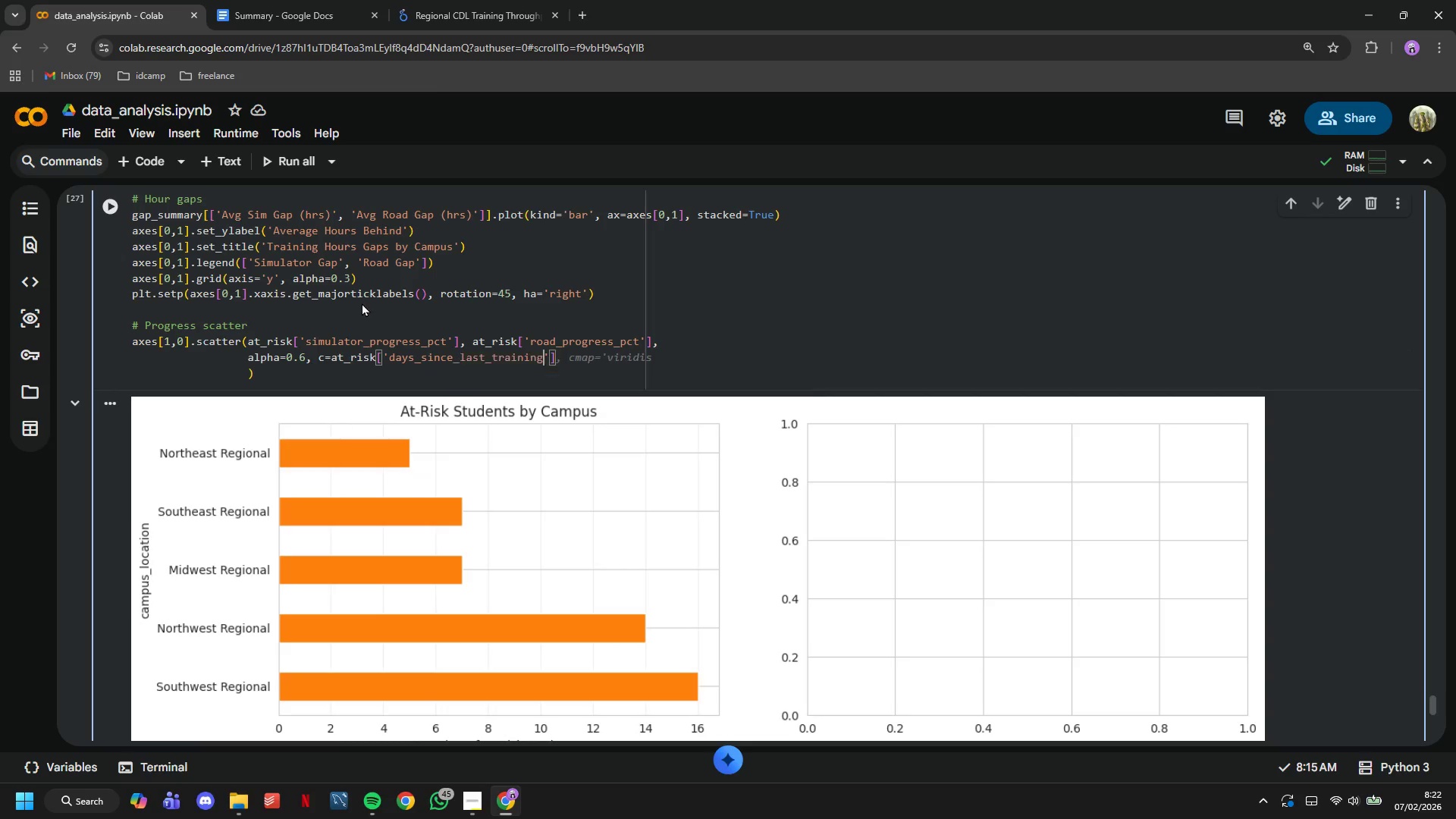 
key(Enter)
 